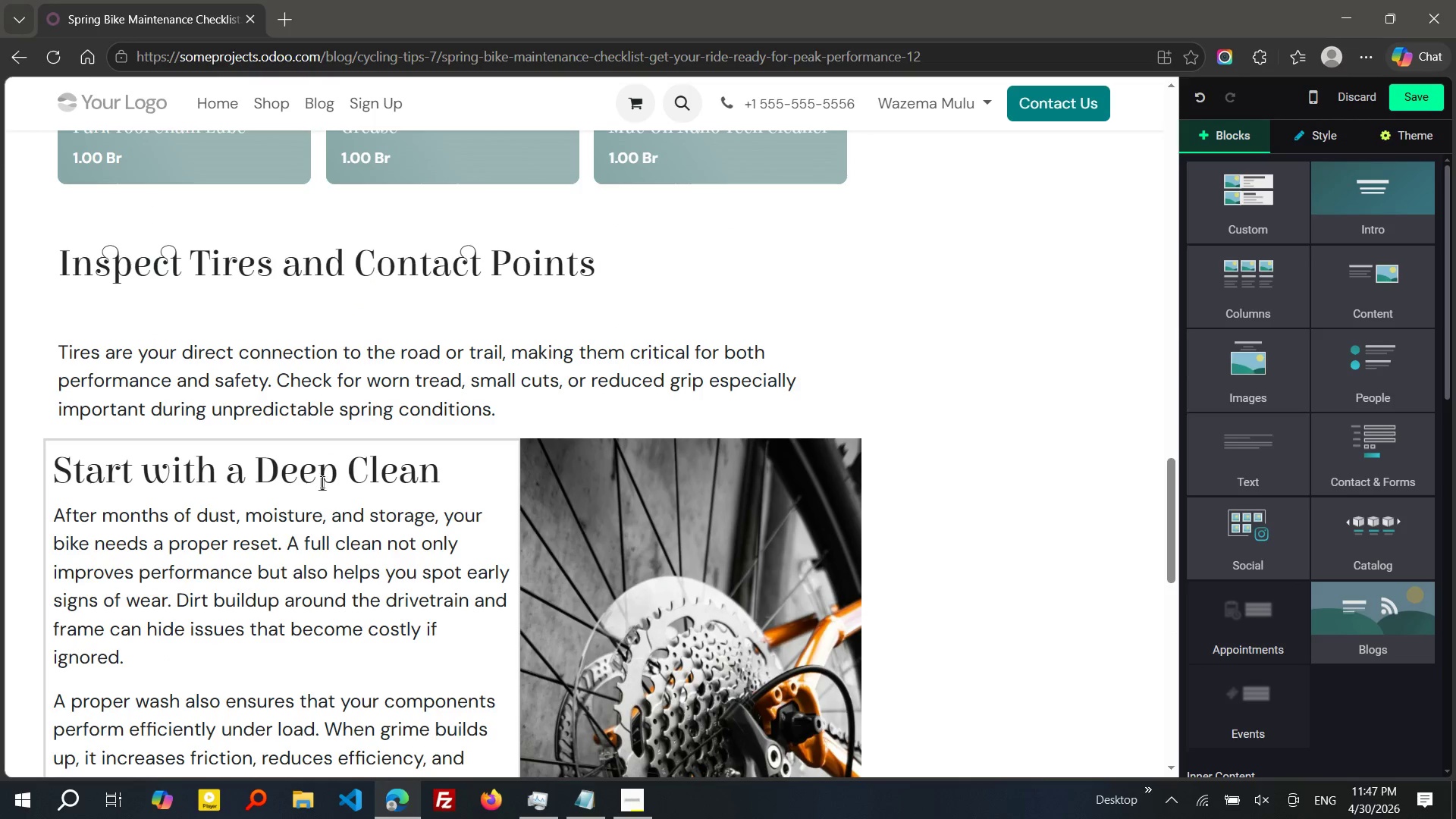 
wait(7.81)
 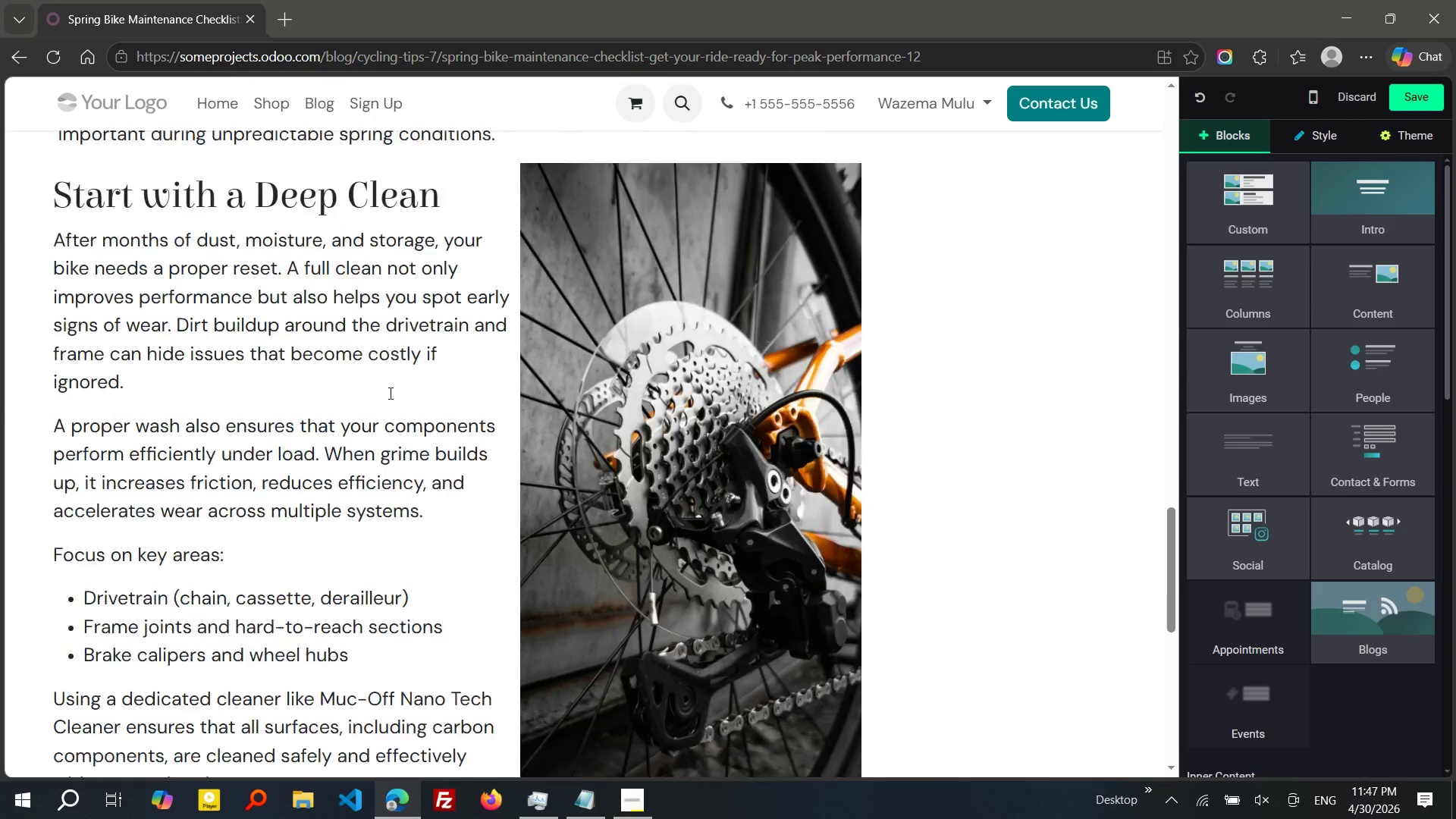 
left_click([438, 466])
 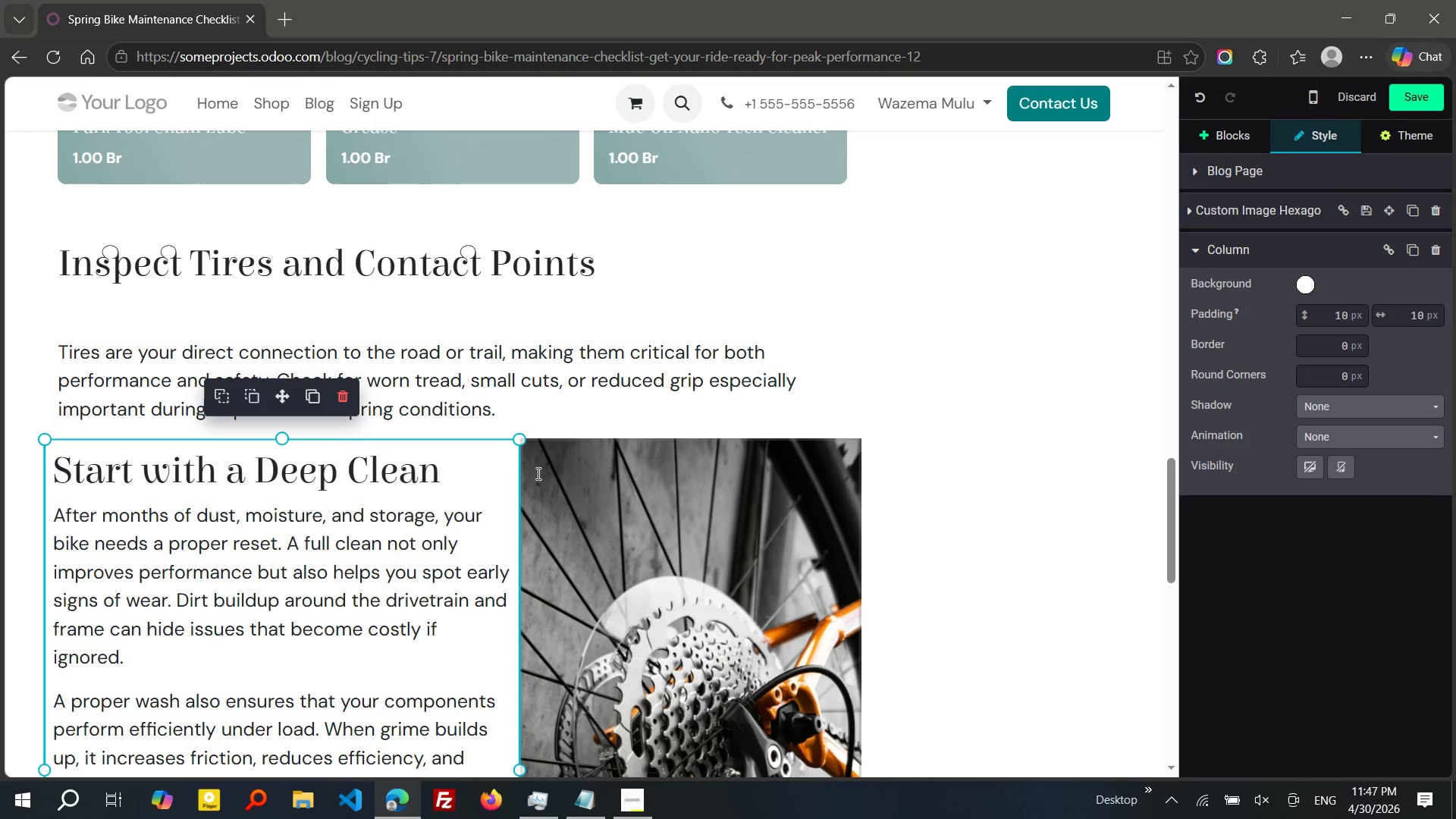 
left_click([537, 473])
 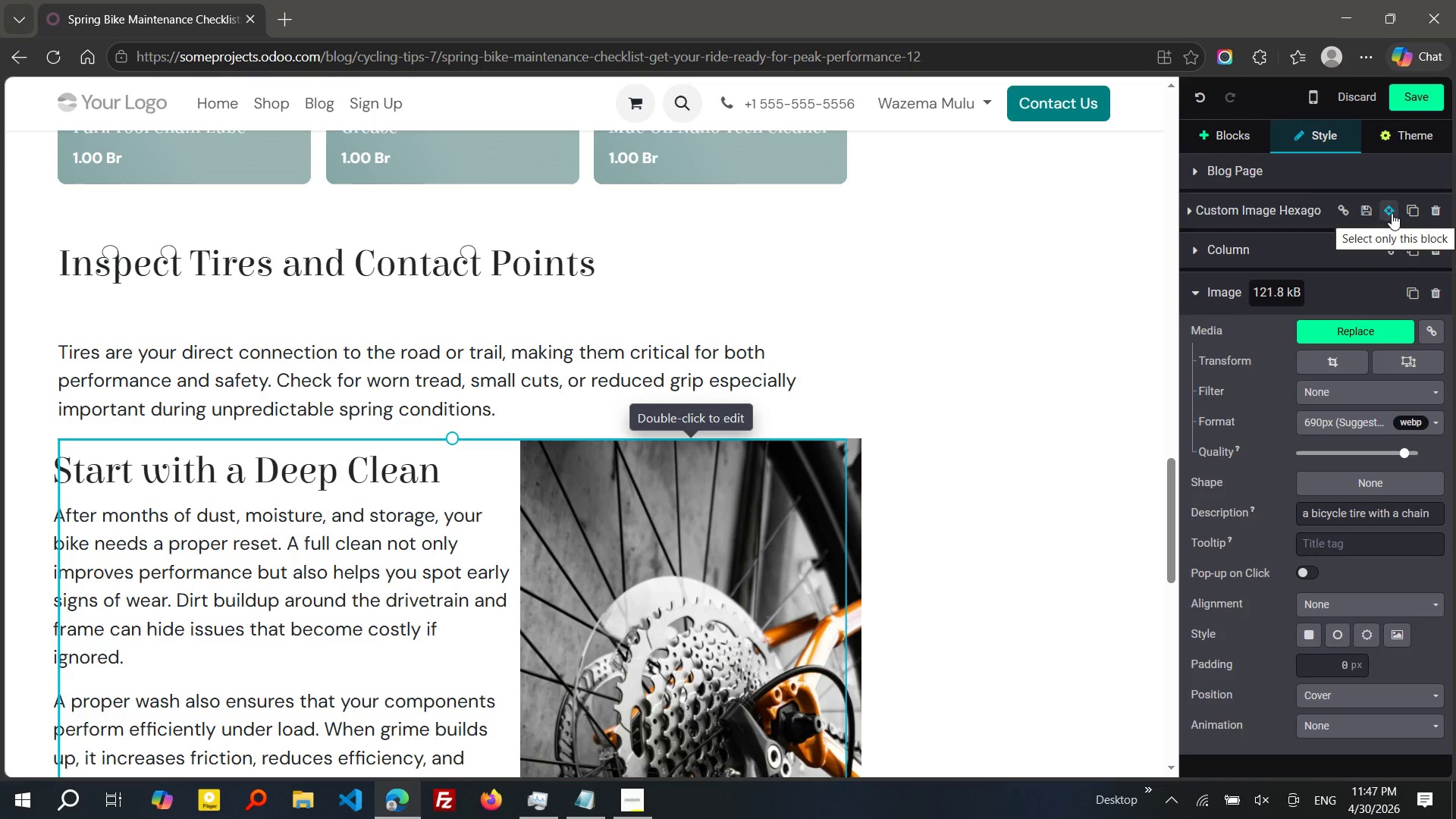 
left_click([1392, 213])
 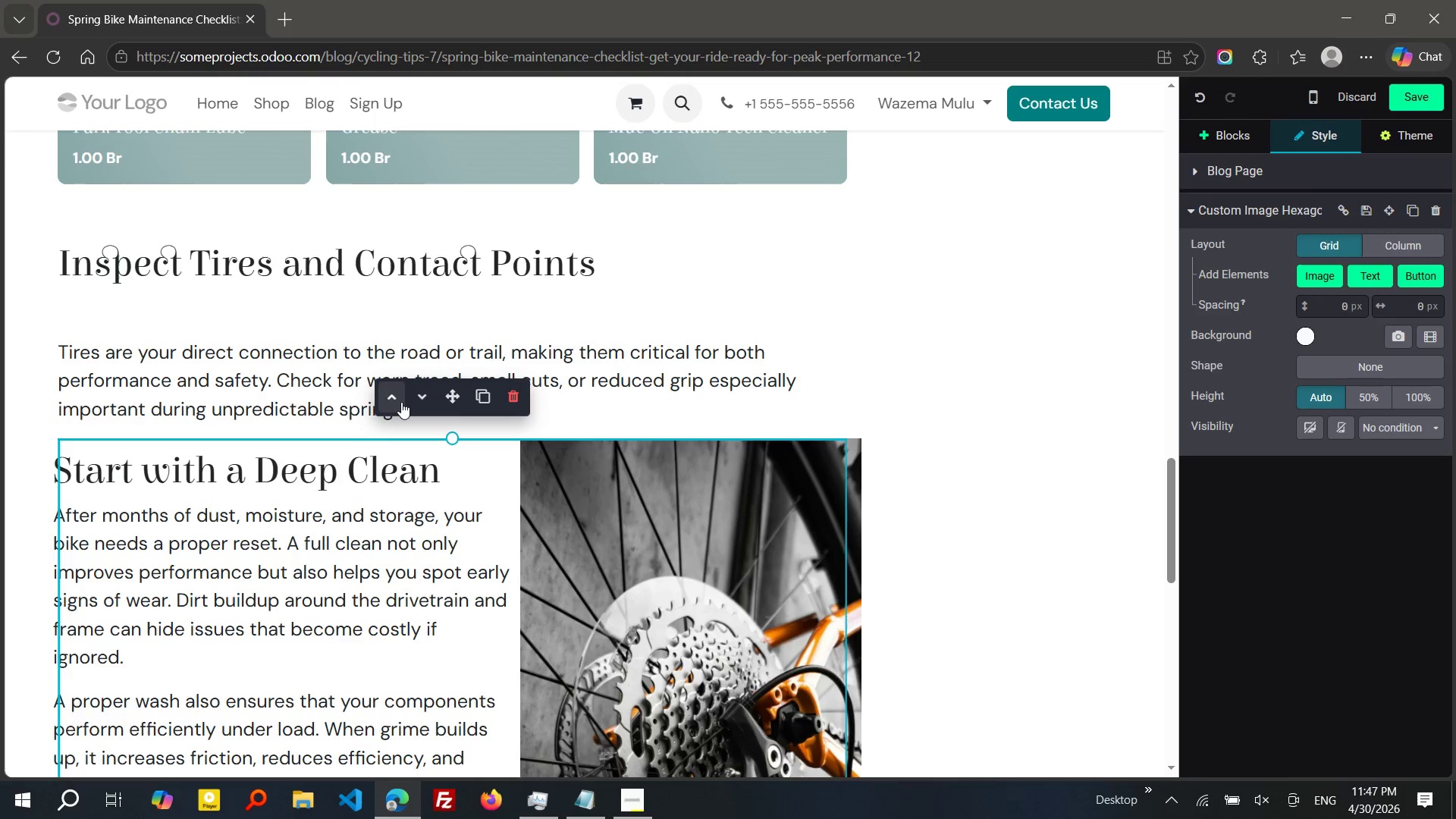 
left_click([401, 402])
 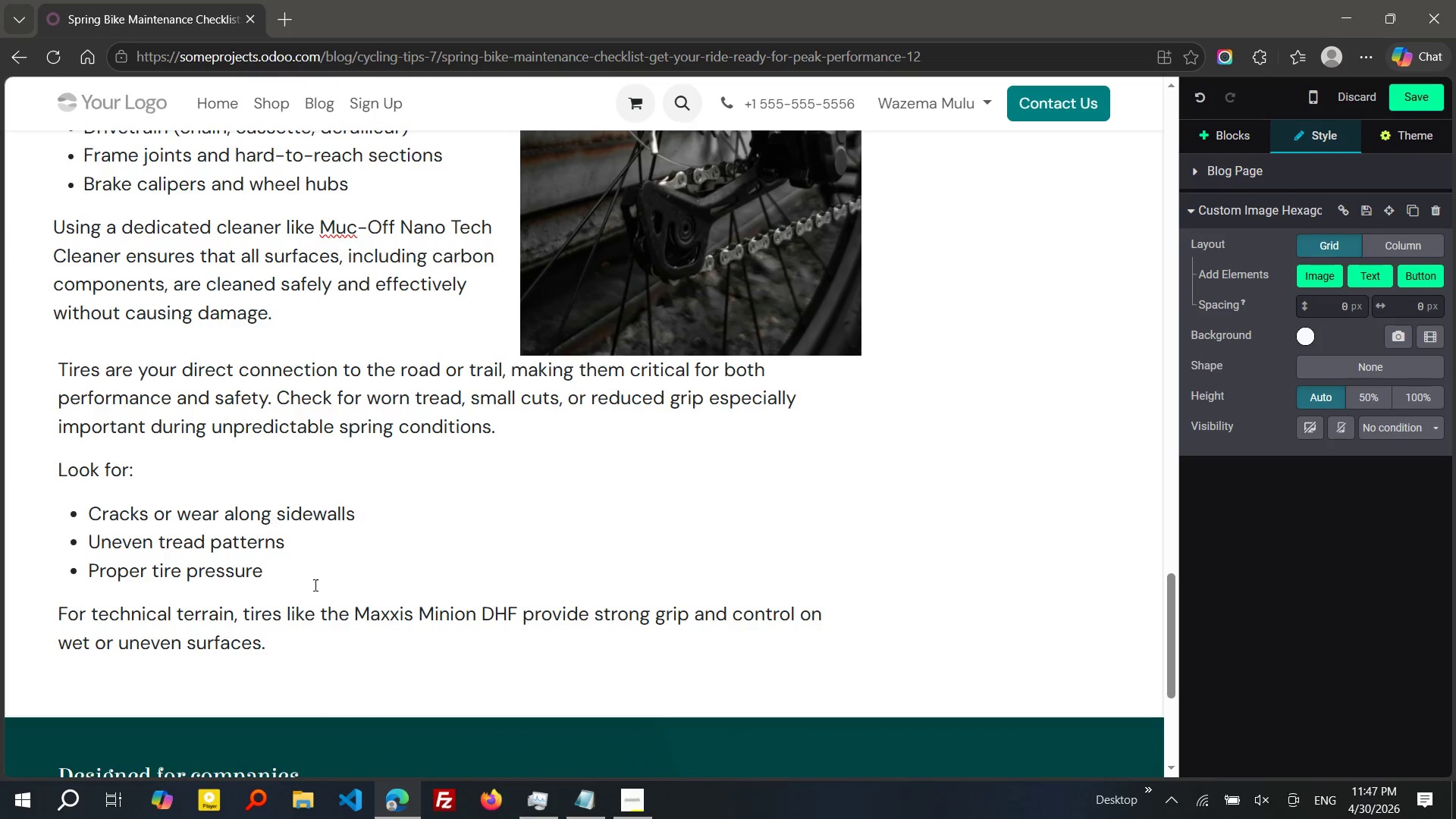 
left_click_drag(start_coordinate=[292, 643], to_coordinate=[27, 378])
 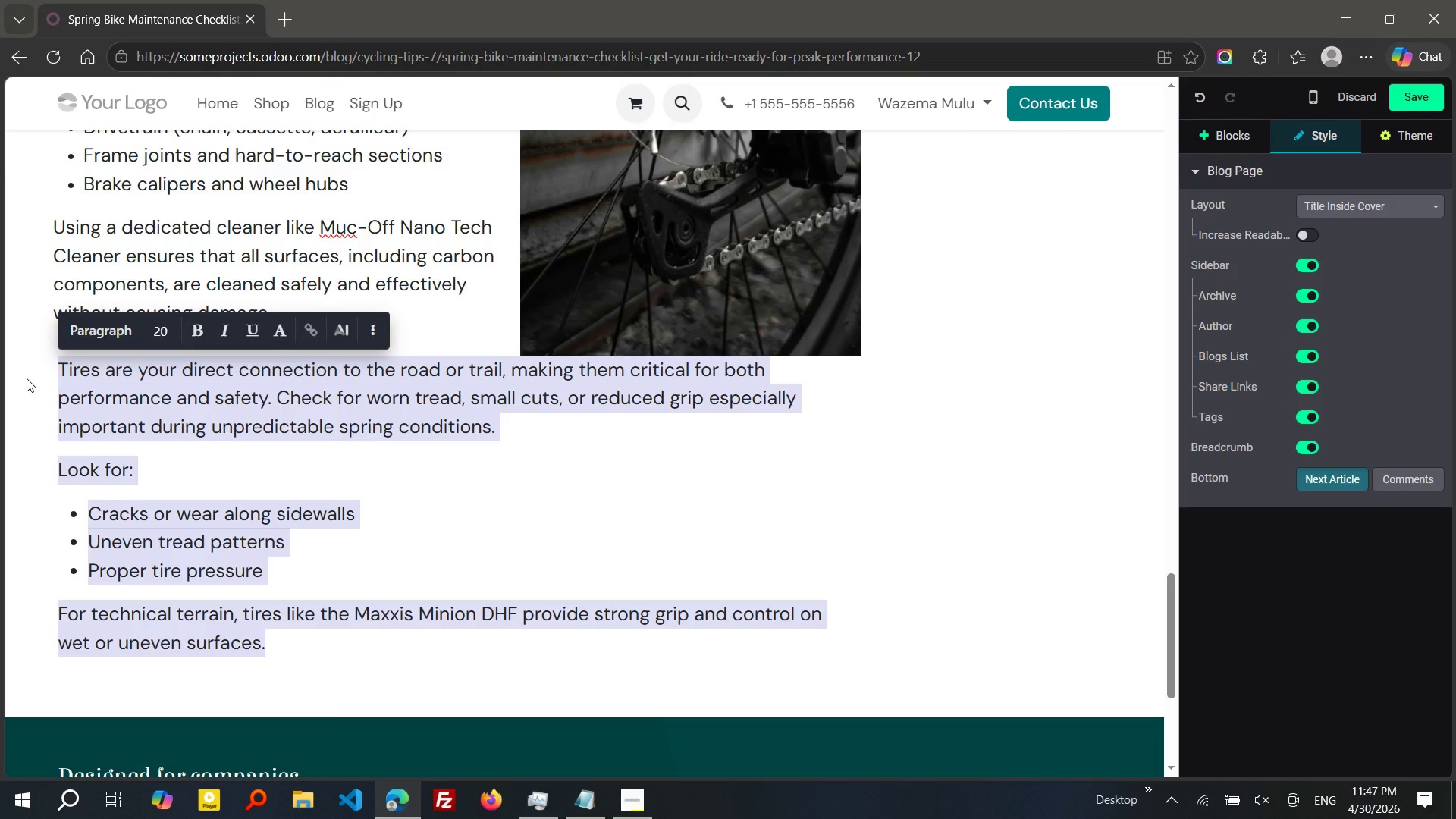 
key(Control+X)
 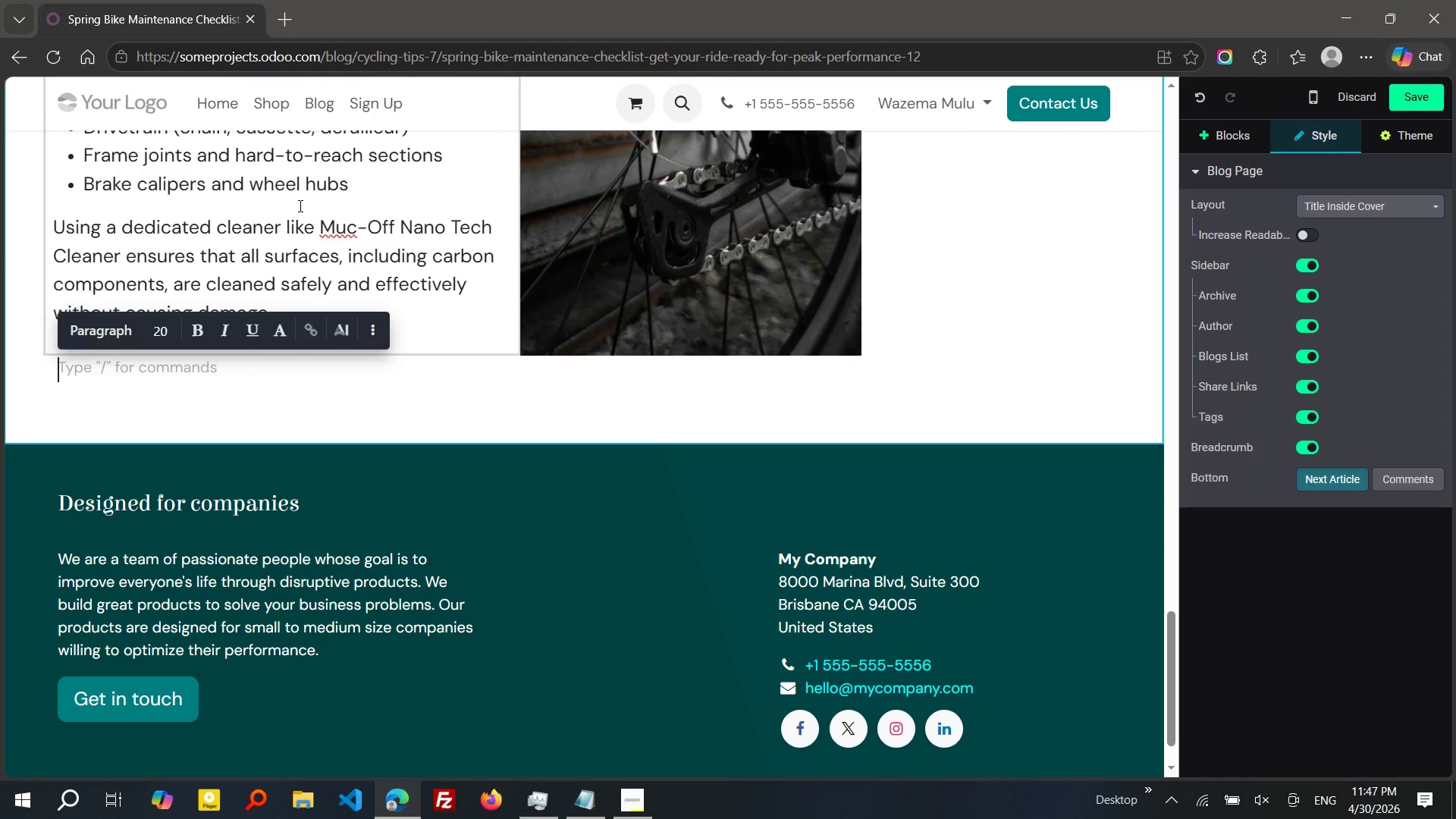 
wait(13.09)
 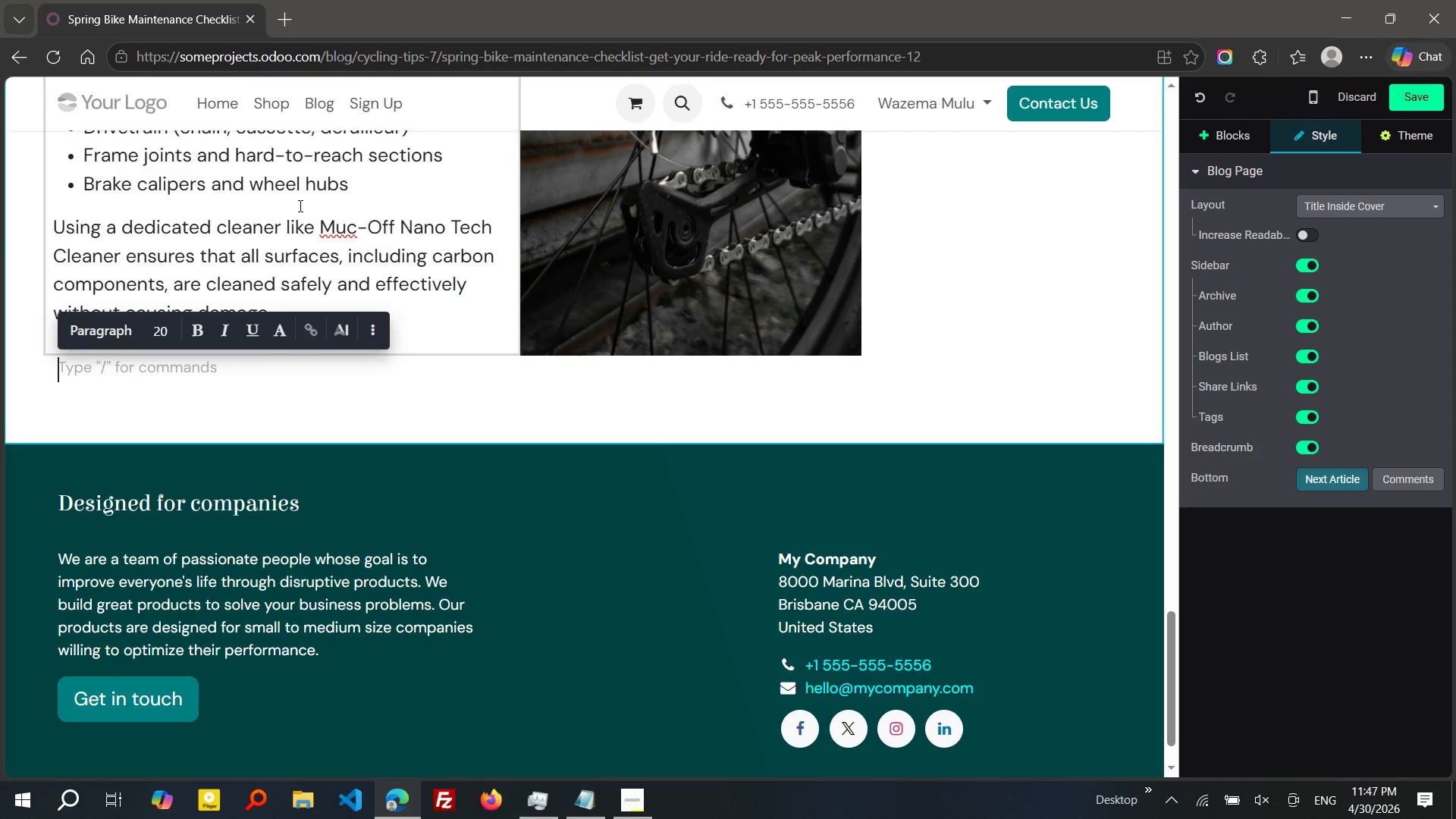 
left_click_drag(start_coordinate=[53, 266], to_coordinate=[295, 231])
 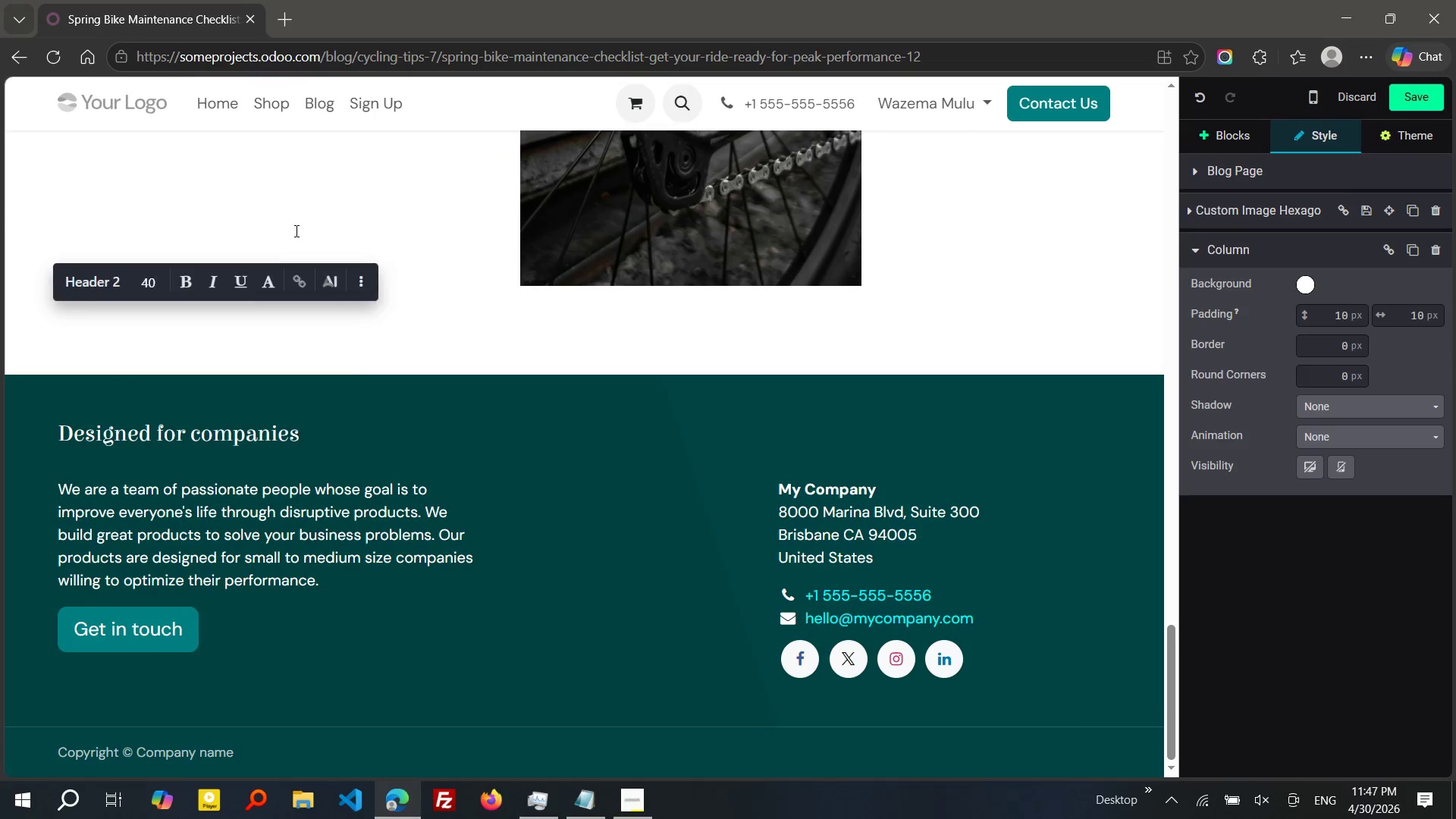 
key(Control+V)
 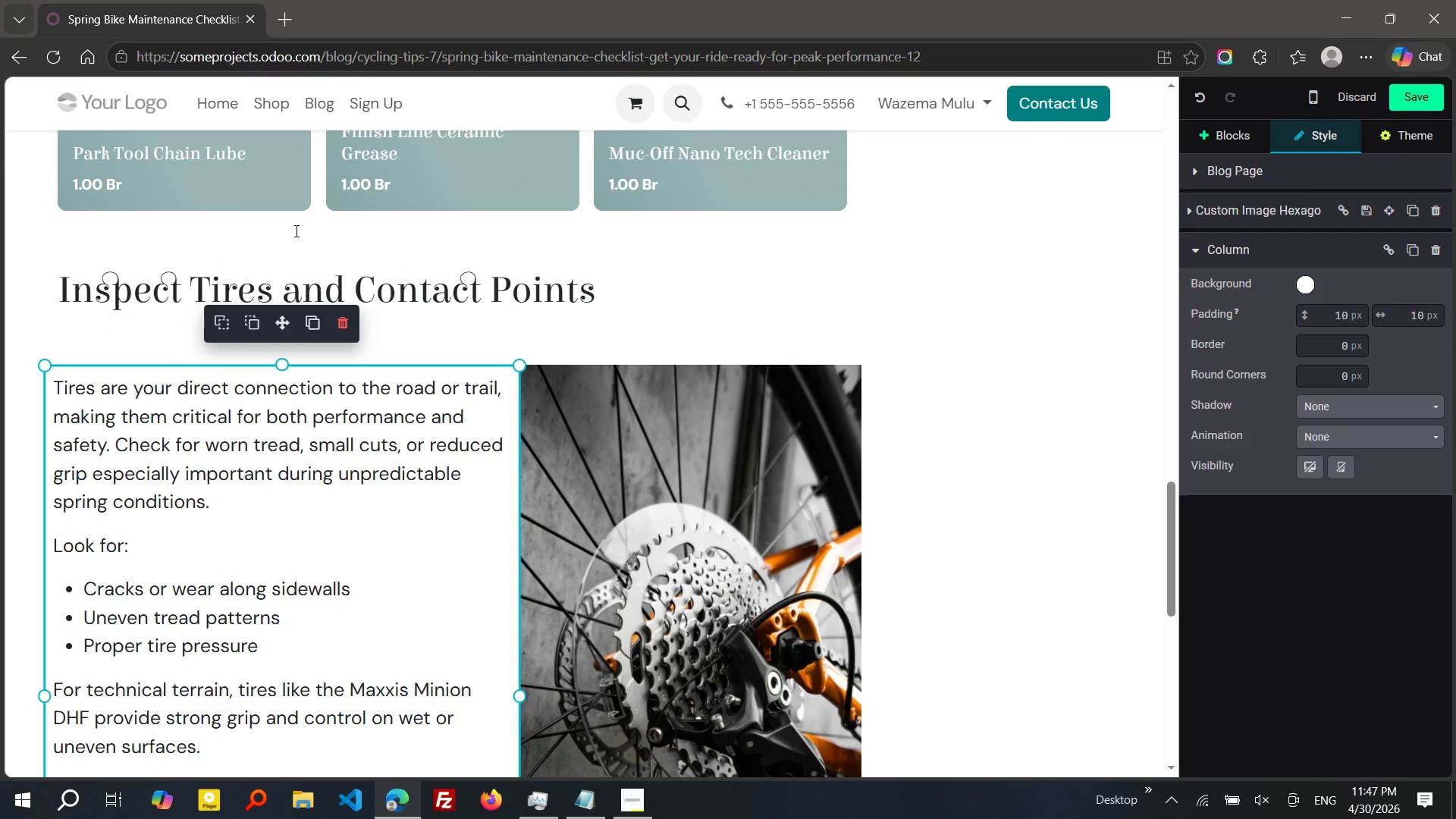 
wait(7.41)
 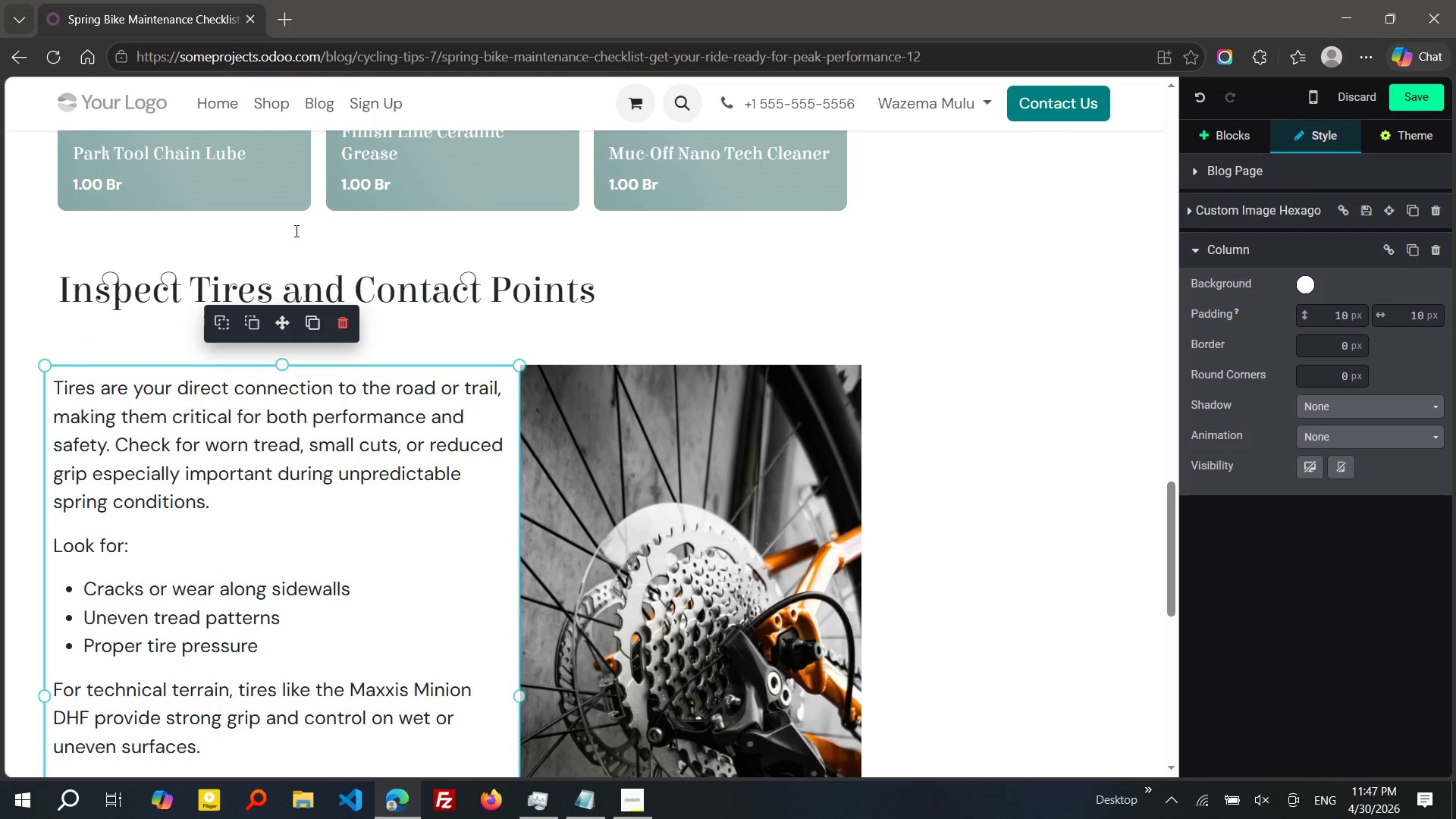 
left_click_drag(start_coordinate=[611, 289], to_coordinate=[60, 303])
 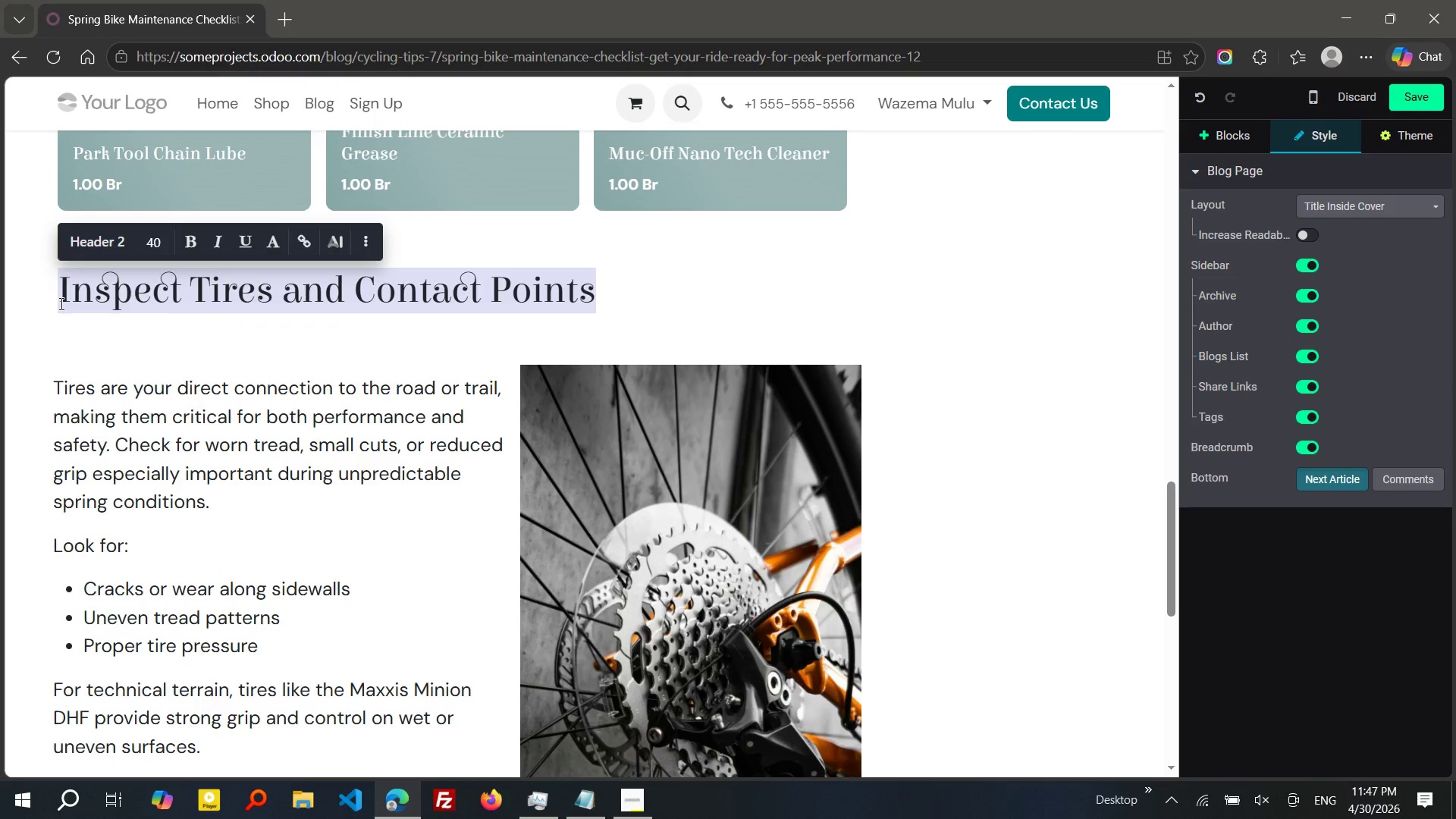 
hold_key(key=ControlLeft, duration=1.5)
 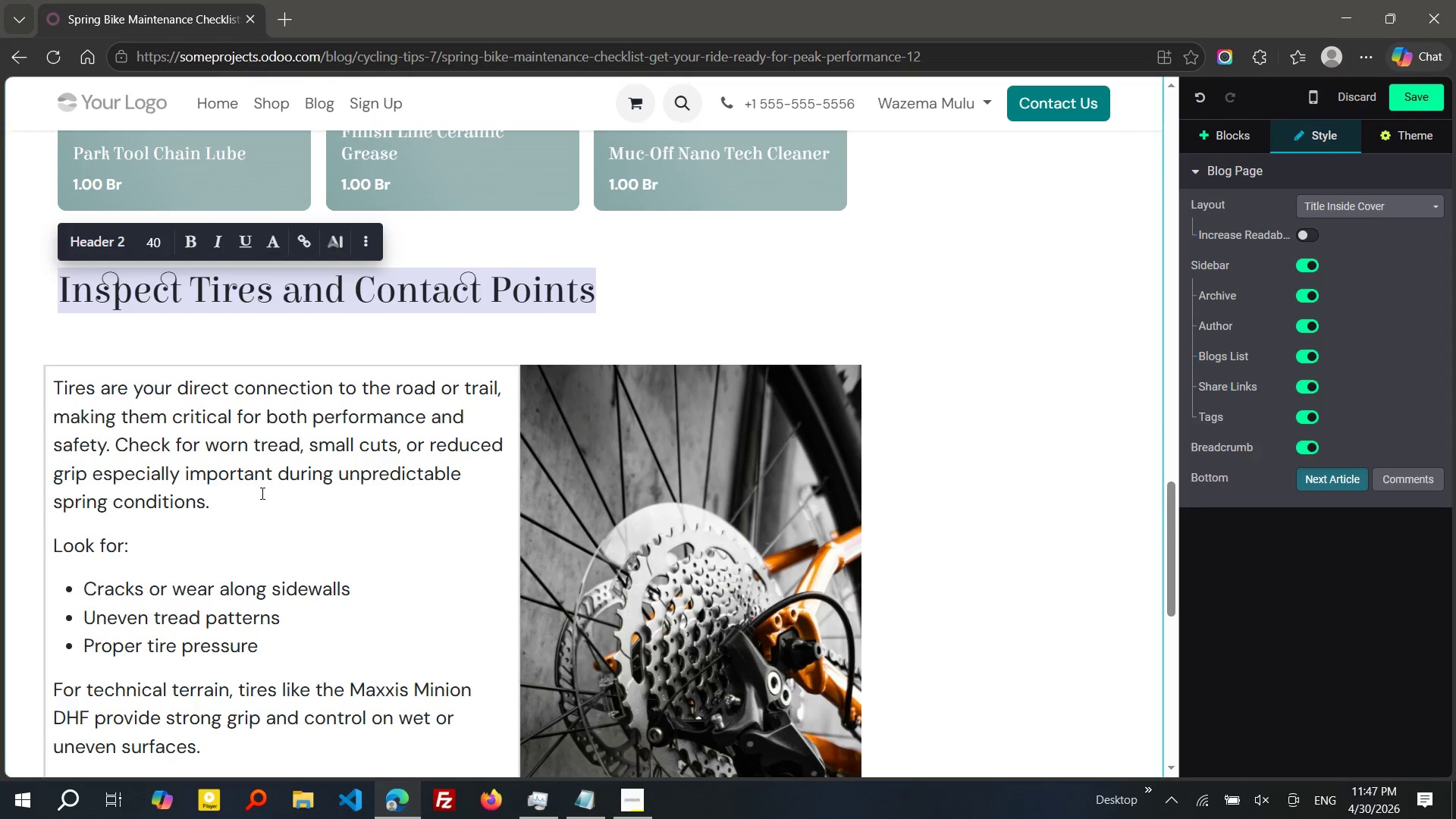 
hold_key(key=ControlLeft, duration=0.33)
 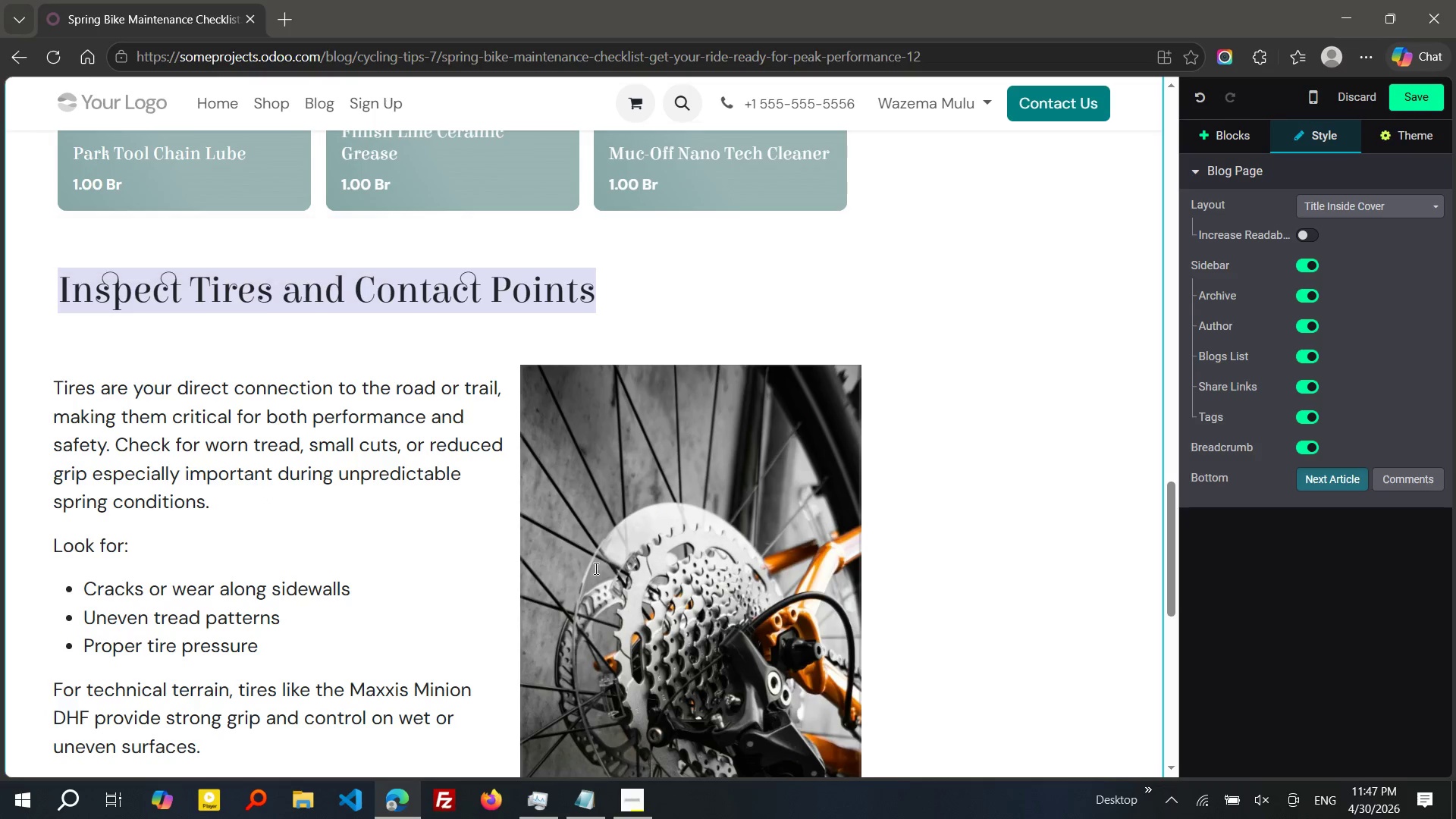 
left_click([595, 568])
 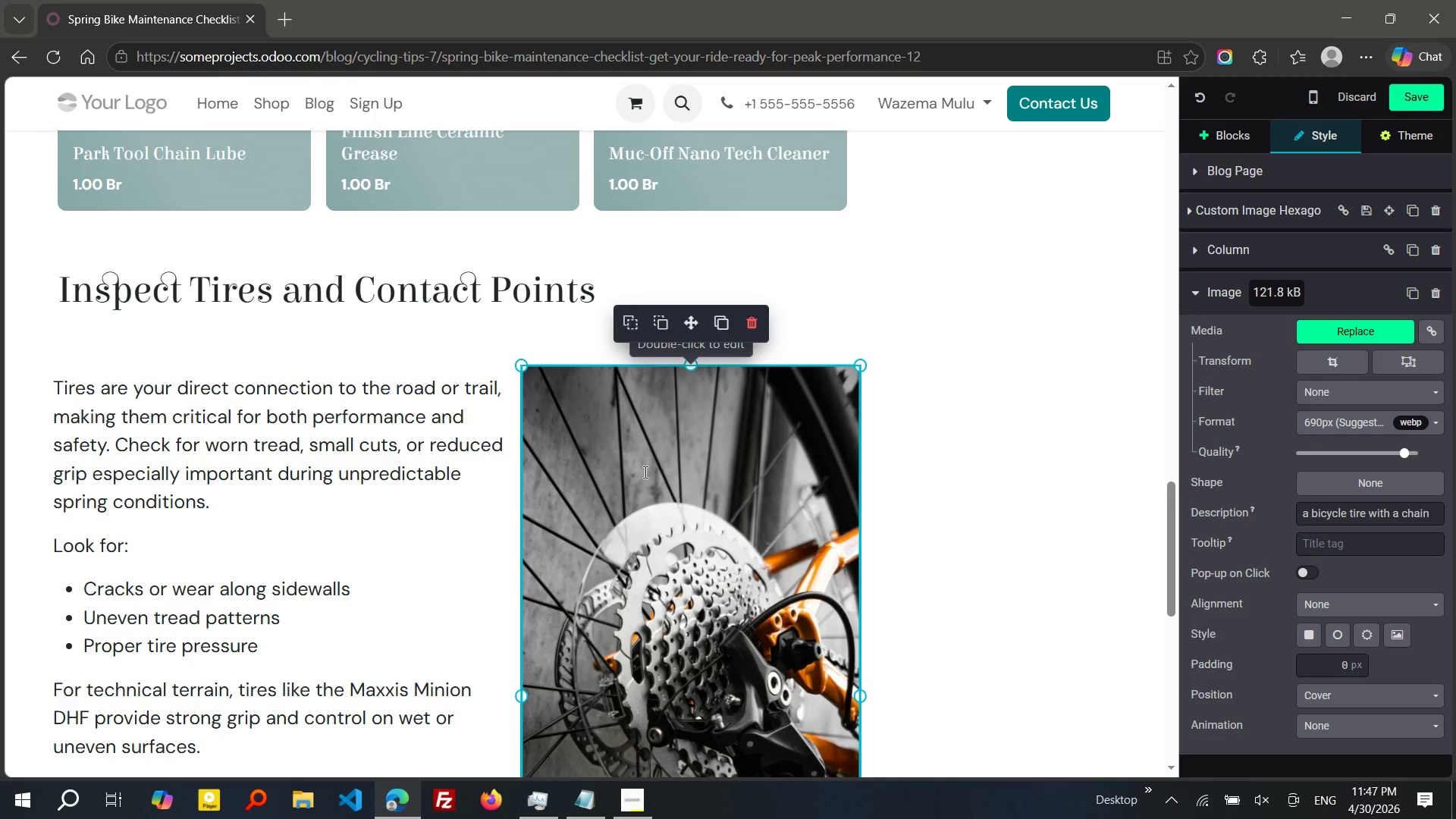 
left_click([644, 472])
 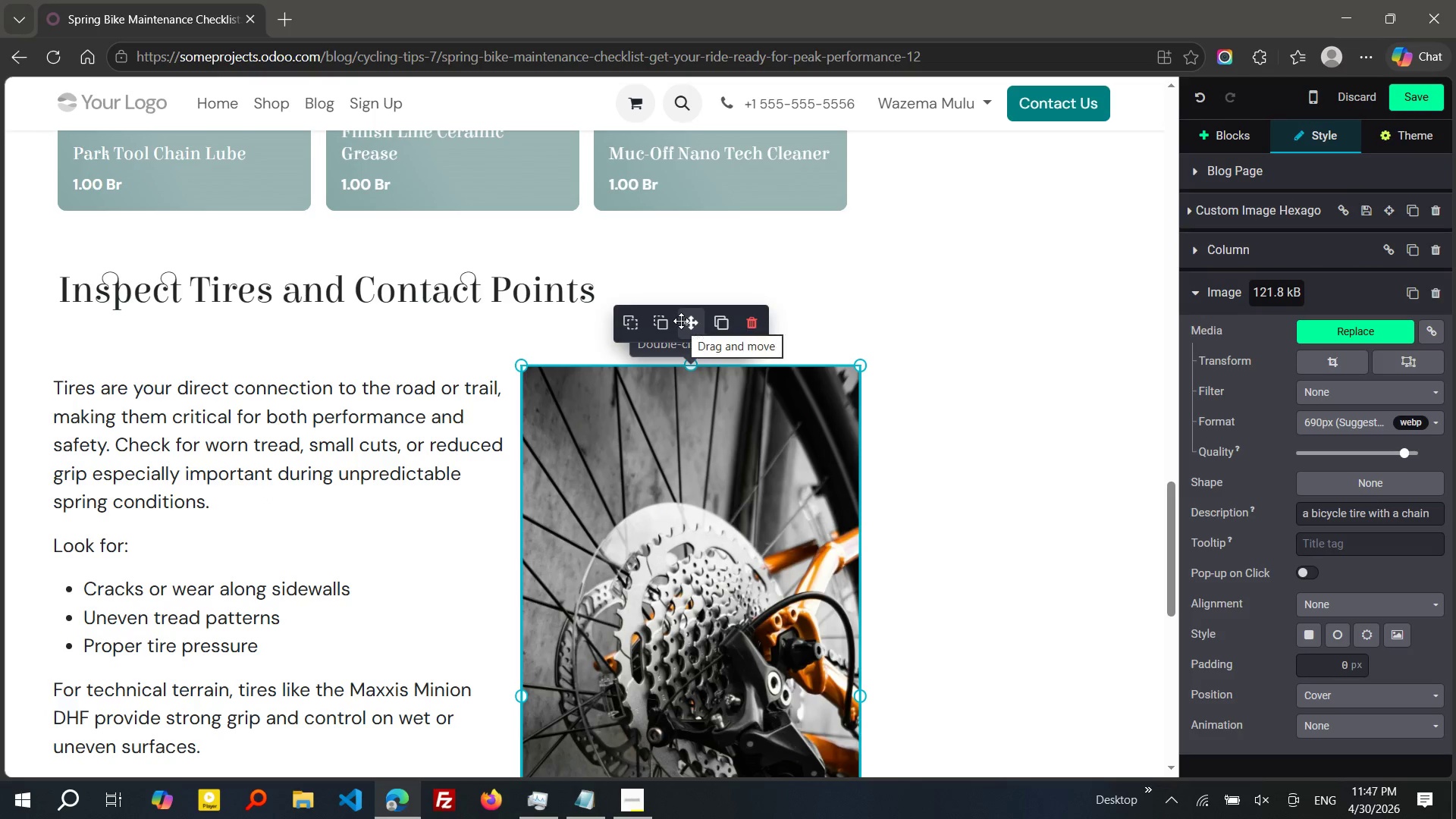 
left_click_drag(start_coordinate=[681, 321], to_coordinate=[316, 467])
 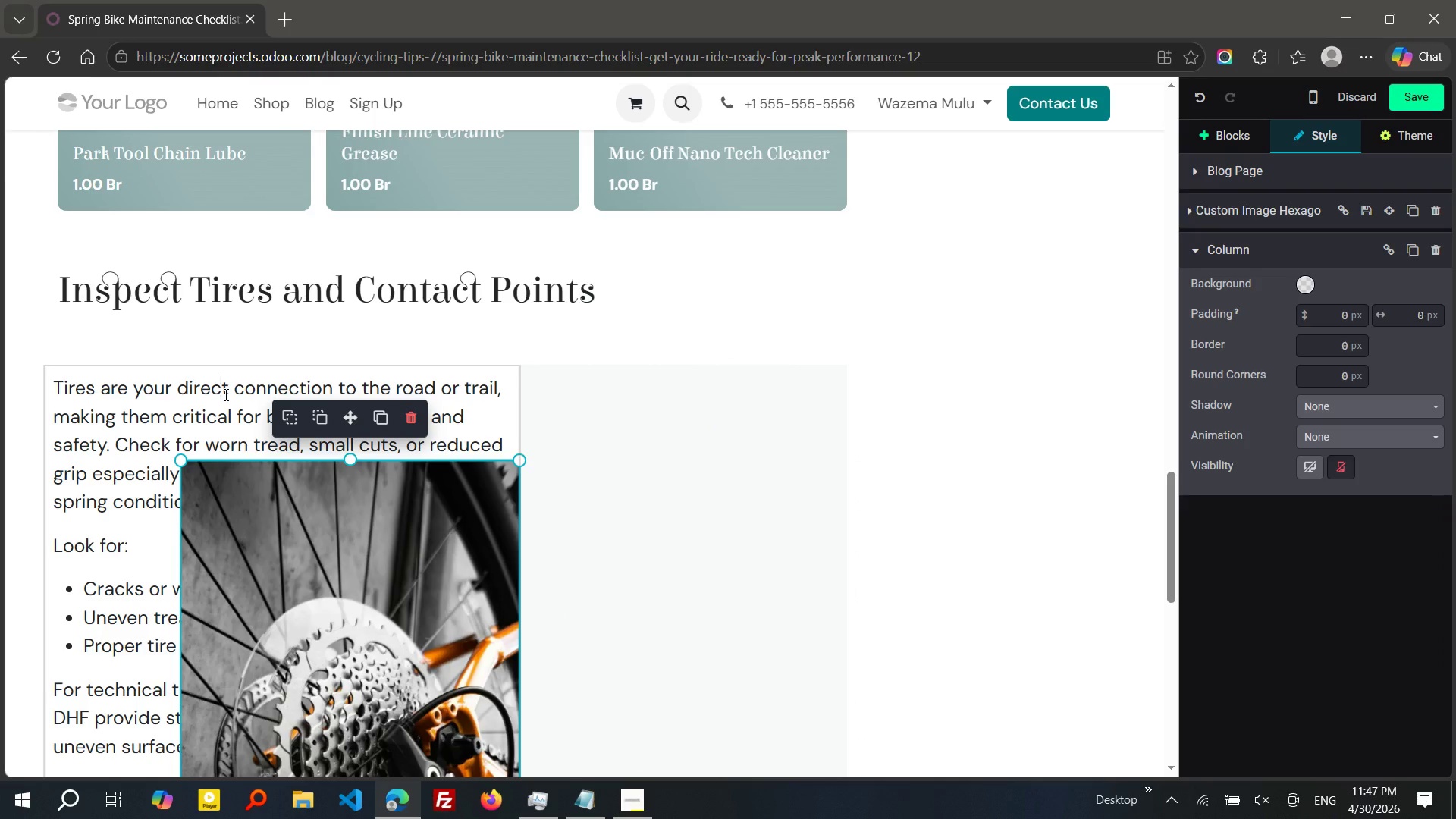 
left_click([224, 394])
 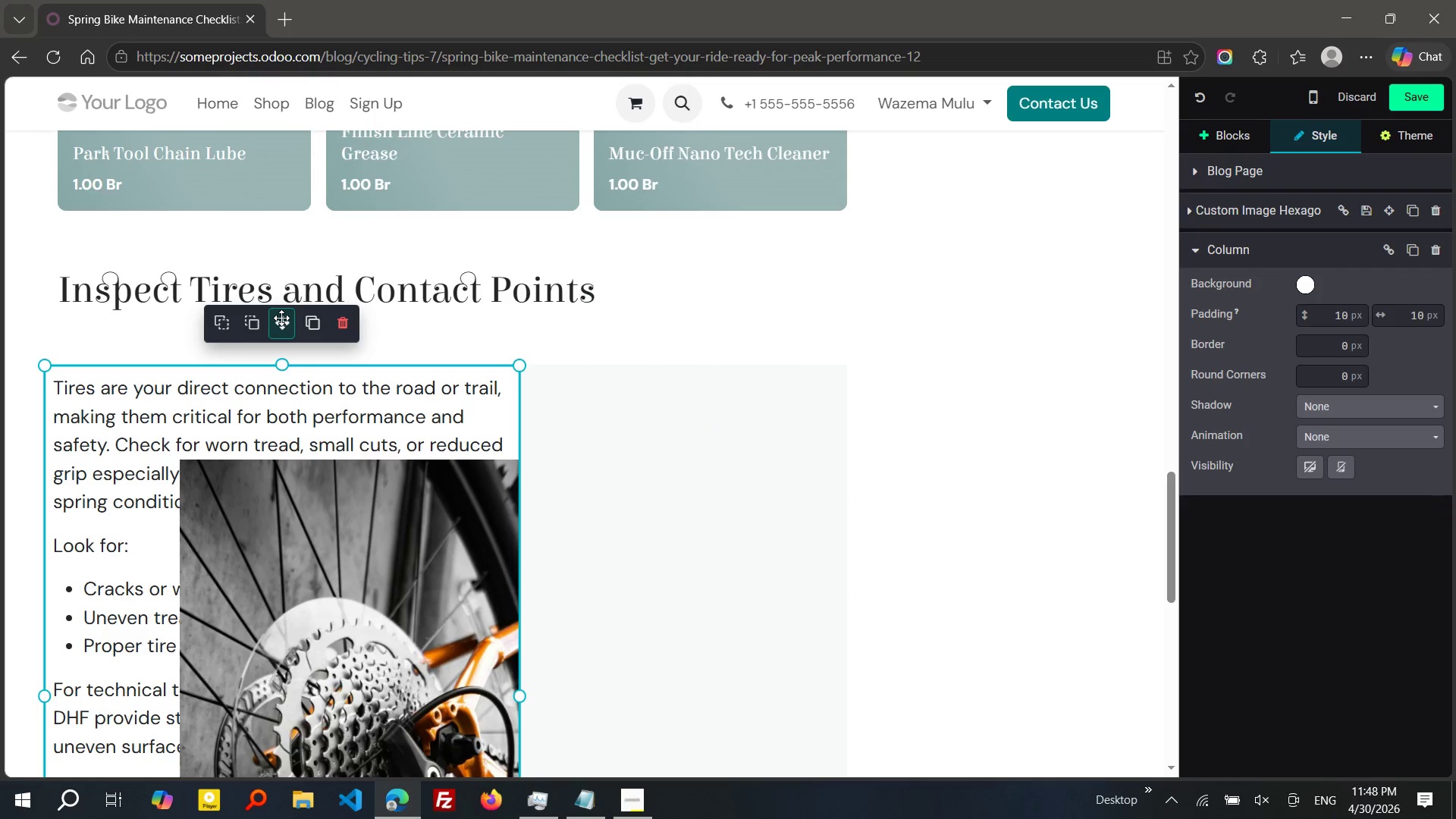 
left_click_drag(start_coordinate=[281, 318], to_coordinate=[625, 379])
 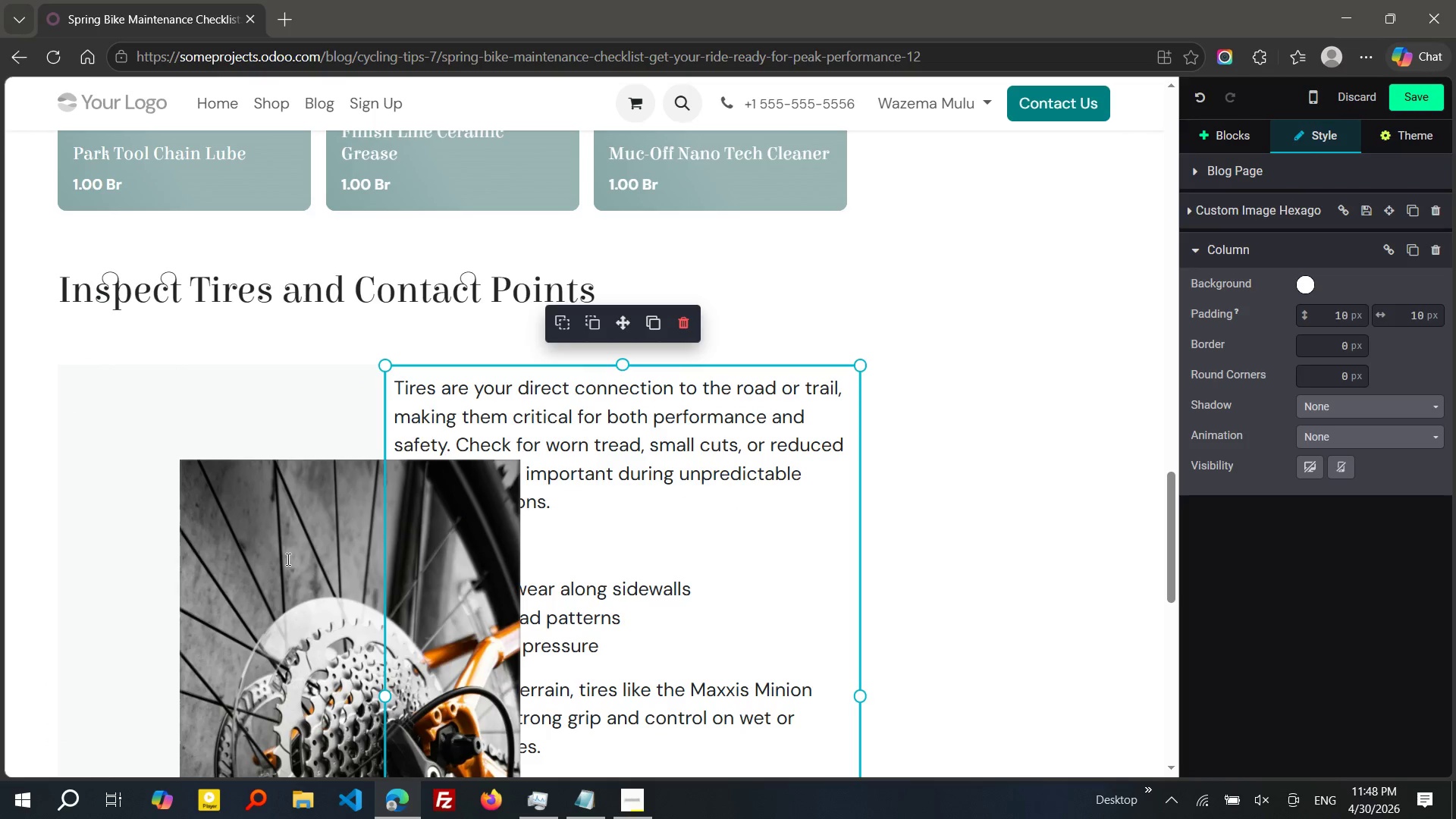 
left_click([287, 559])
 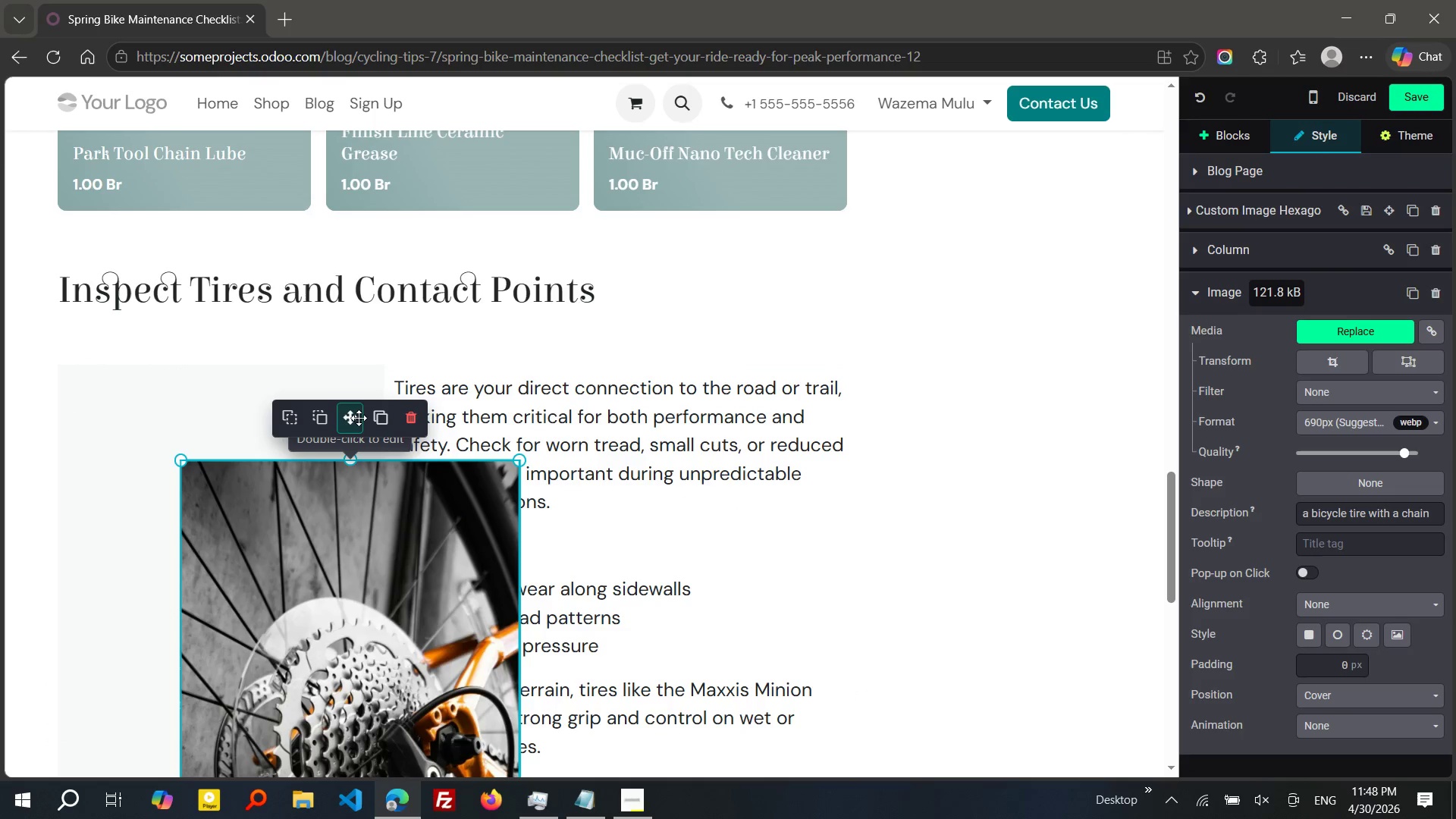 
left_click_drag(start_coordinate=[359, 418], to_coordinate=[193, 397])
 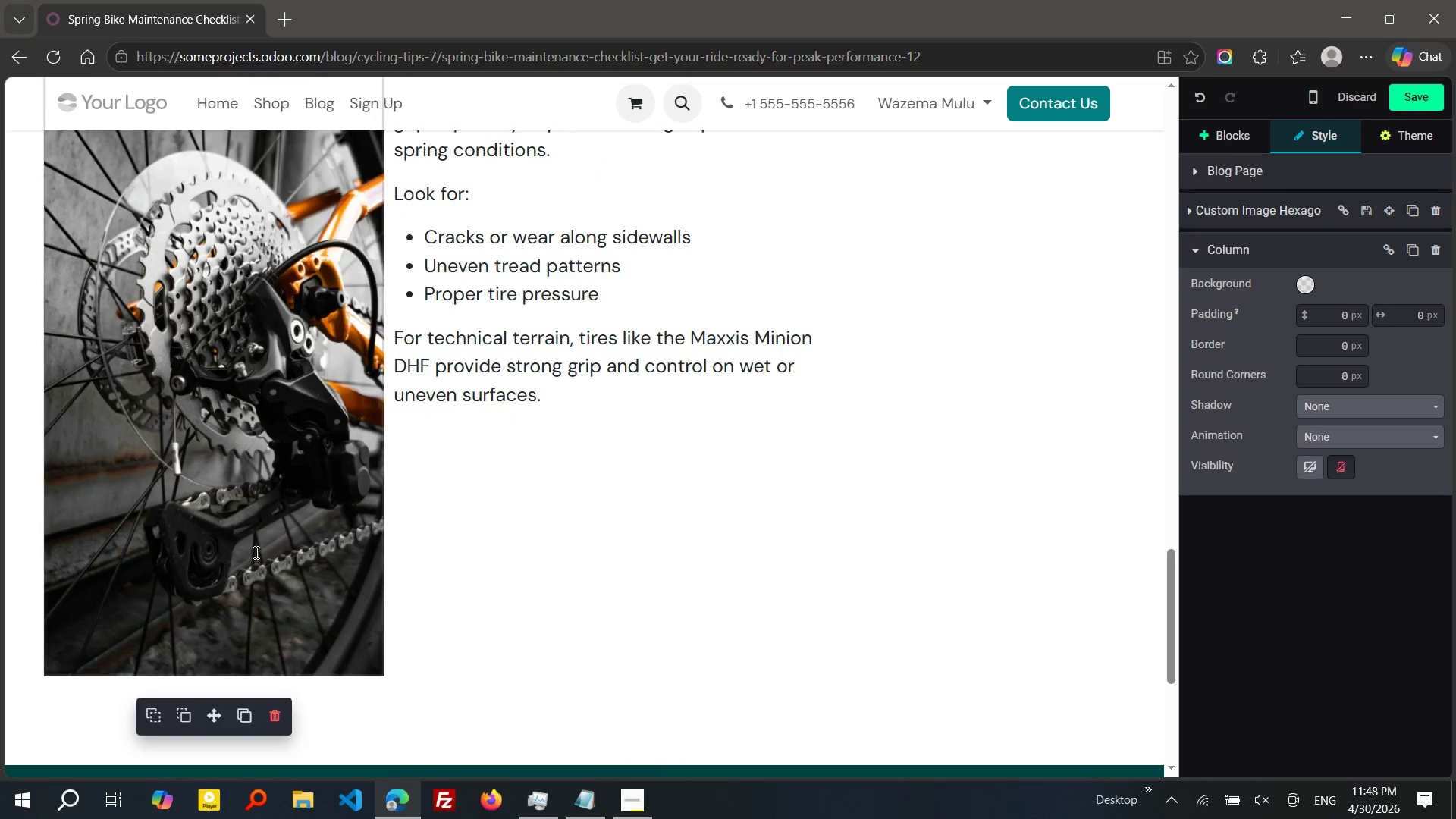 
left_click([232, 568])
 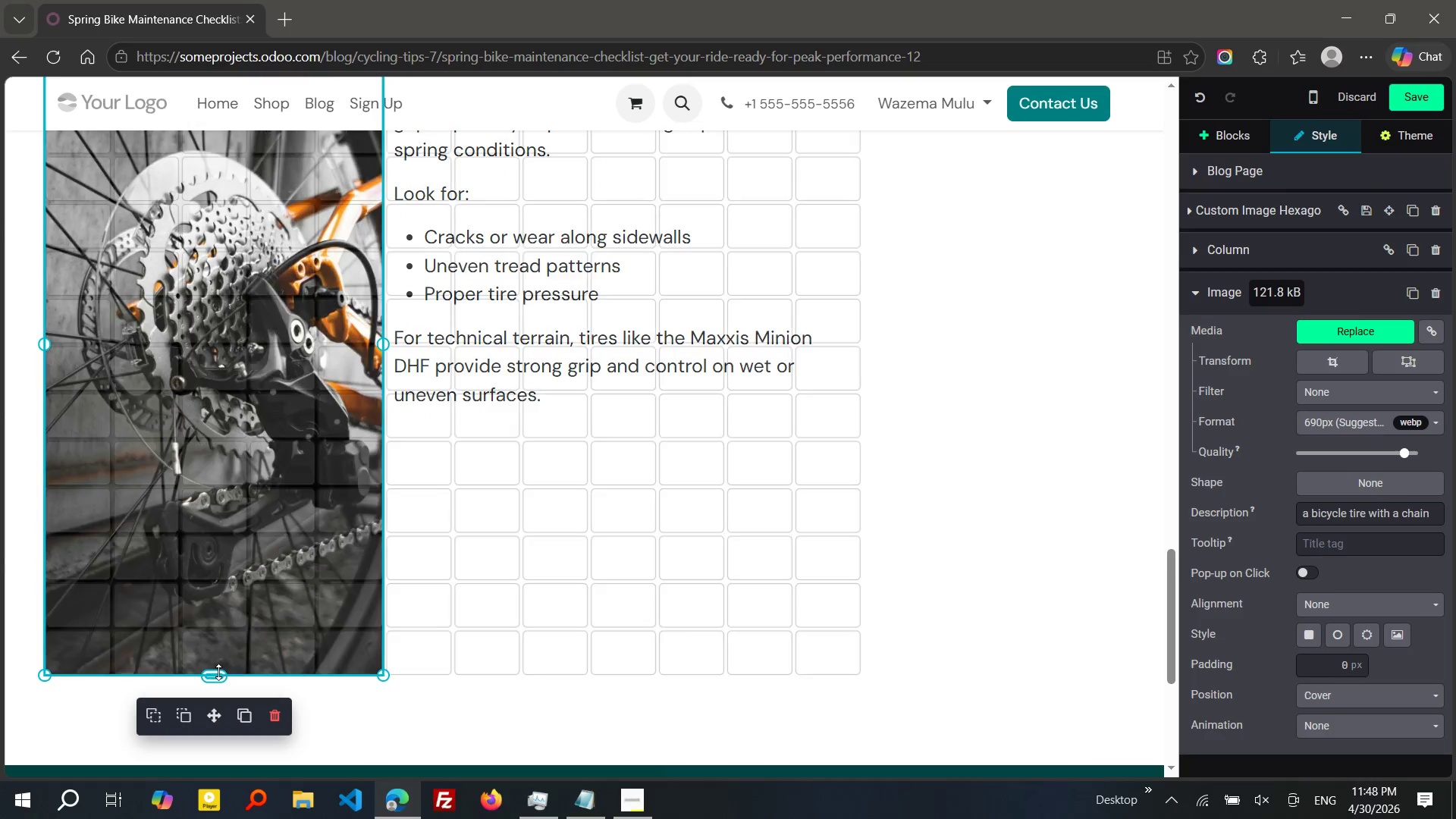 
left_click_drag(start_coordinate=[218, 672], to_coordinate=[220, 438])
 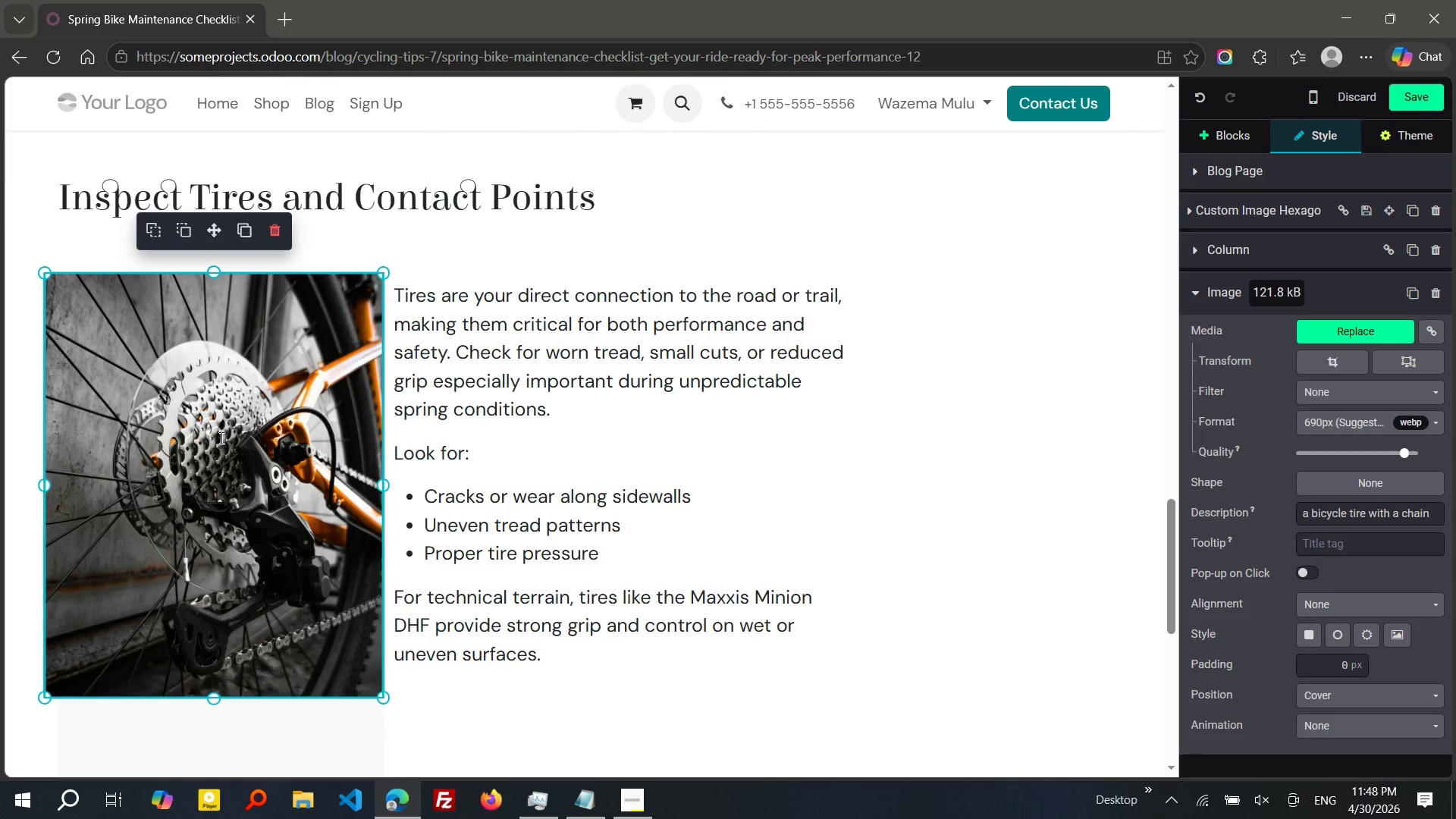 
wait(9.36)
 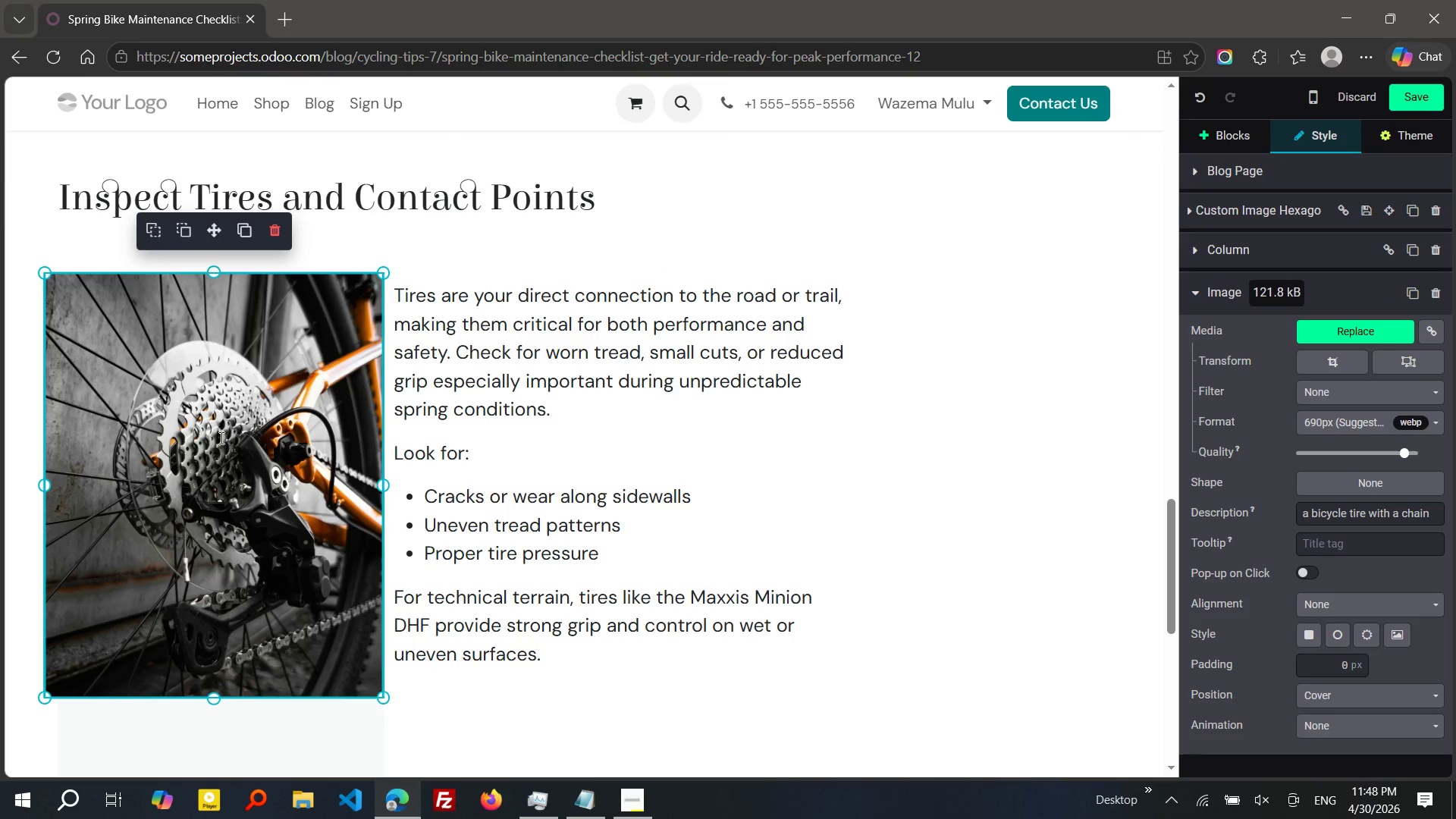 
double_click([169, 413])
 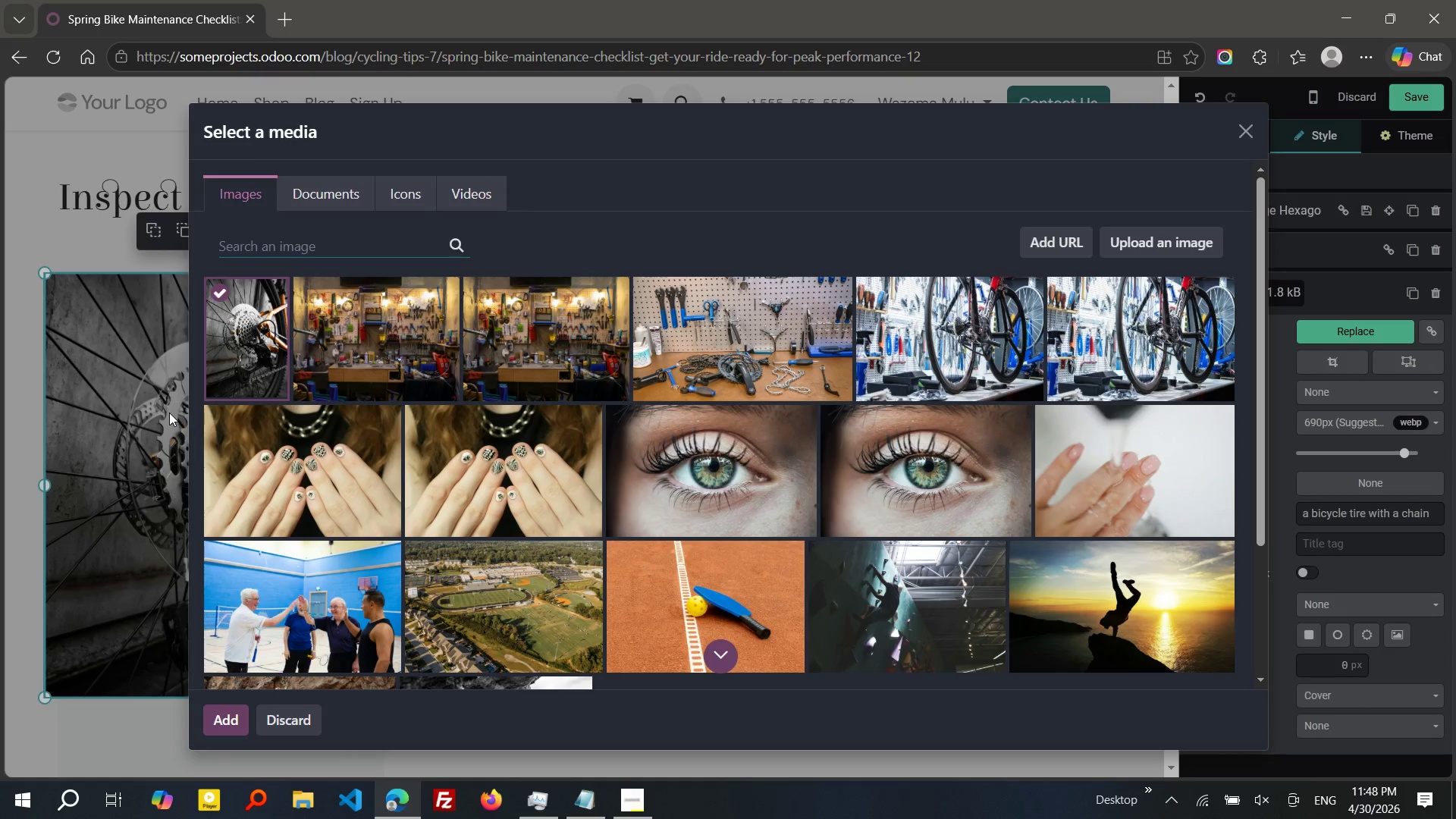 
type(bike tire inspecton)
 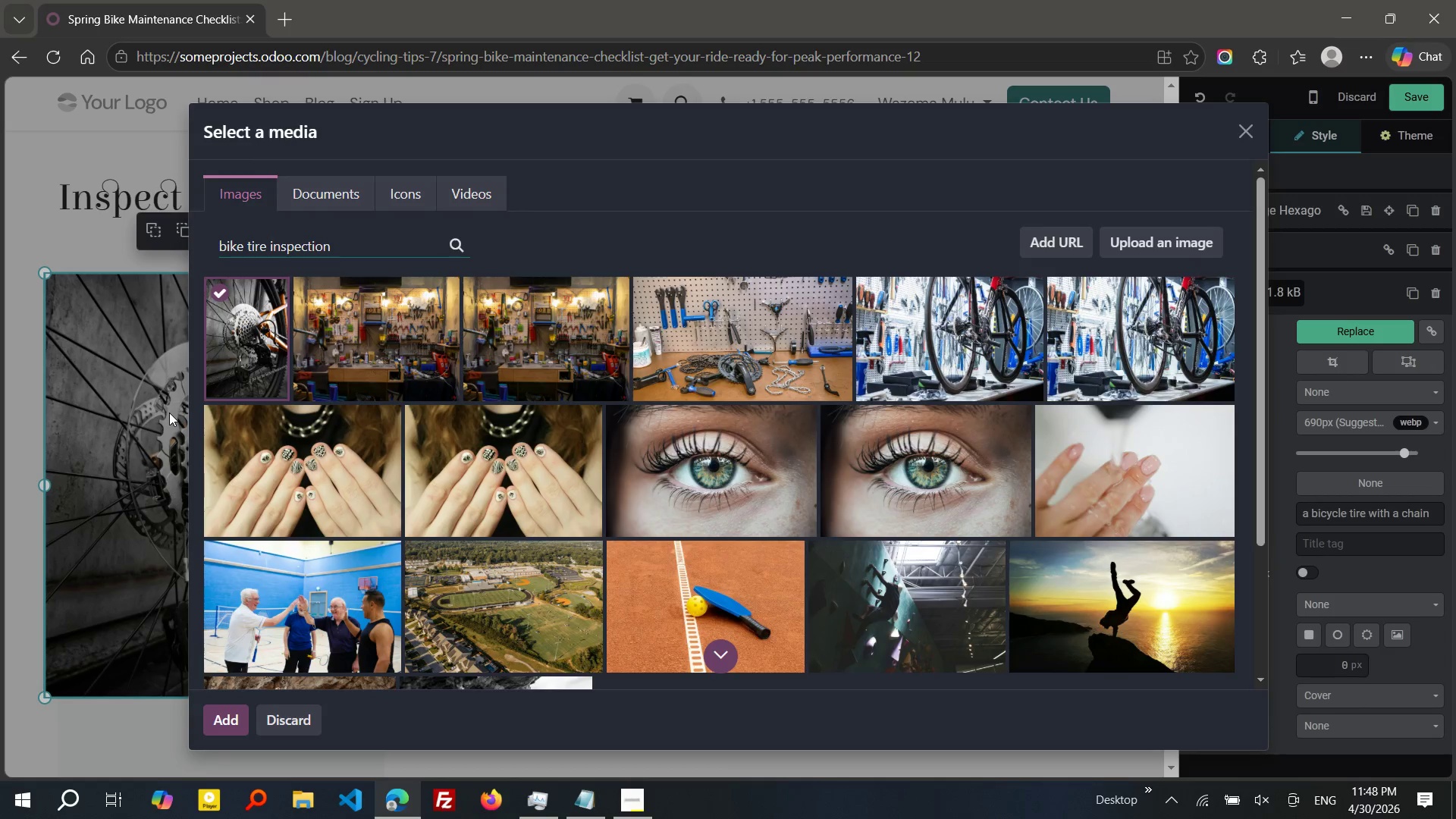 
wait(29.58)
 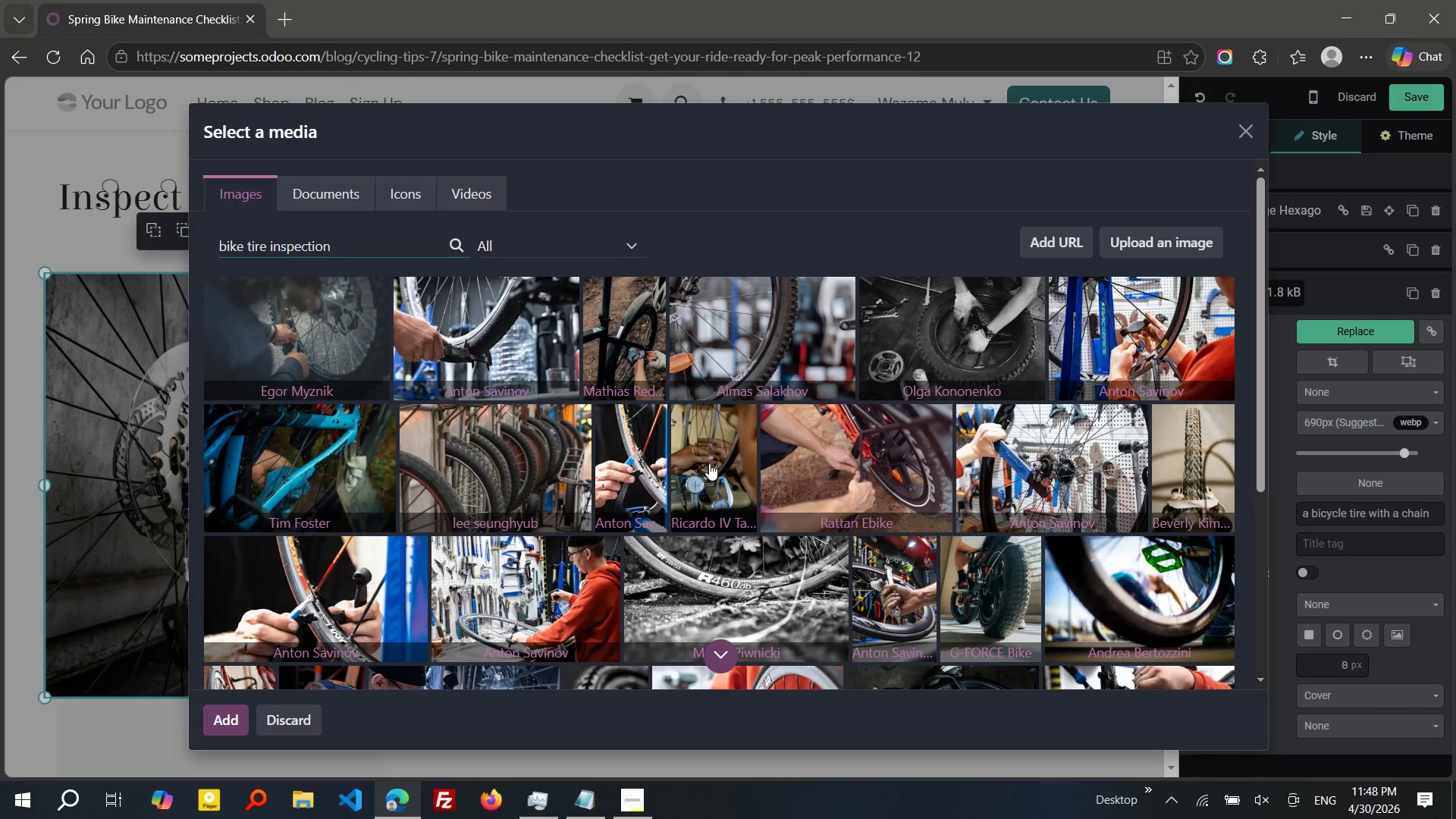 
left_click([613, 460])
 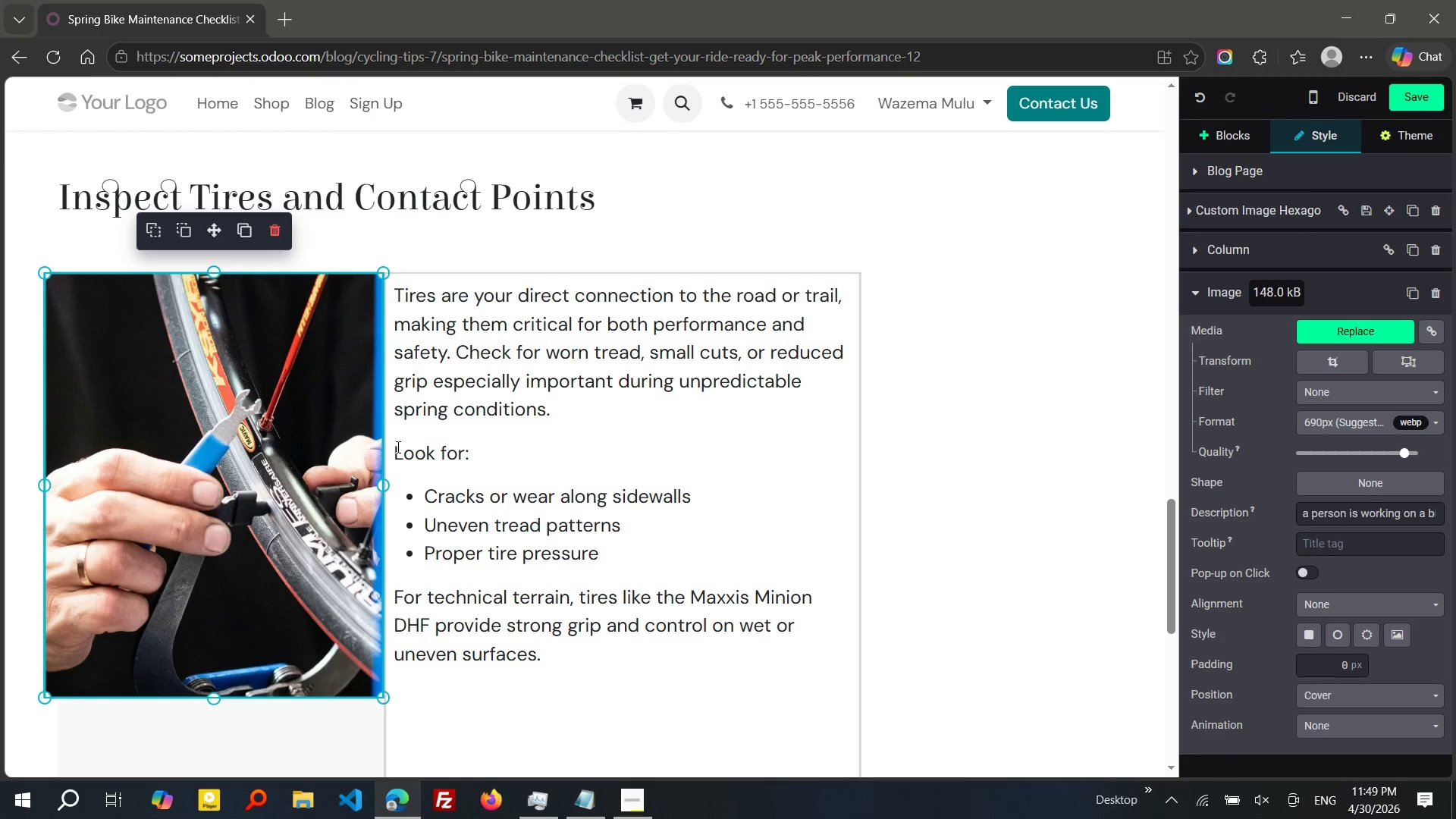 
wait(36.8)
 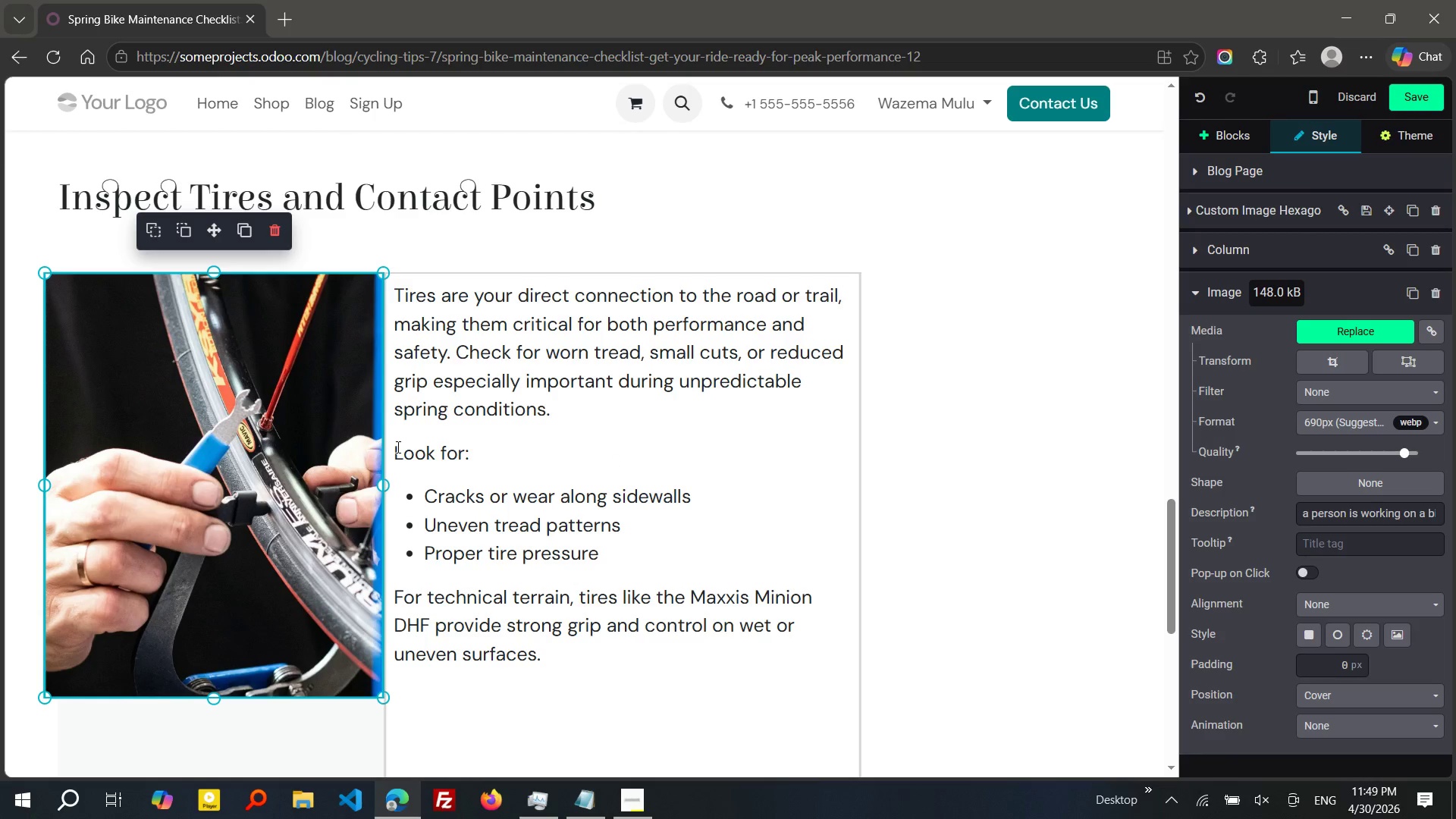 
left_click([504, 489])
 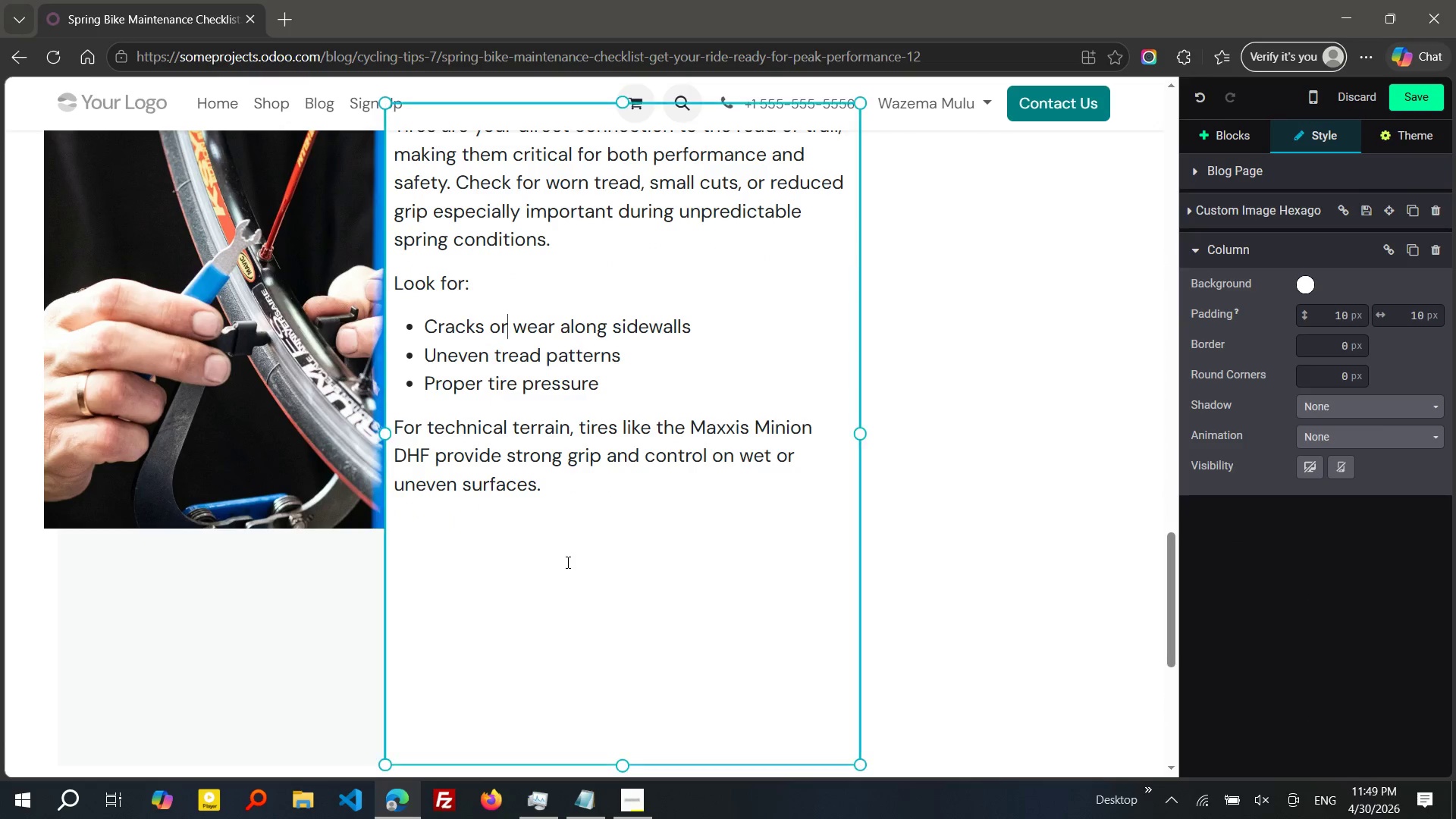 
left_click([566, 562])
 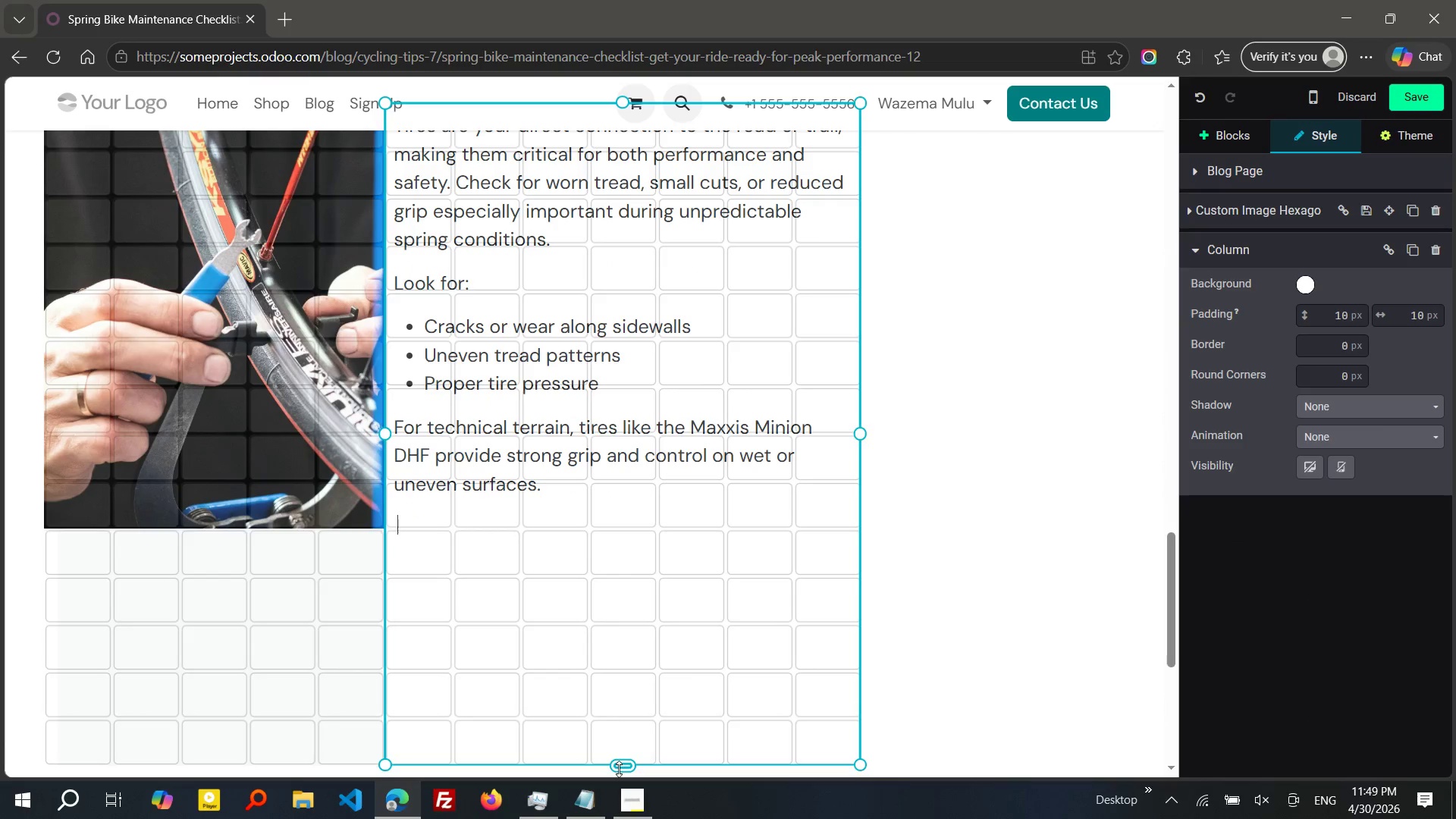 
left_click_drag(start_coordinate=[619, 769], to_coordinate=[604, 621])
 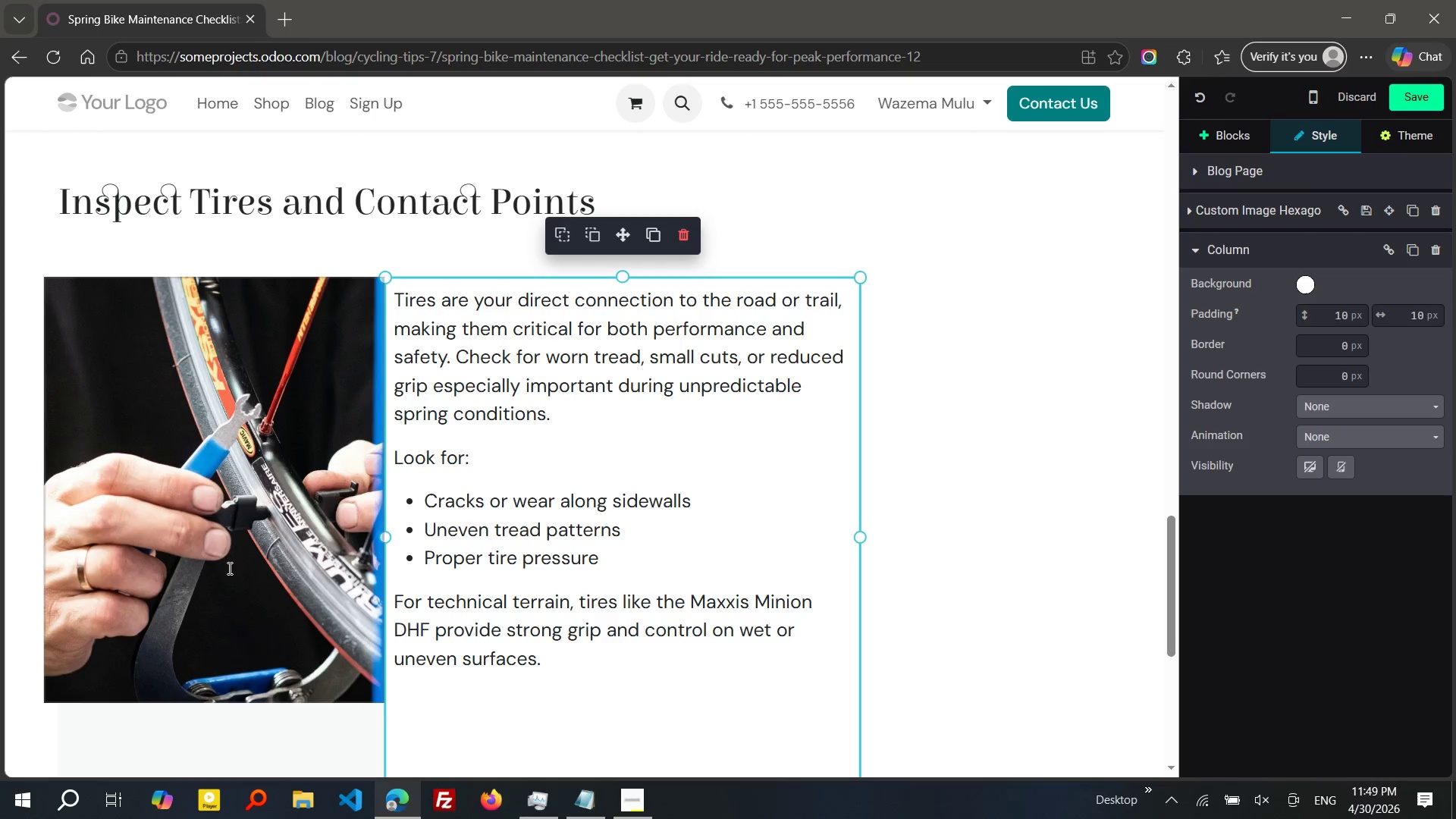 
left_click([228, 568])
 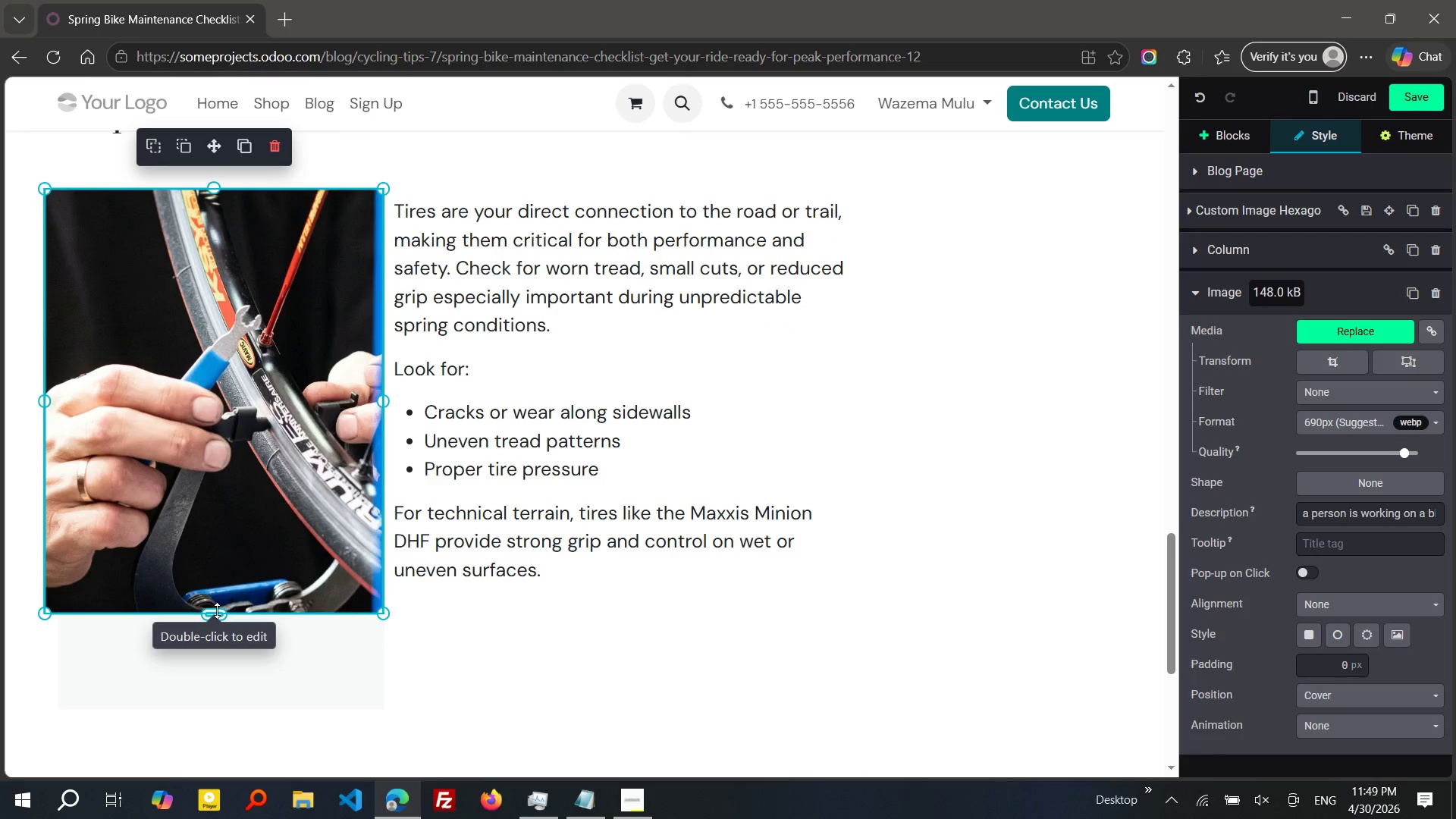 
left_click_drag(start_coordinate=[217, 610], to_coordinate=[214, 701])
 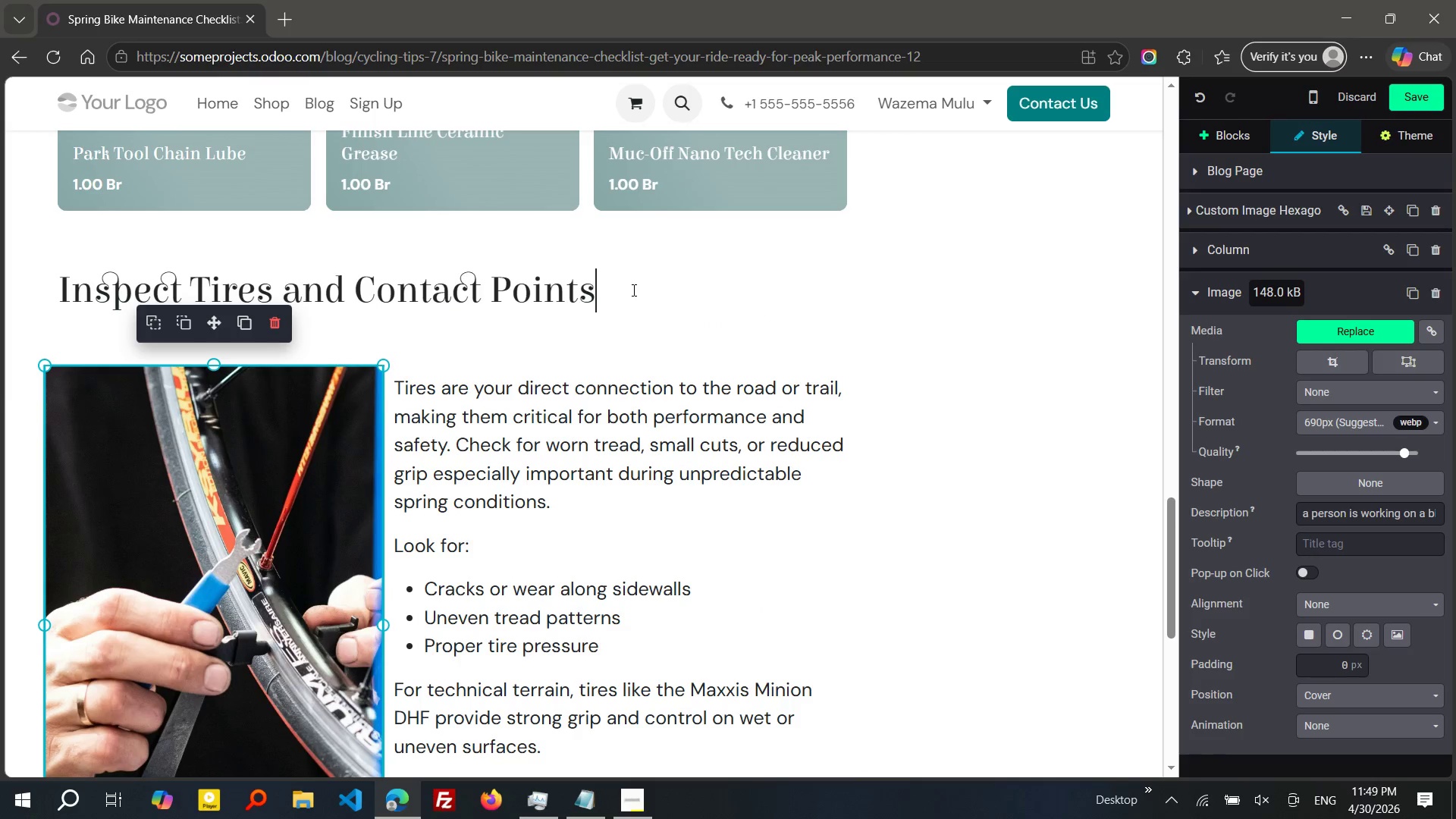 
left_click_drag(start_coordinate=[632, 290], to_coordinate=[30, 302])
 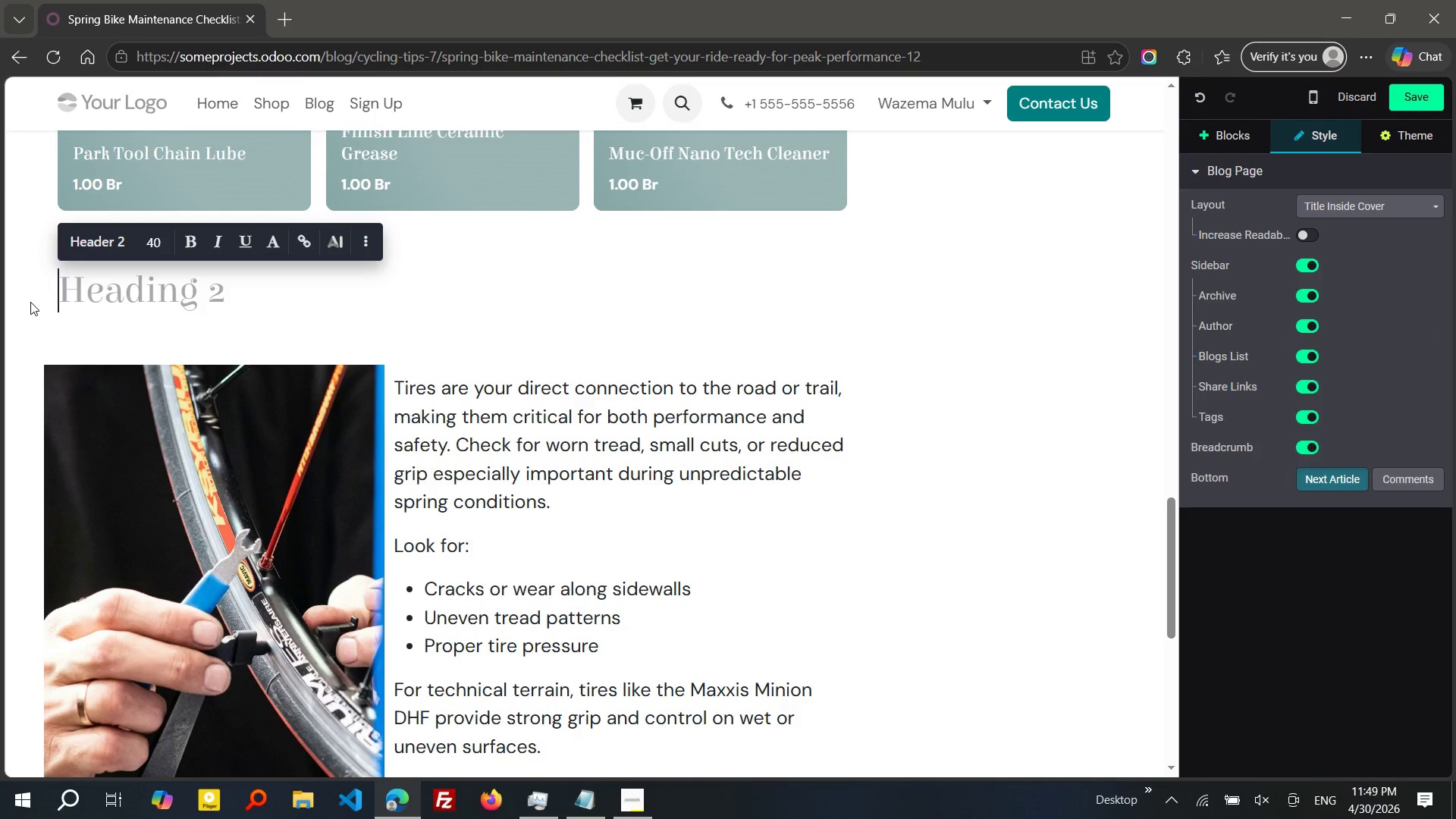 
hold_key(key=ControlLeft, duration=0.52)
 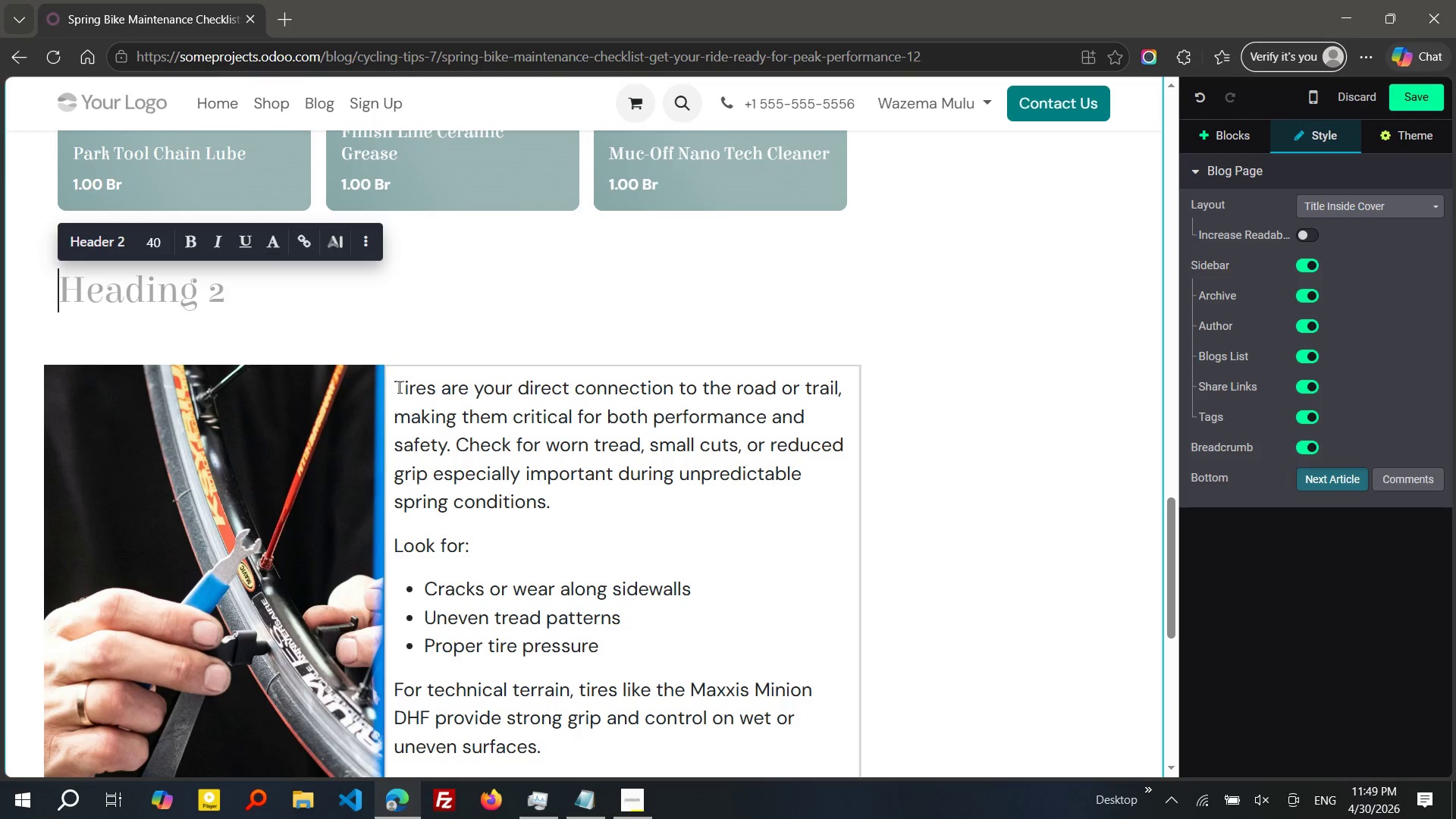 
key(X)
 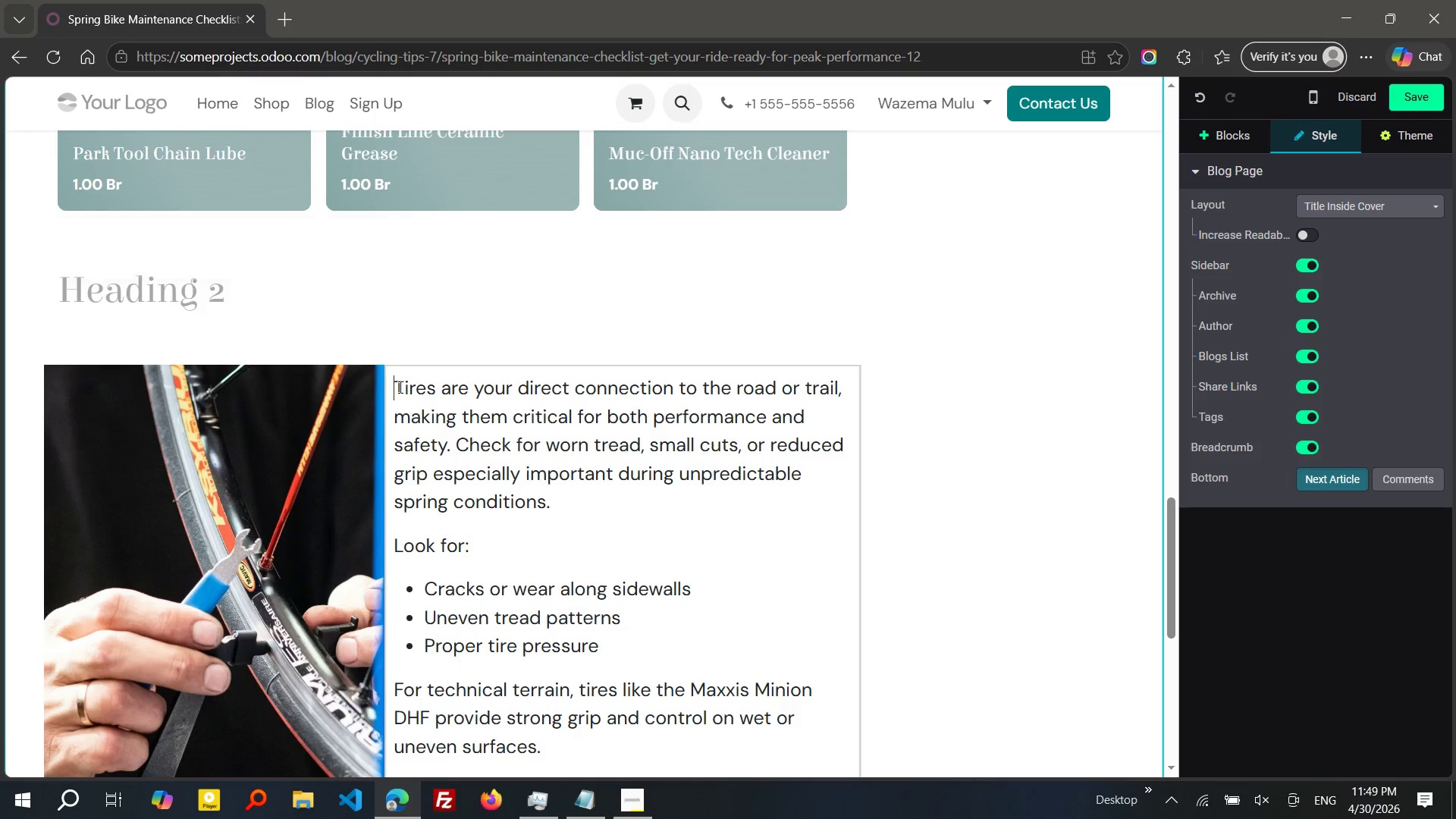 
left_click([399, 387])
 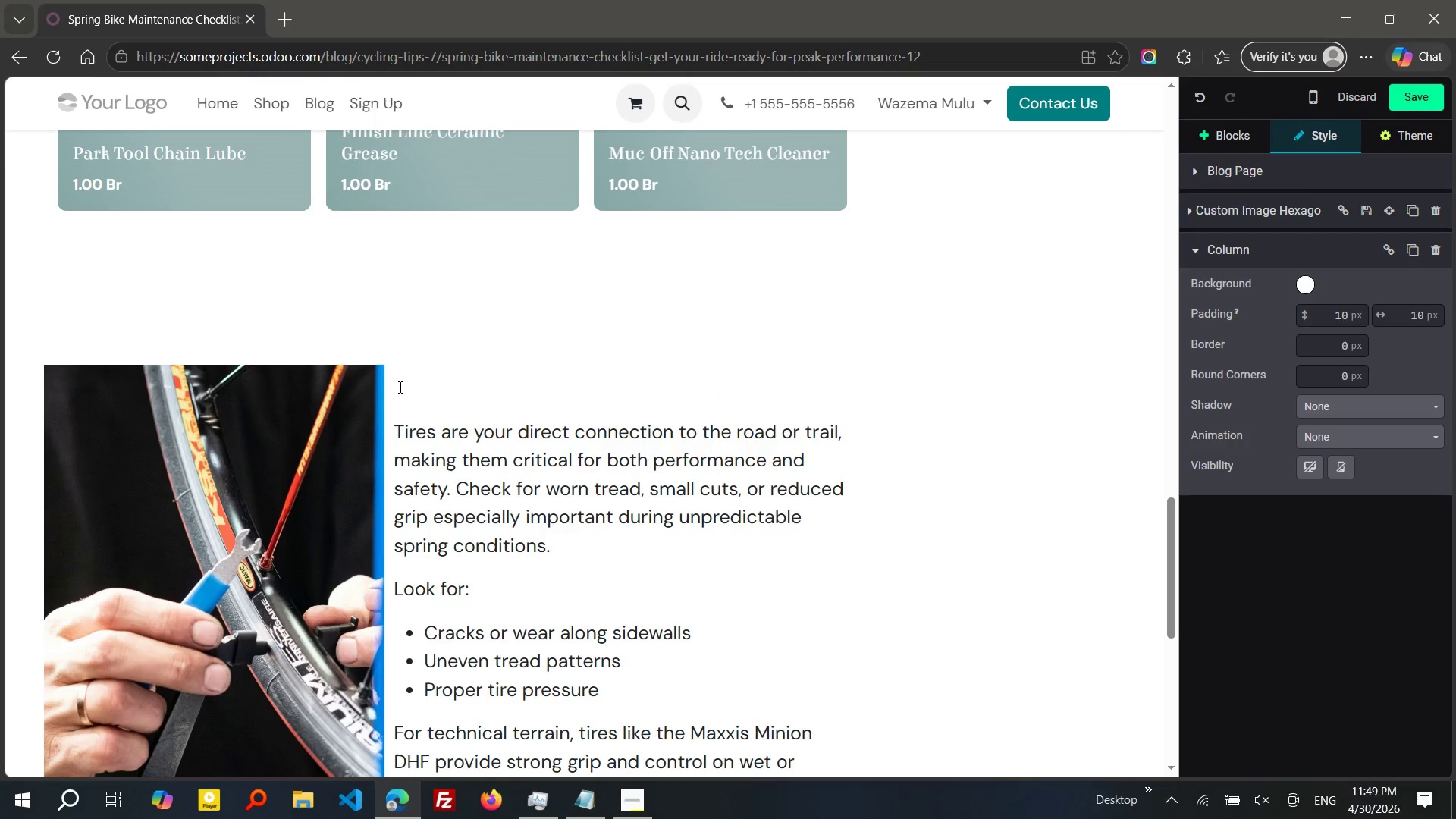 
key(Enter)
 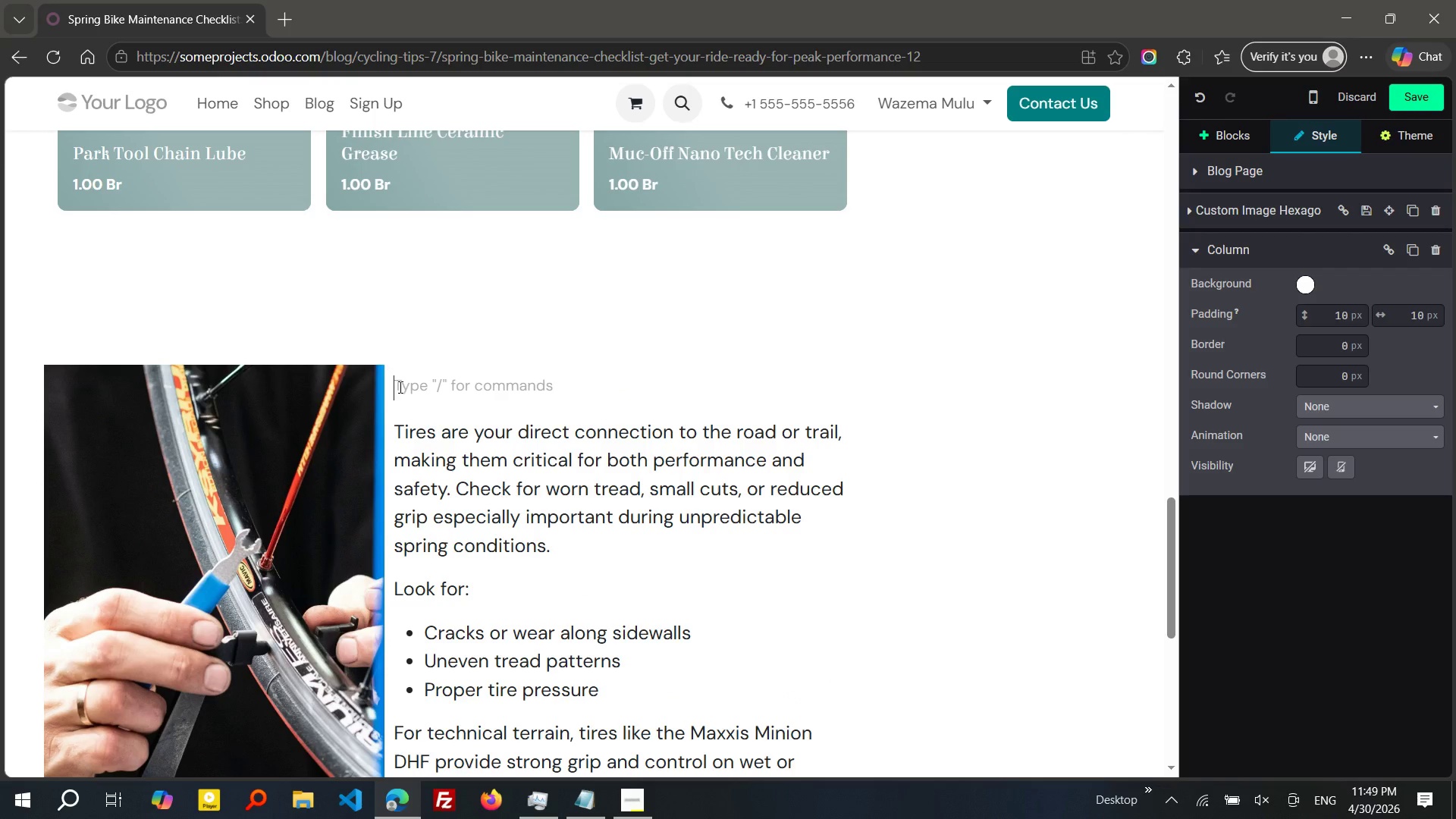 
key(ArrowUp)
 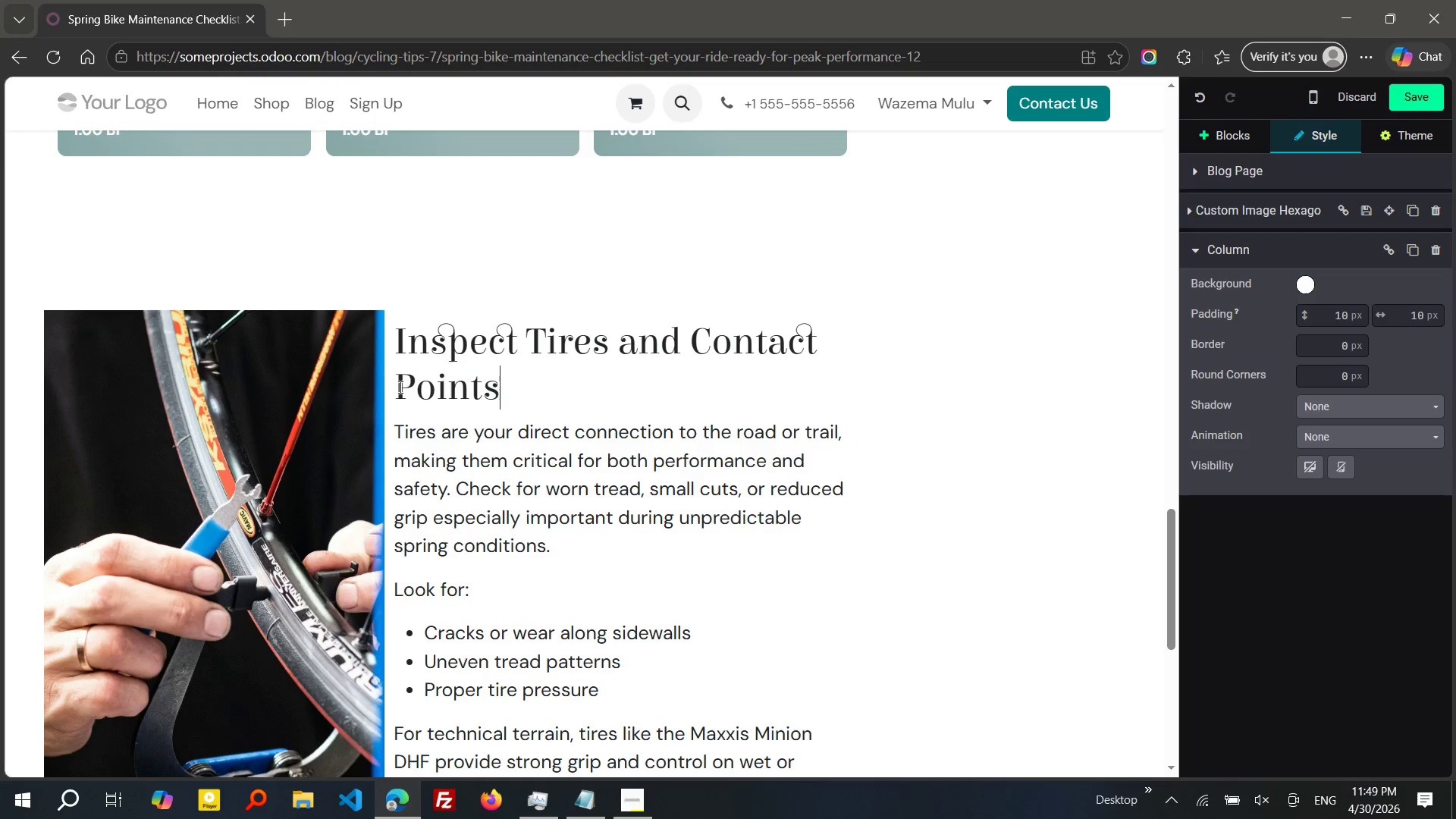 
hold_key(key=ControlLeft, duration=0.73)
 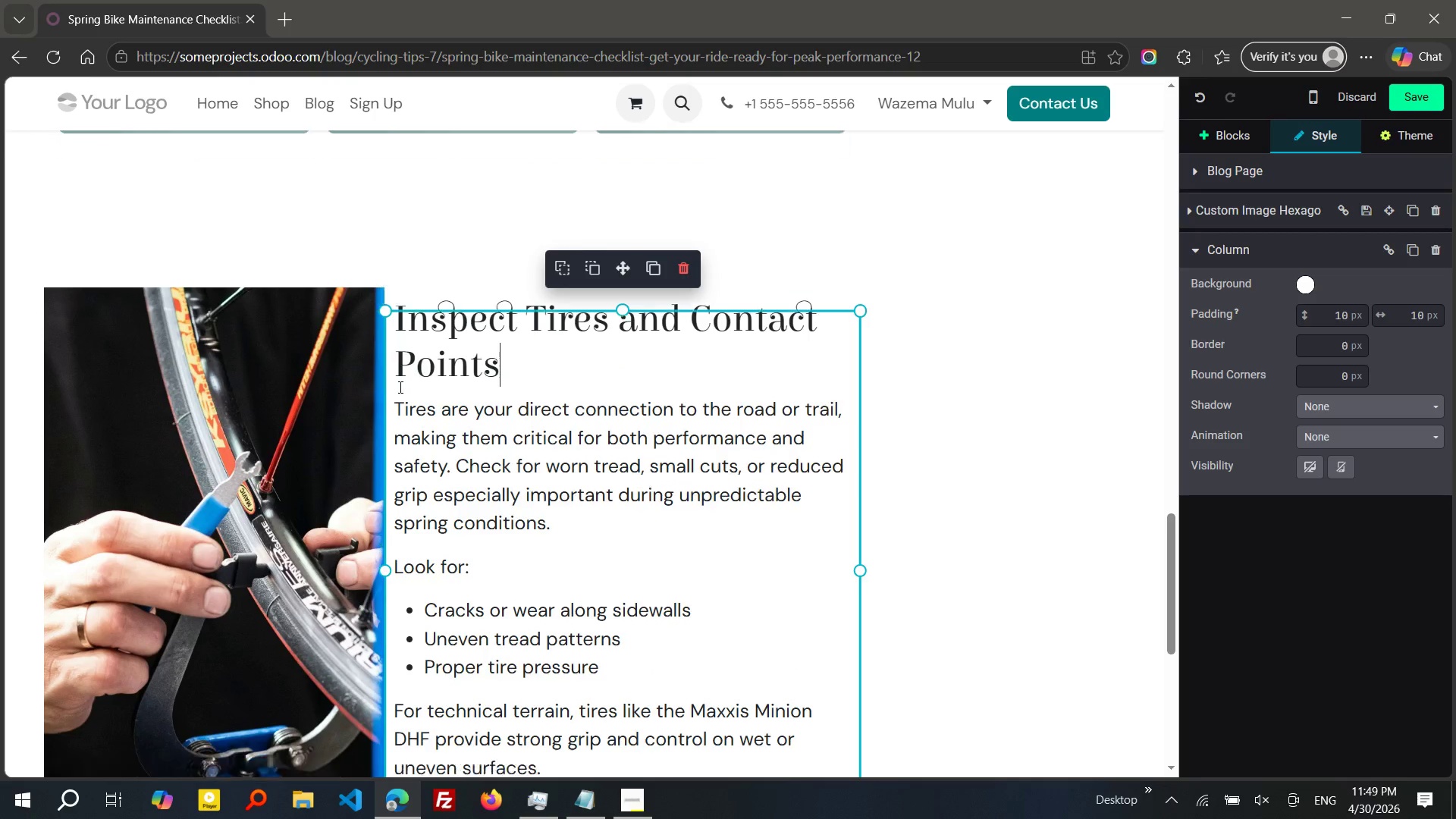 
key(V)
 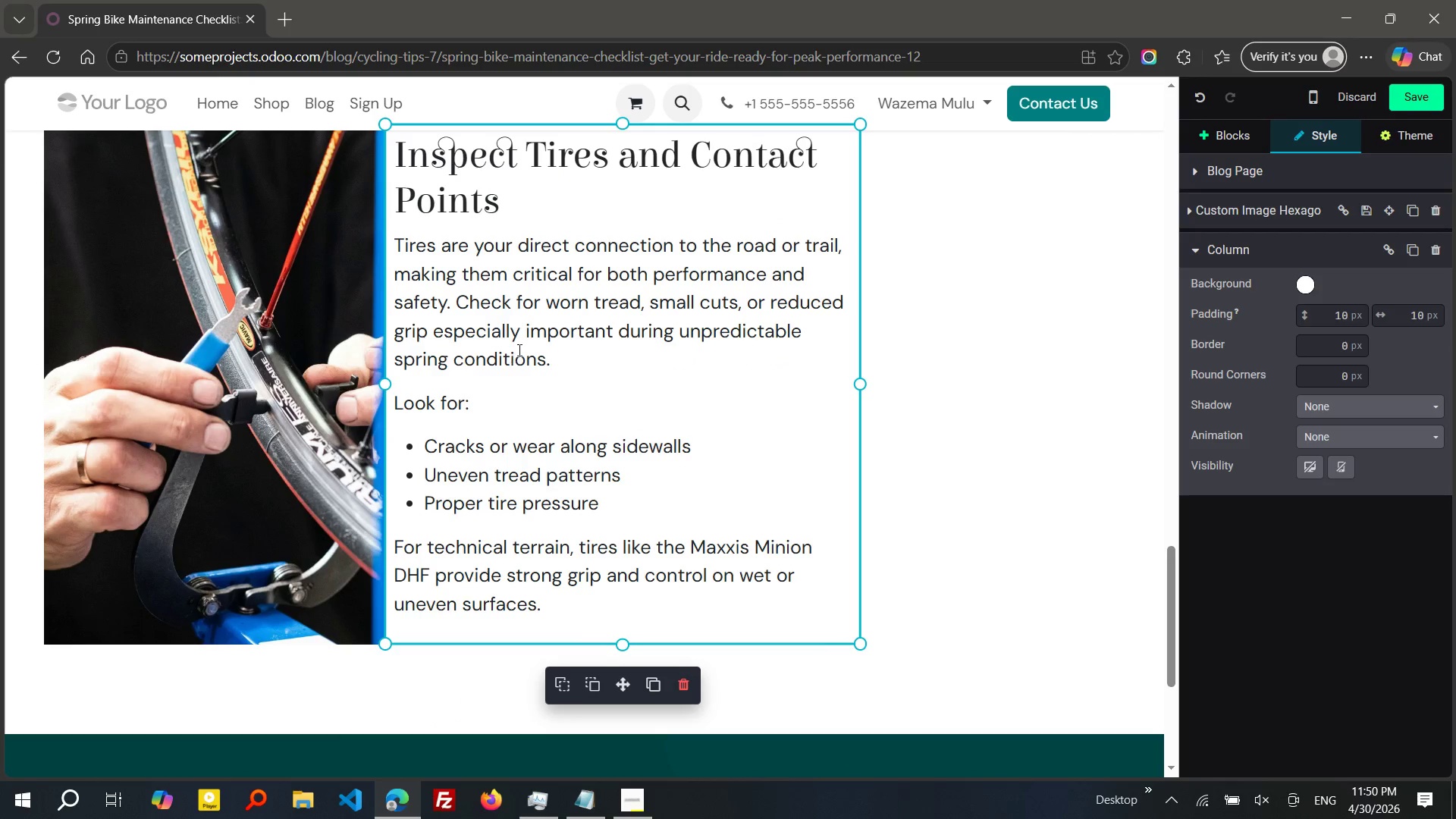 
double_click([548, 334])
 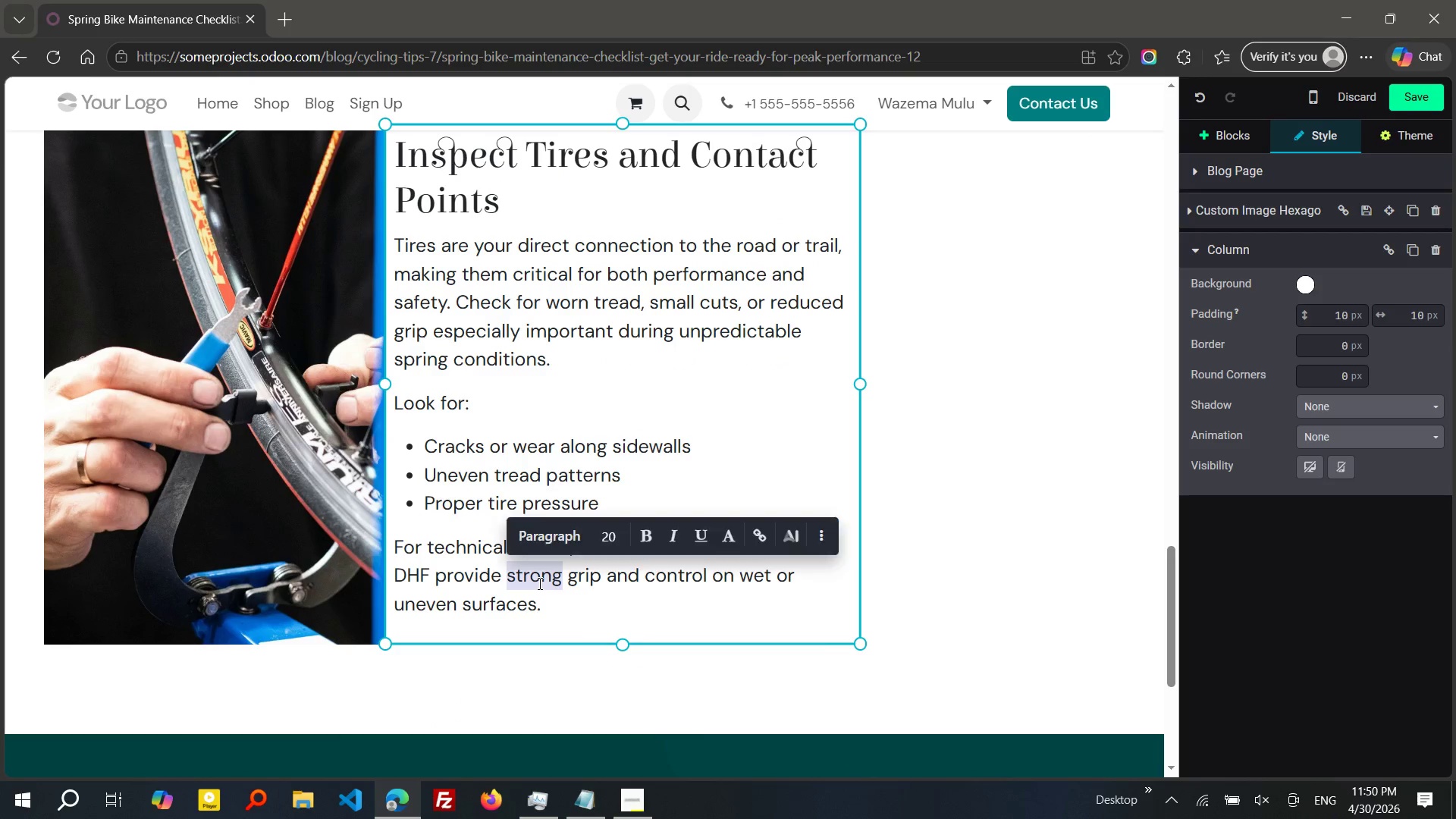 
double_click([538, 583])
 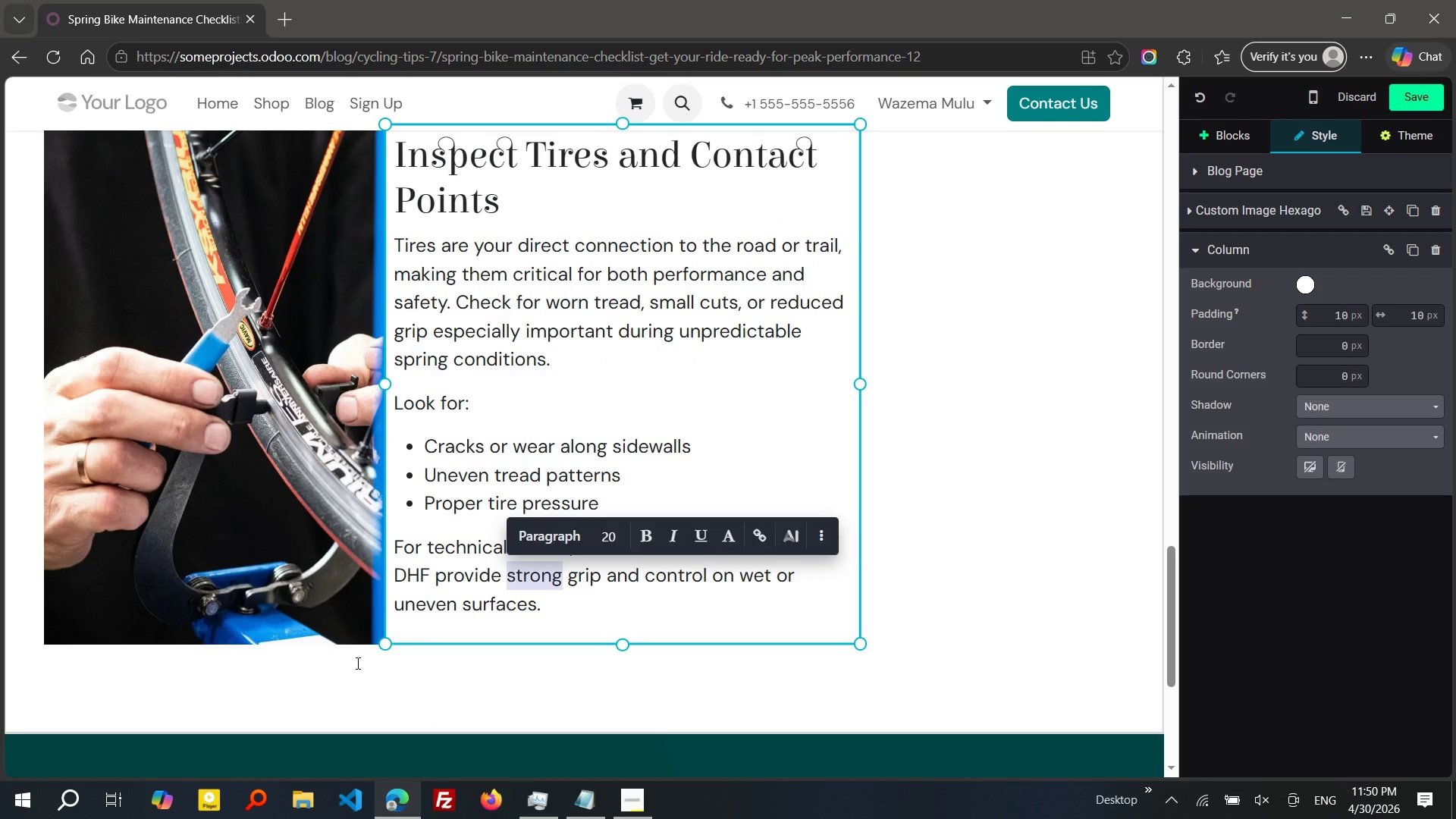 
left_click([356, 663])
 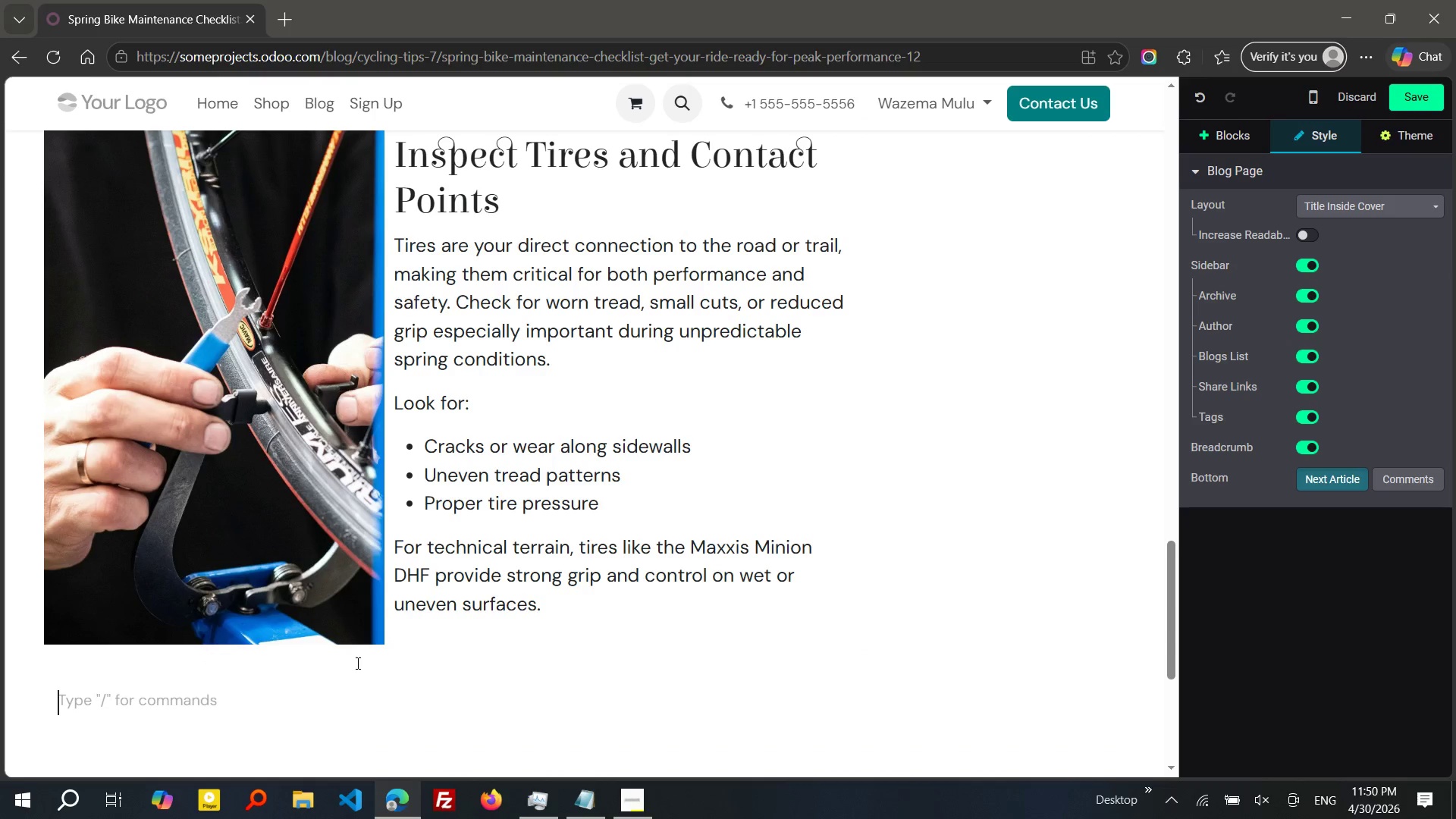 
key(Enter)
 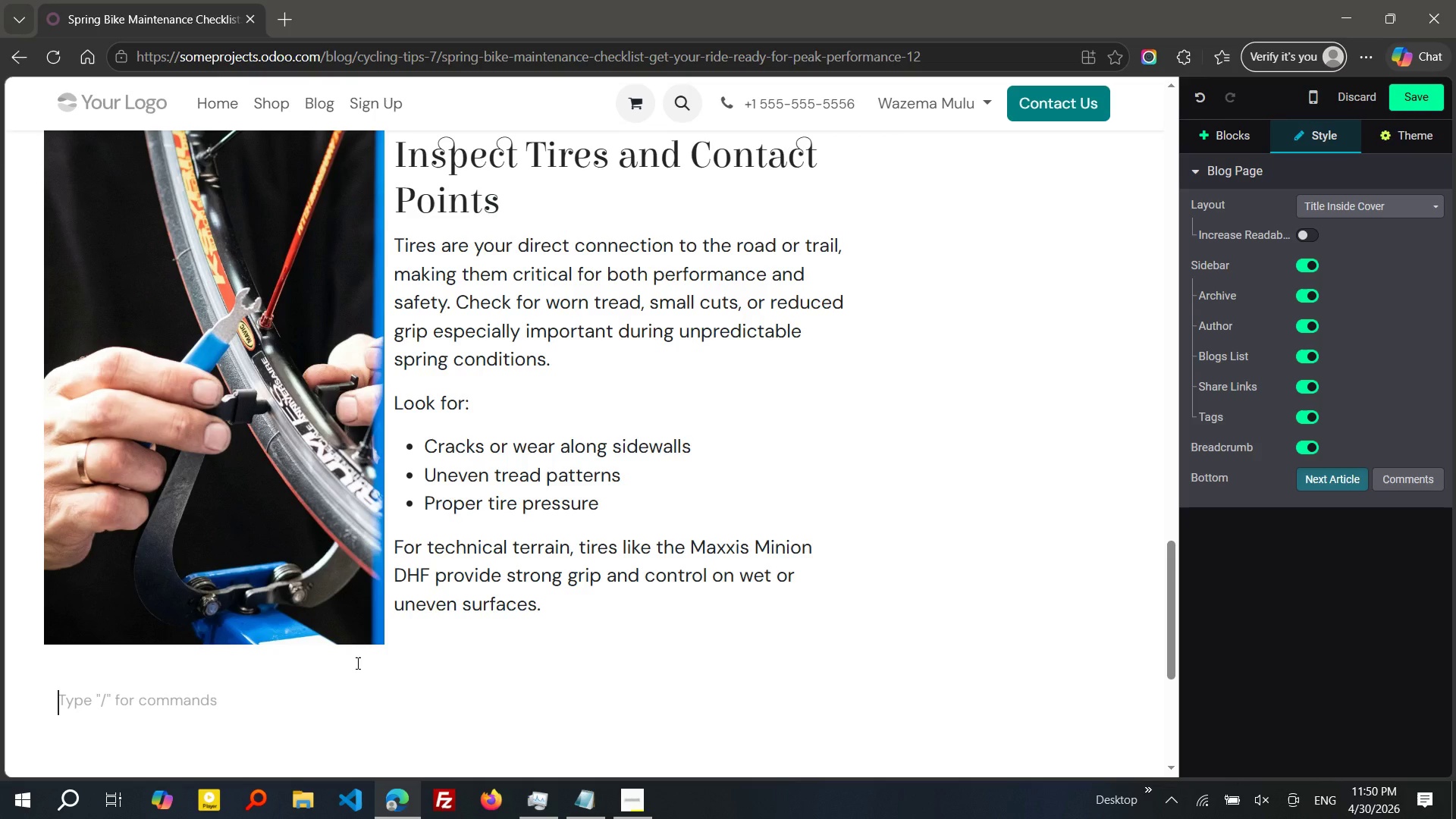 
wait(19.44)
 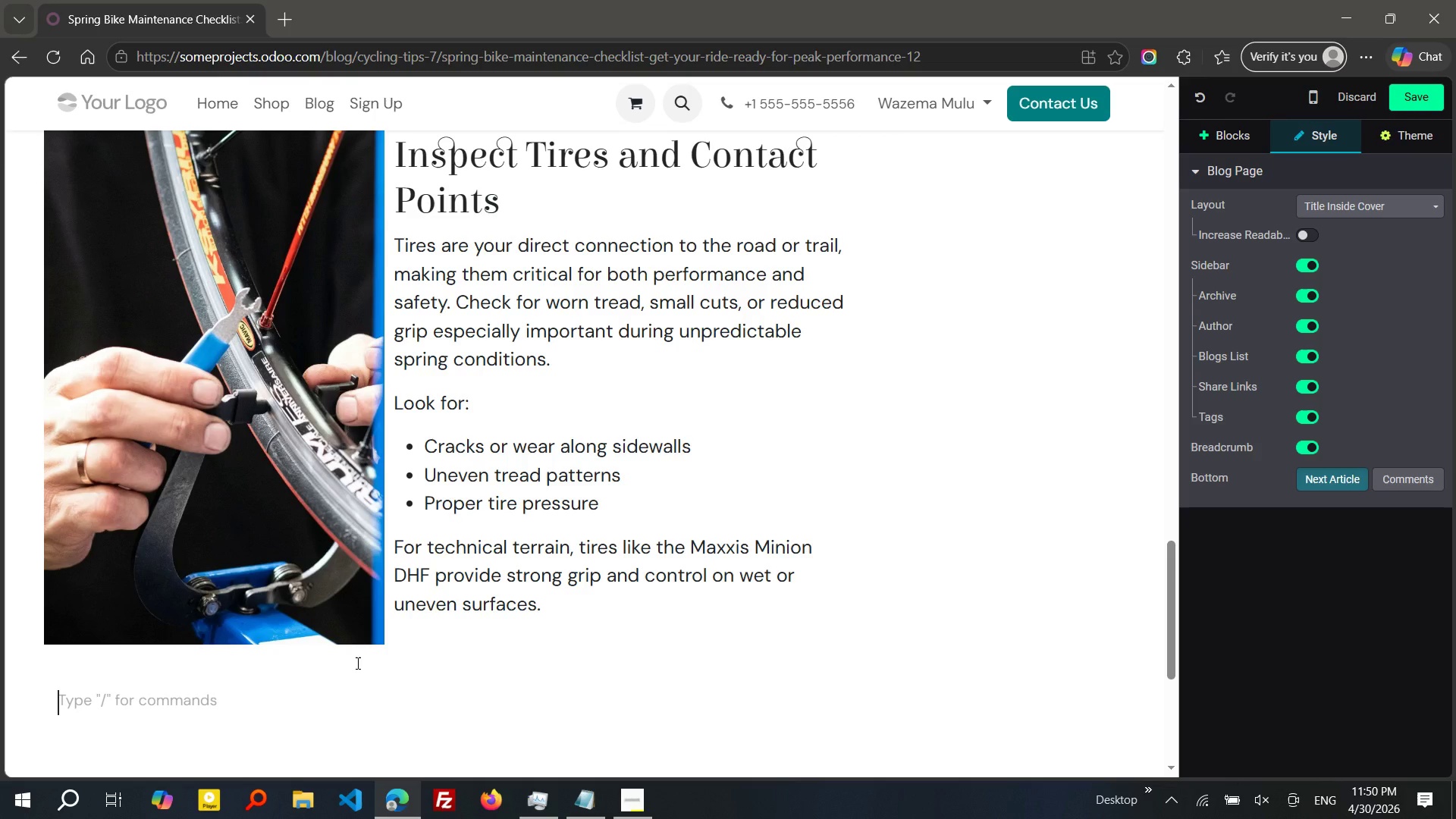 
type(/h2)
 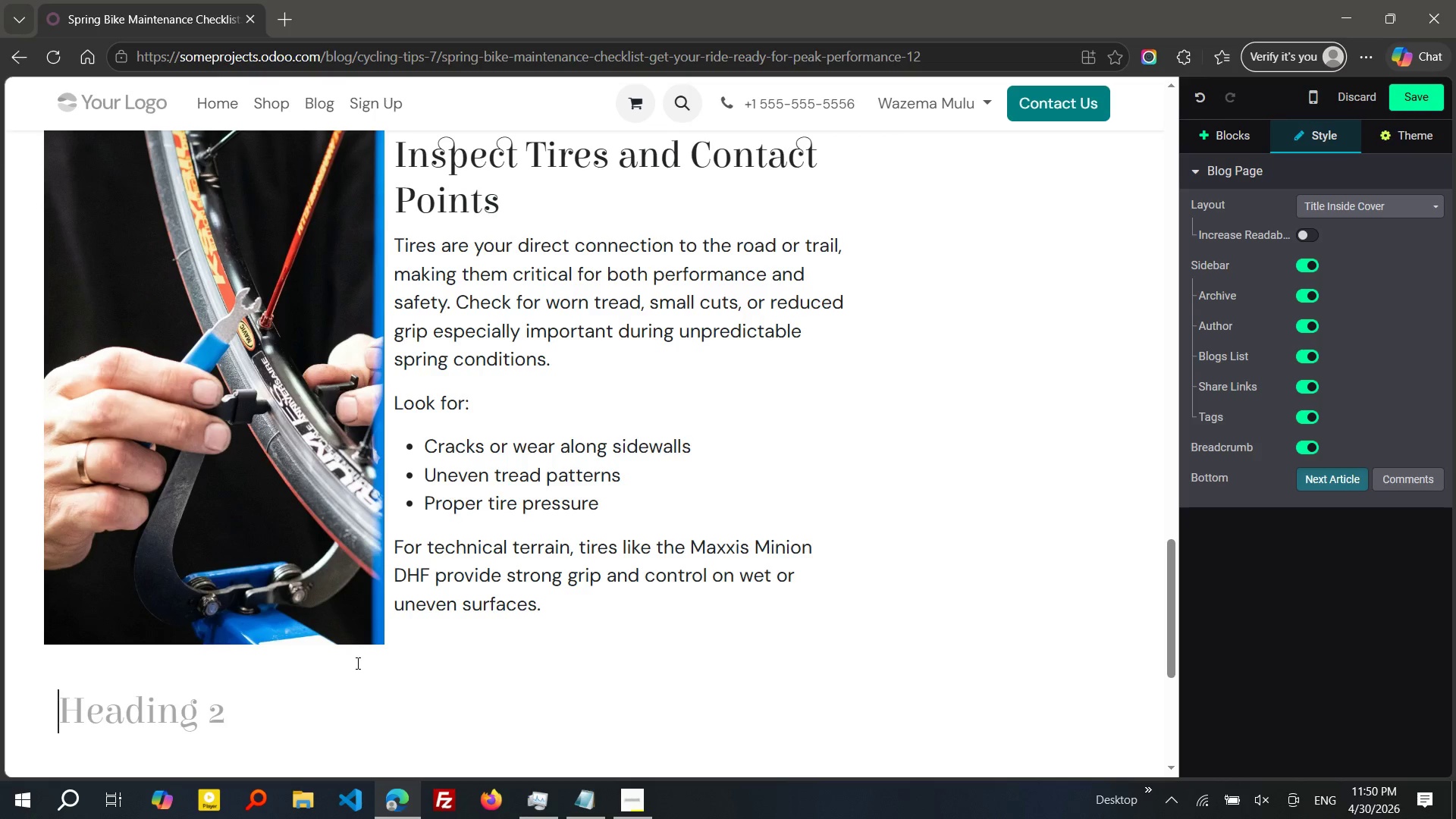 
key(Enter)
 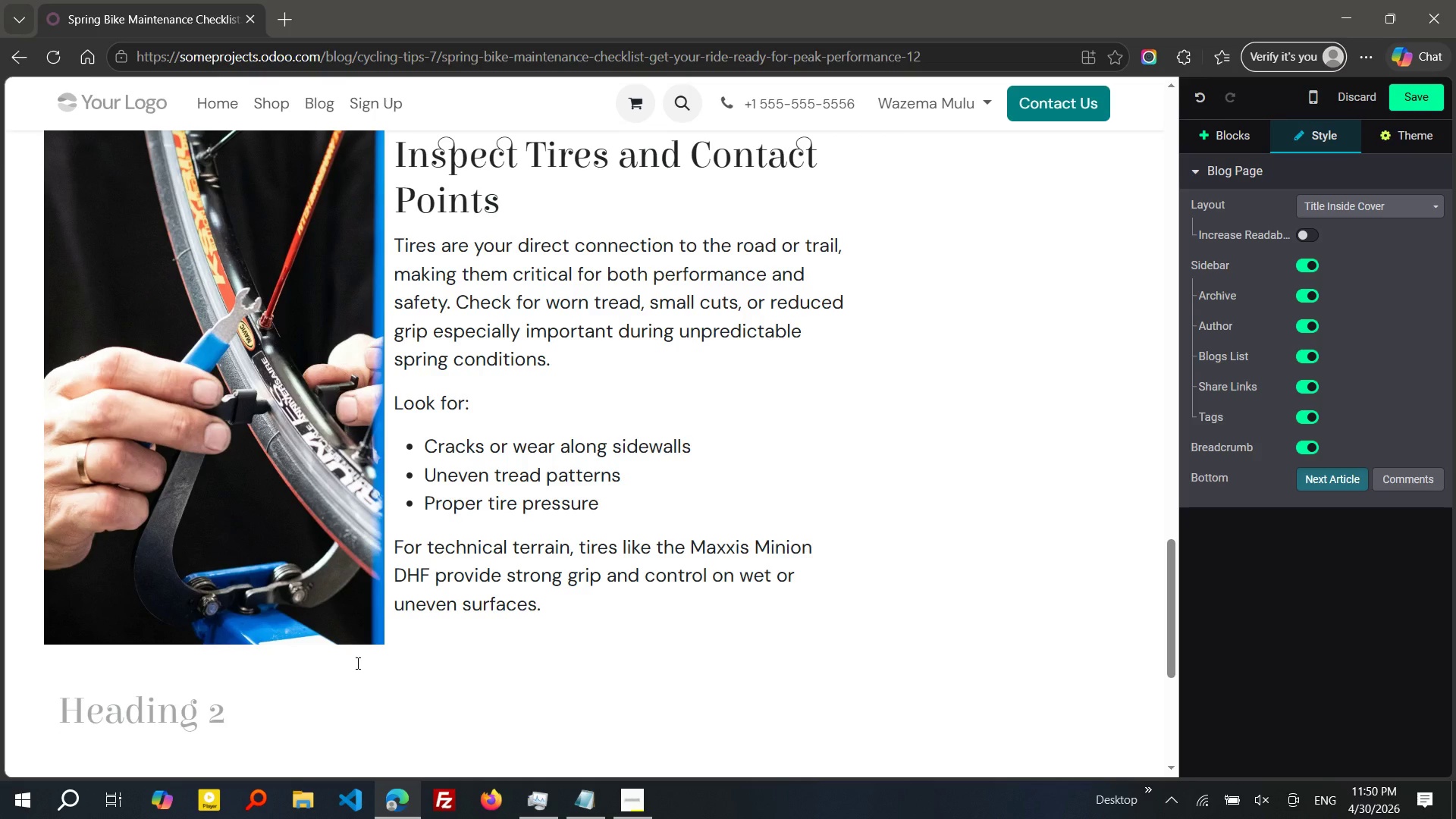 
type(DON't Overlook Bearings and Key components)
 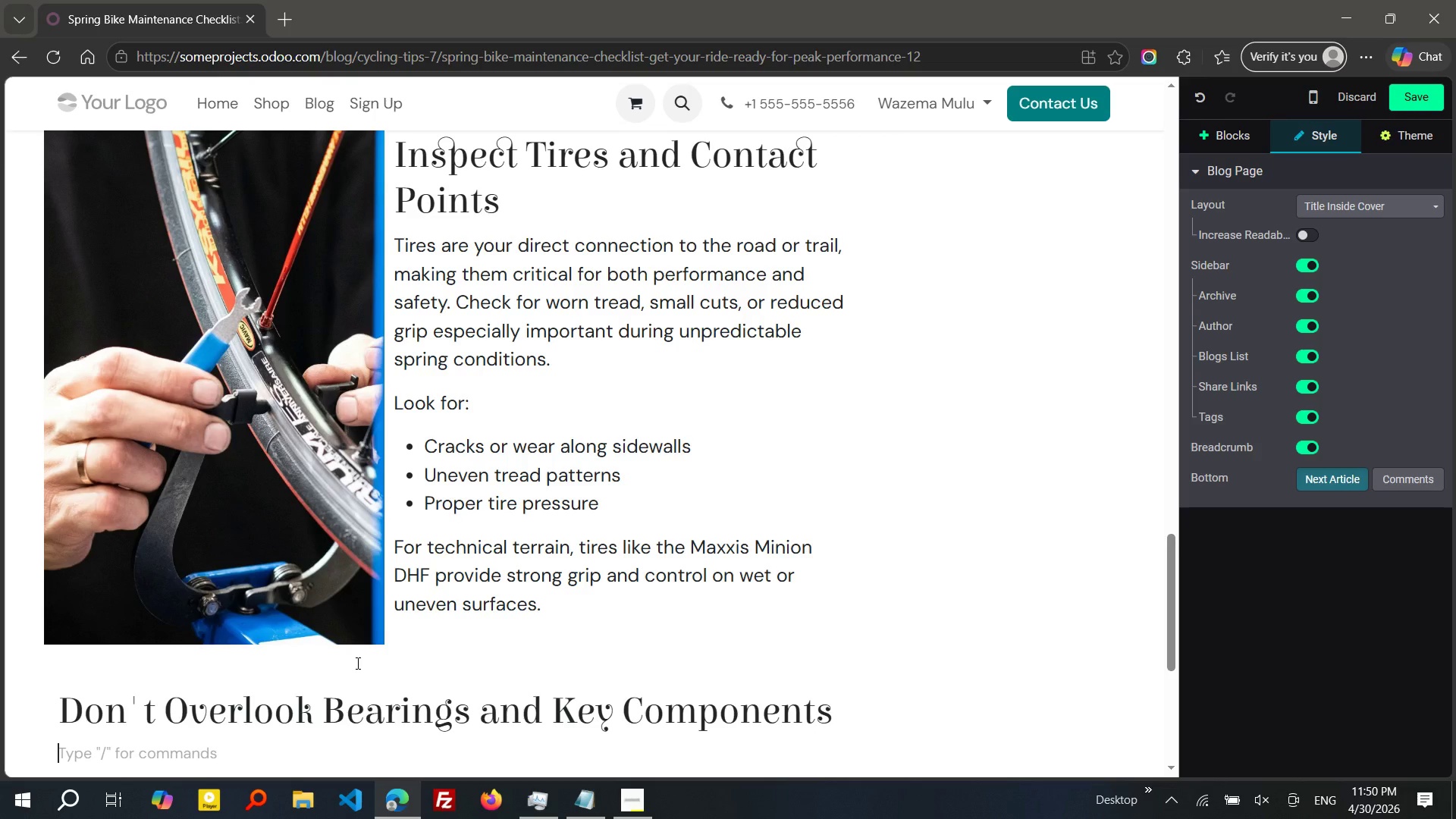 
key(Enter)
 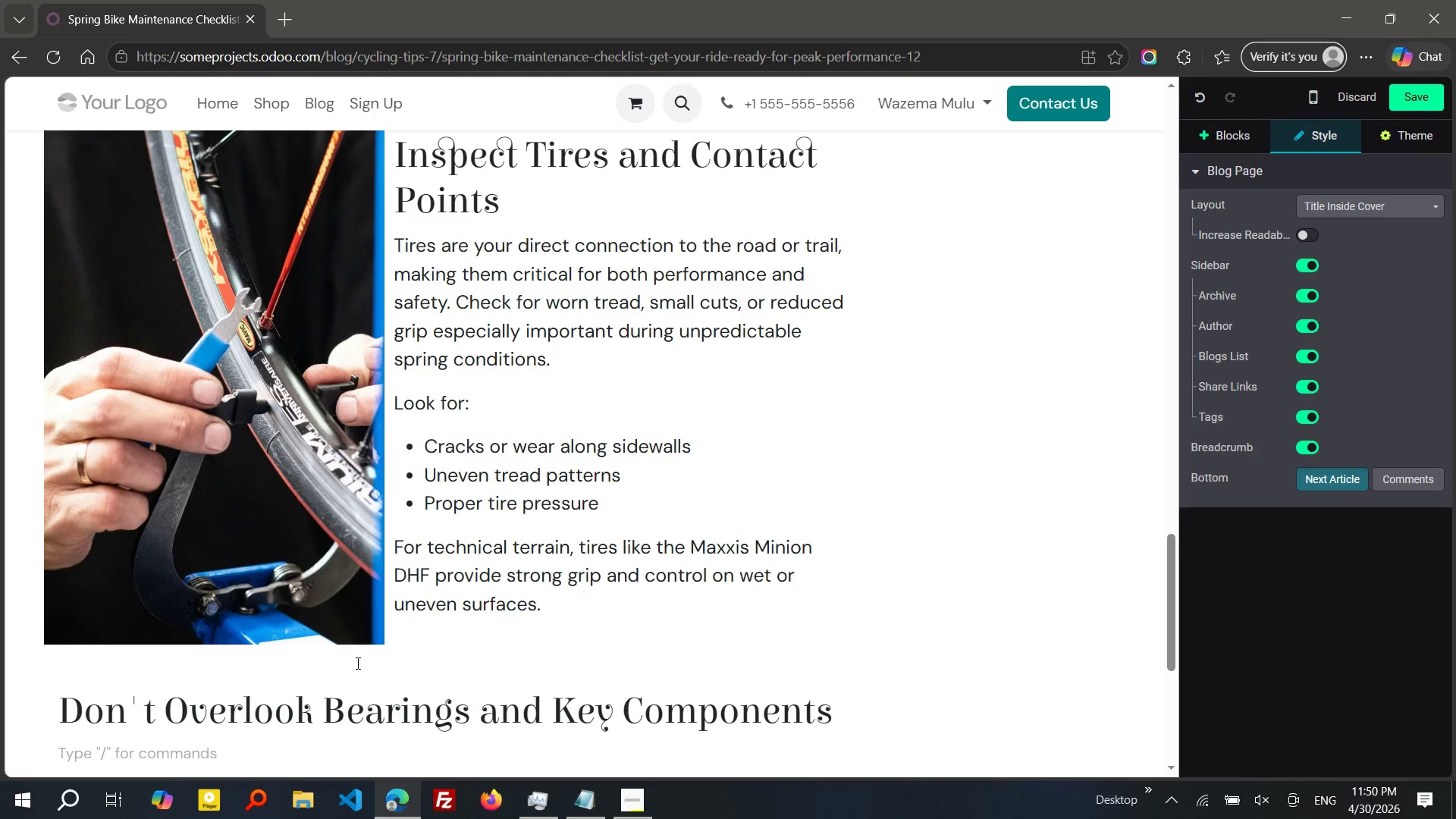 
type(BEARings)
 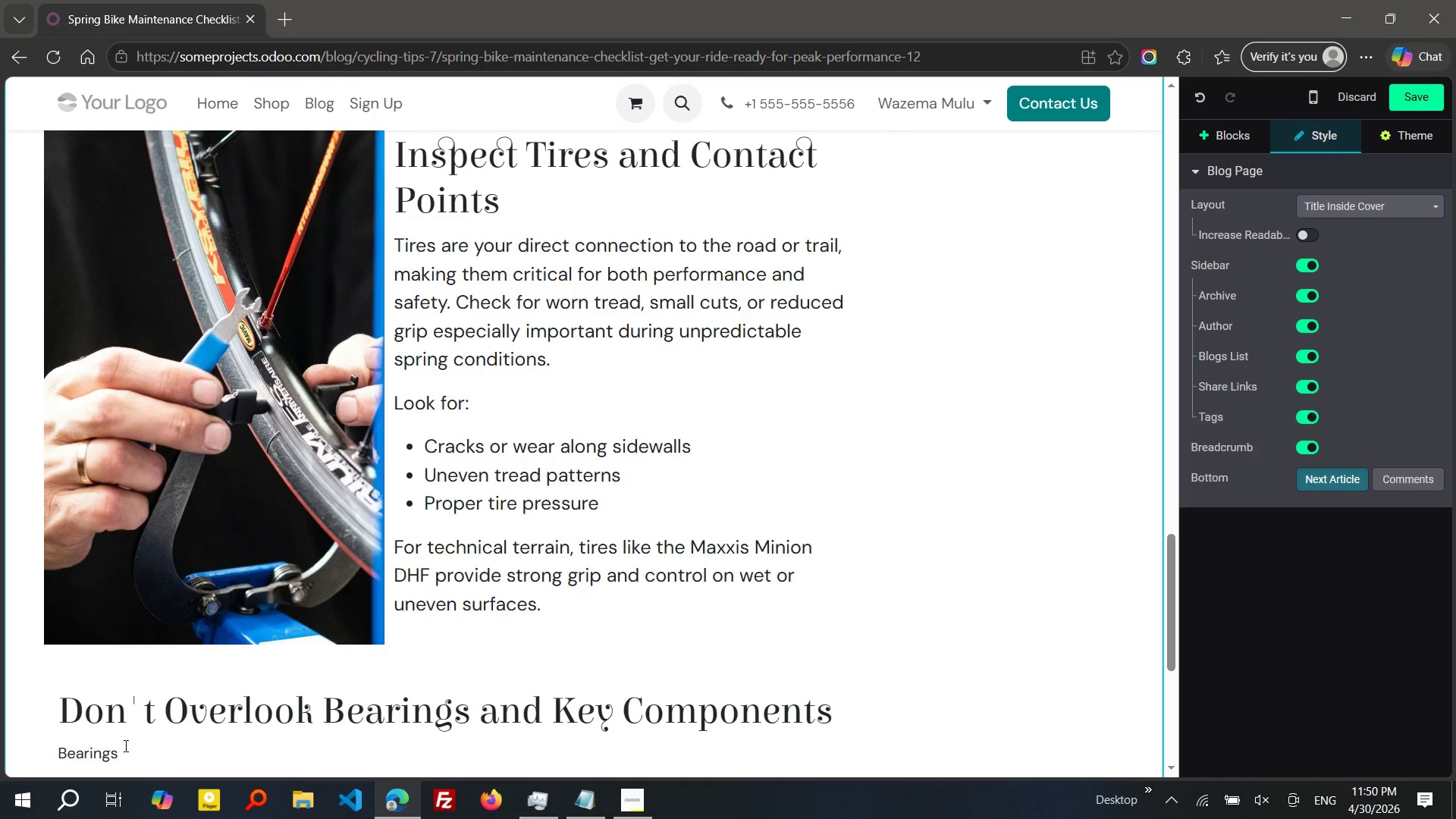 
double_click([124, 745])
 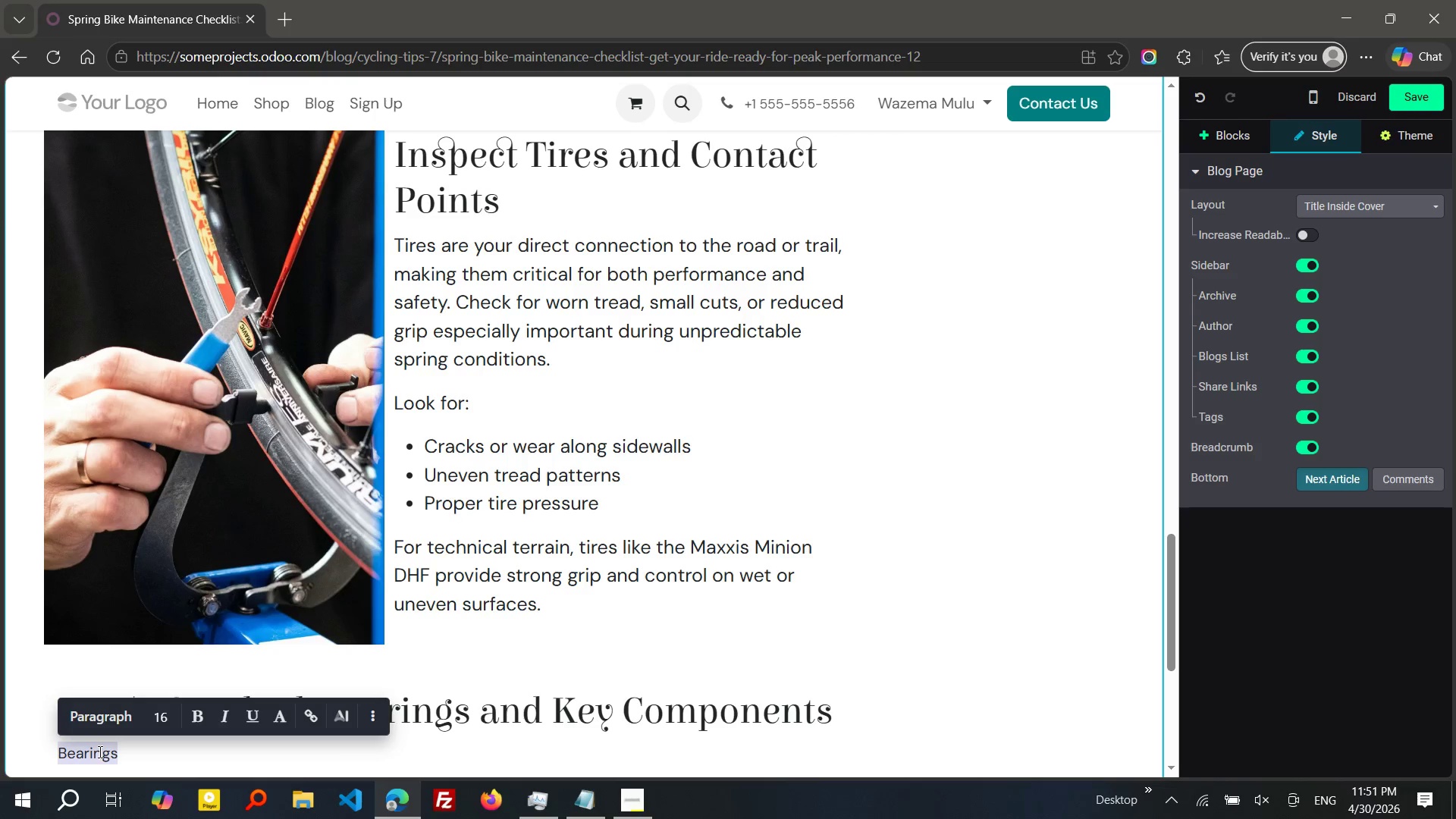 
double_click([99, 752])
 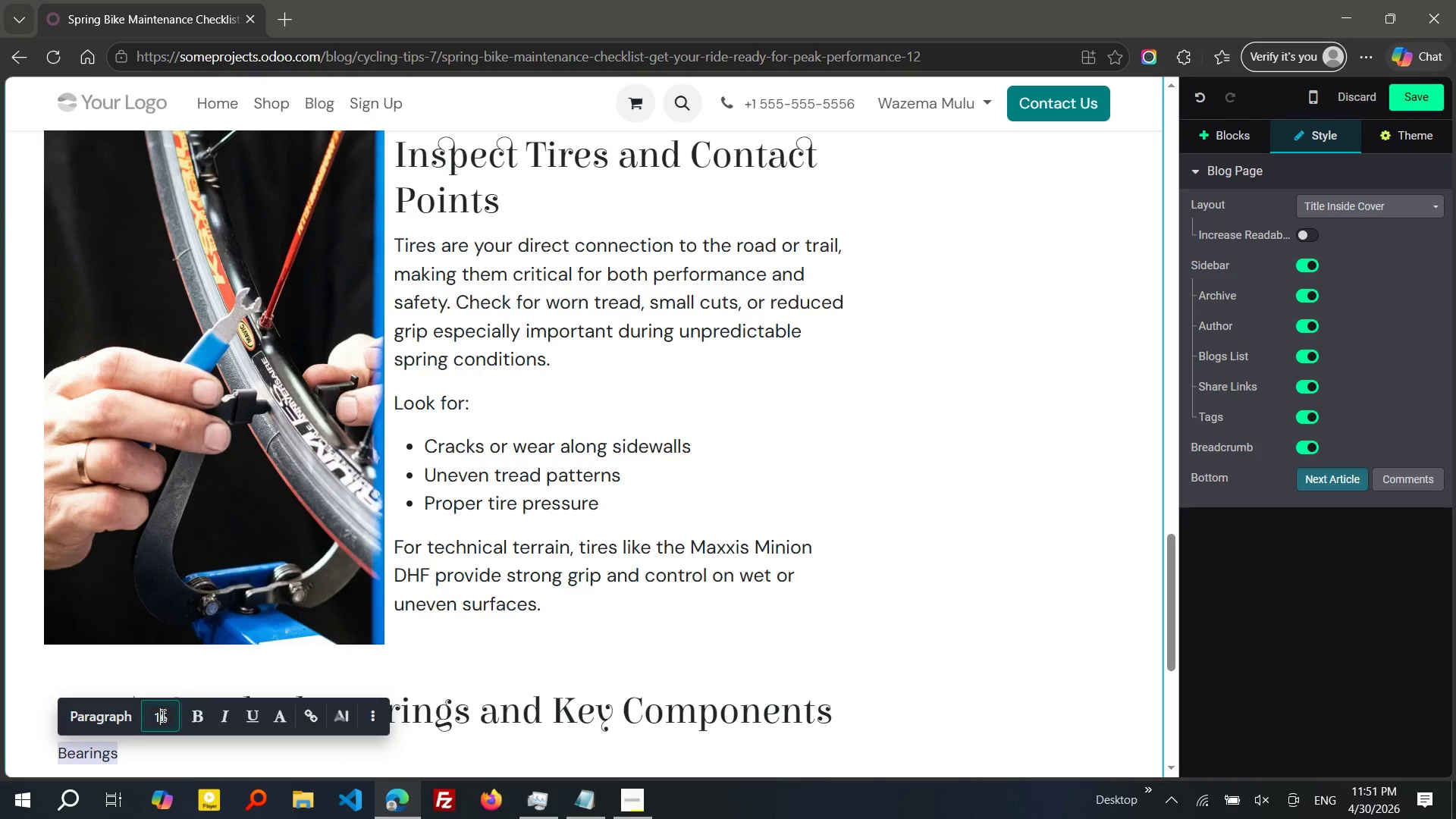 
left_click([162, 715])
 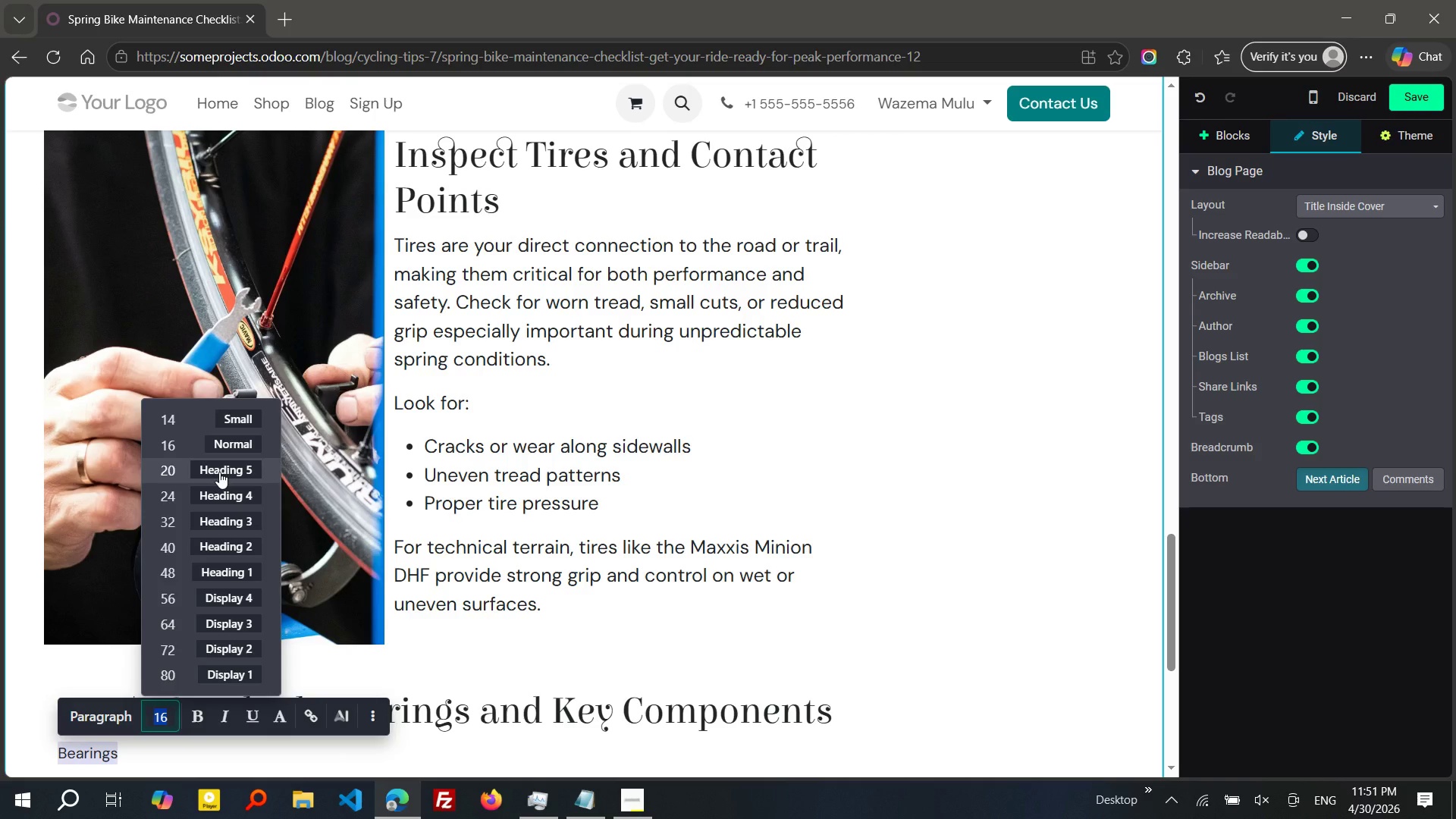 
left_click([219, 472])
 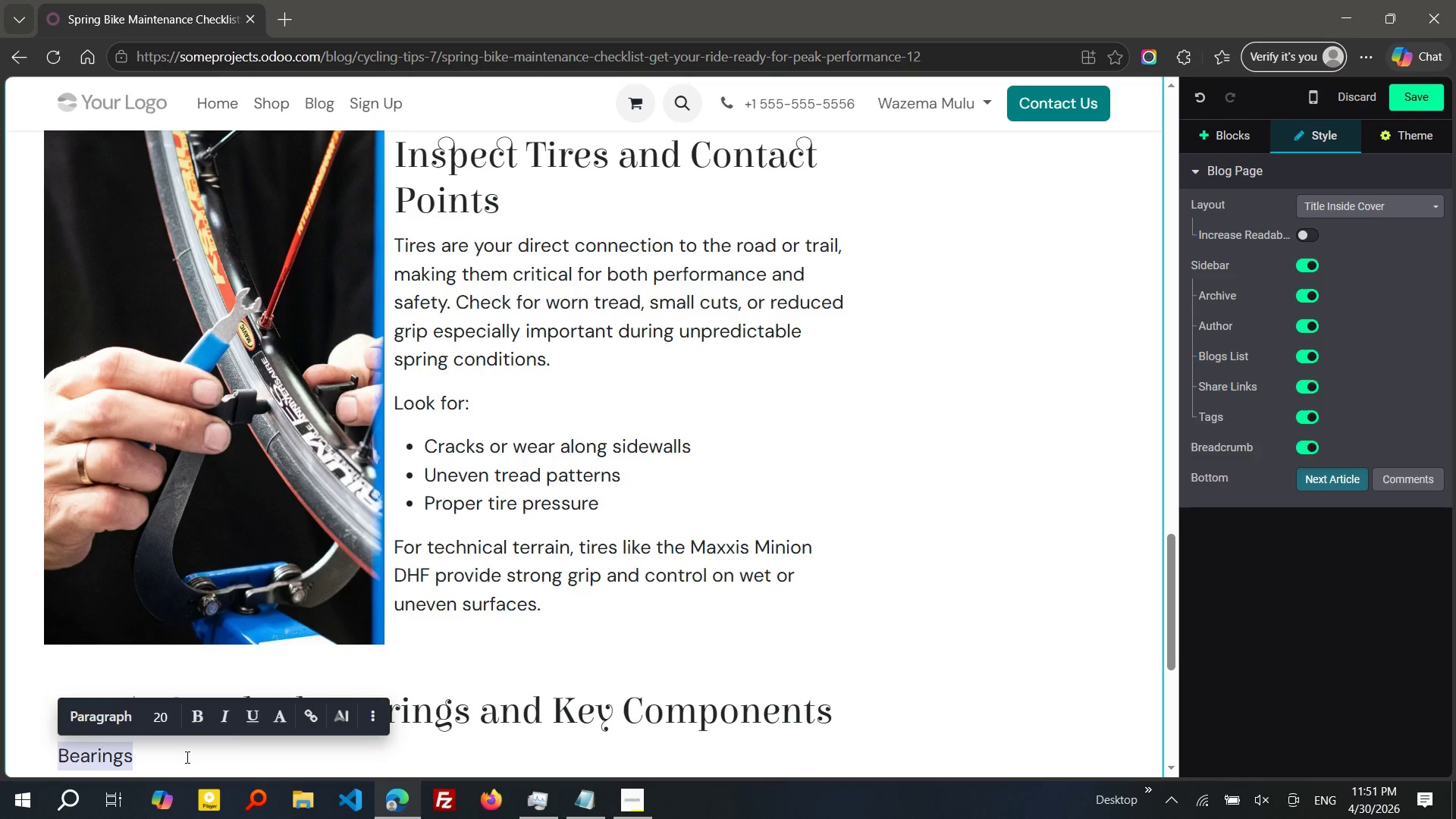 
left_click([186, 757])
 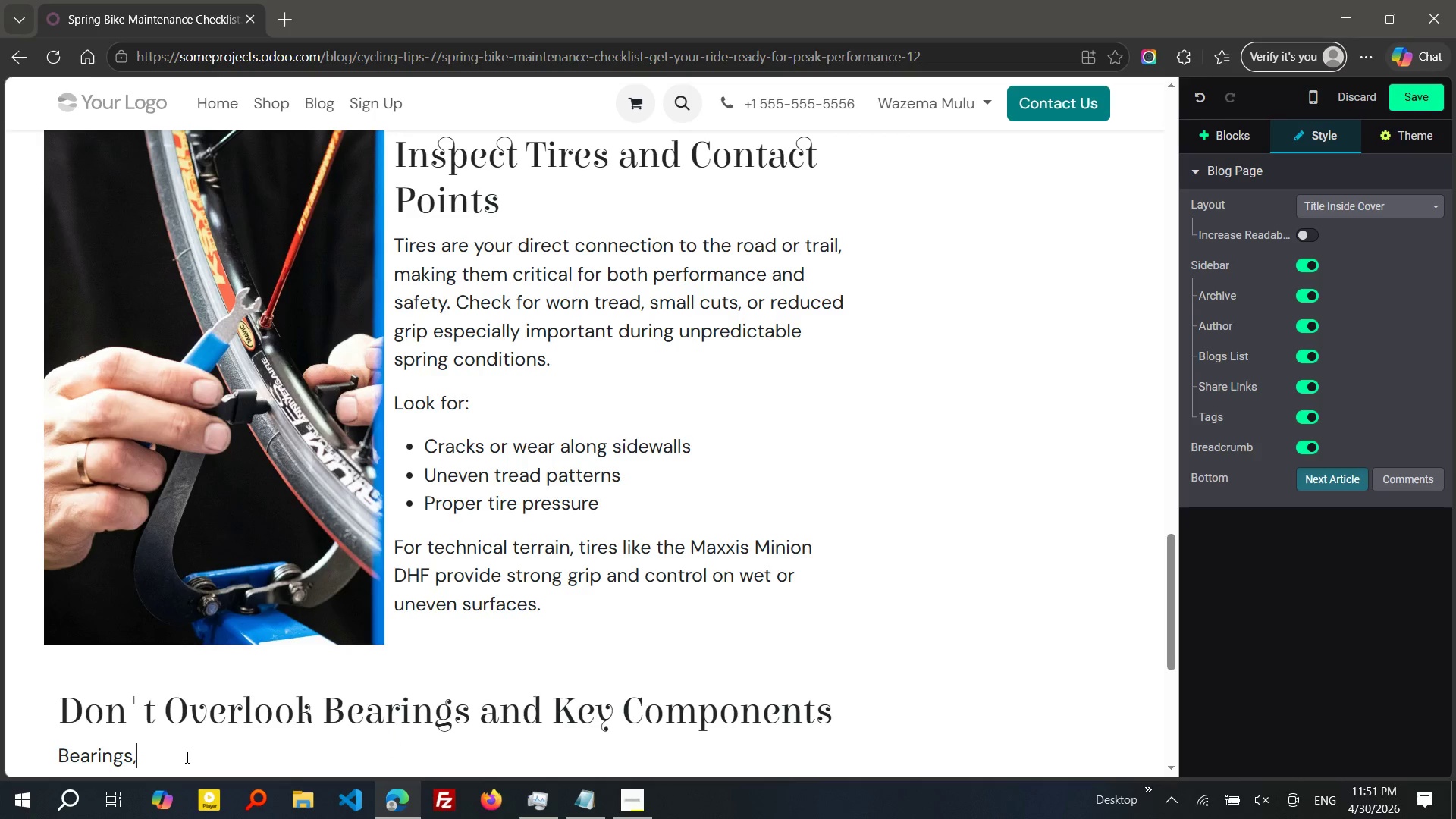 
type(, boo)
key(Backspace)
type(ttom brackets, and headset components ae)
key(Backspace)
type(reo)
key(Backspace)
type( often exposed ot)
key(Backspace)
key(Backspace)
type(to moisture and debris)
 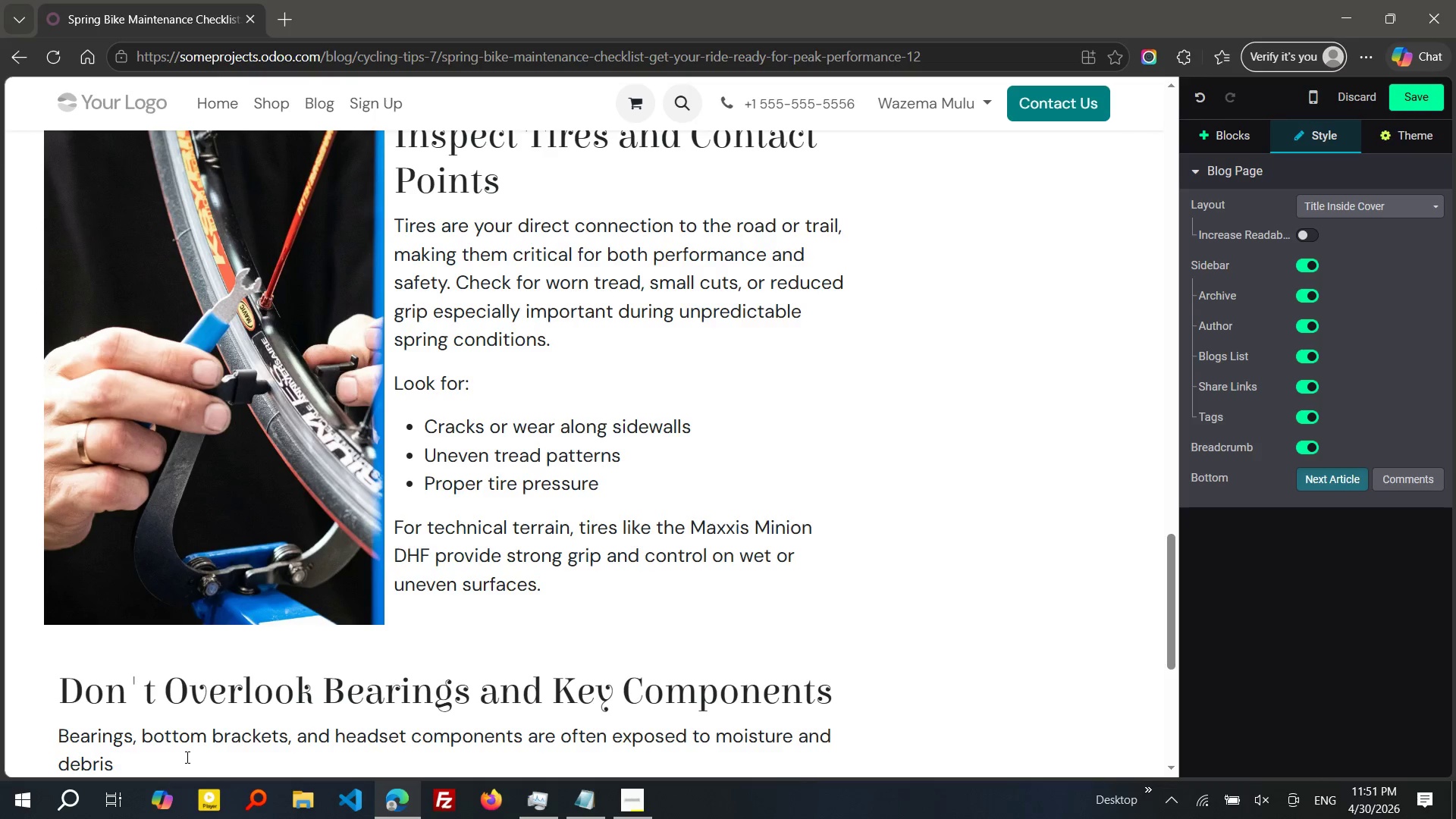 
wait(5.66)
 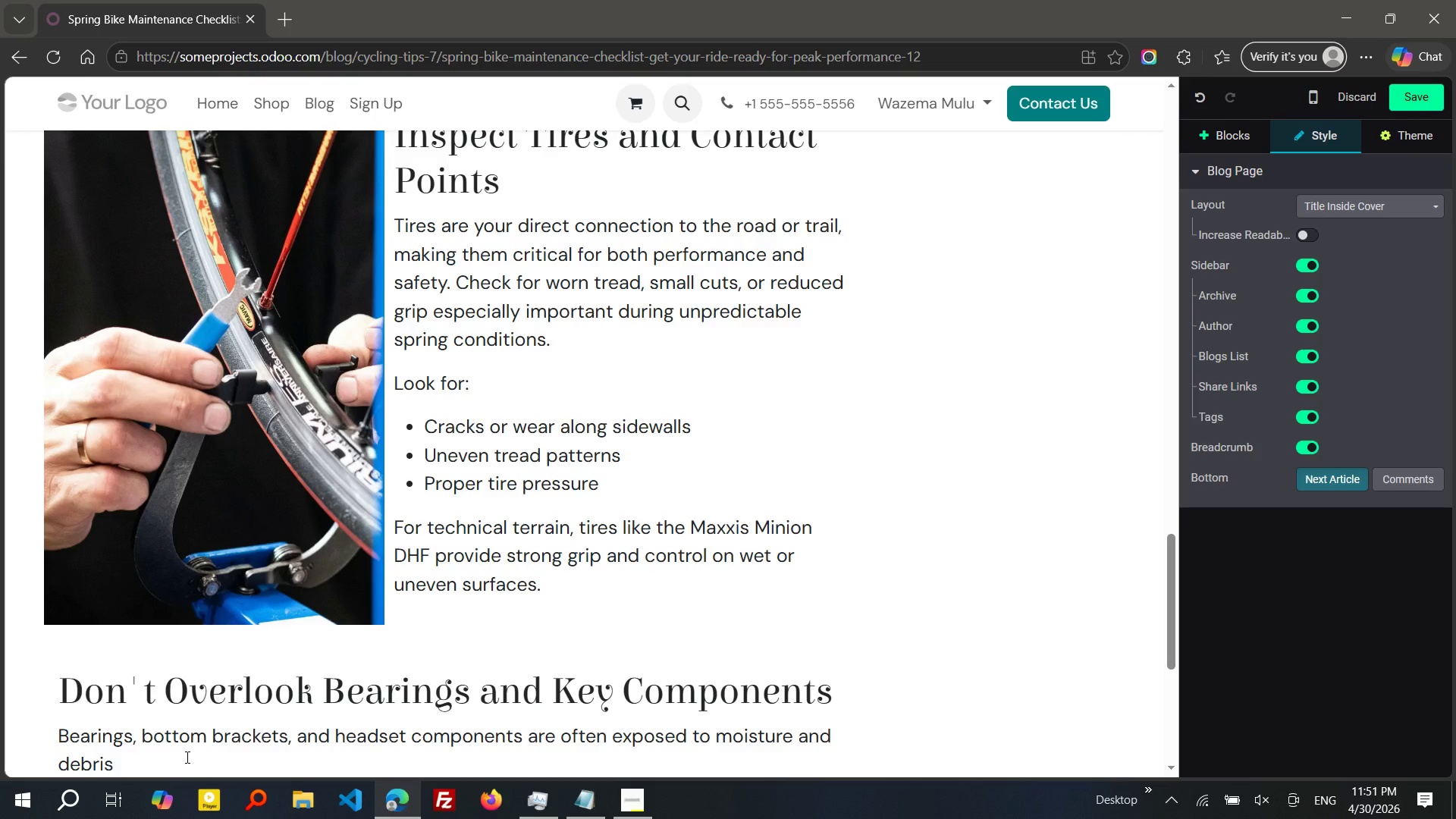 
type(. Without proper care)
 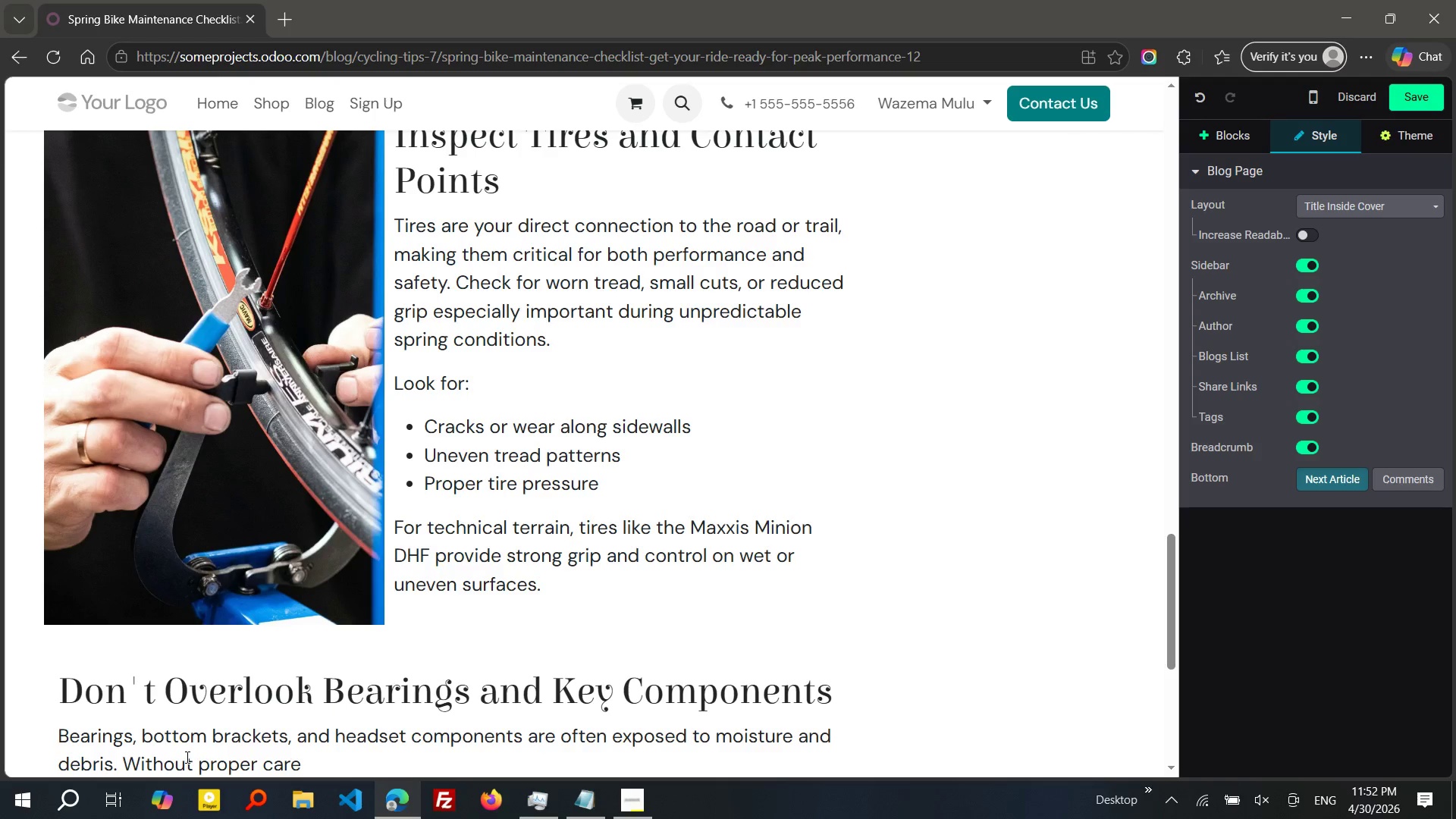 
wait(5.77)
 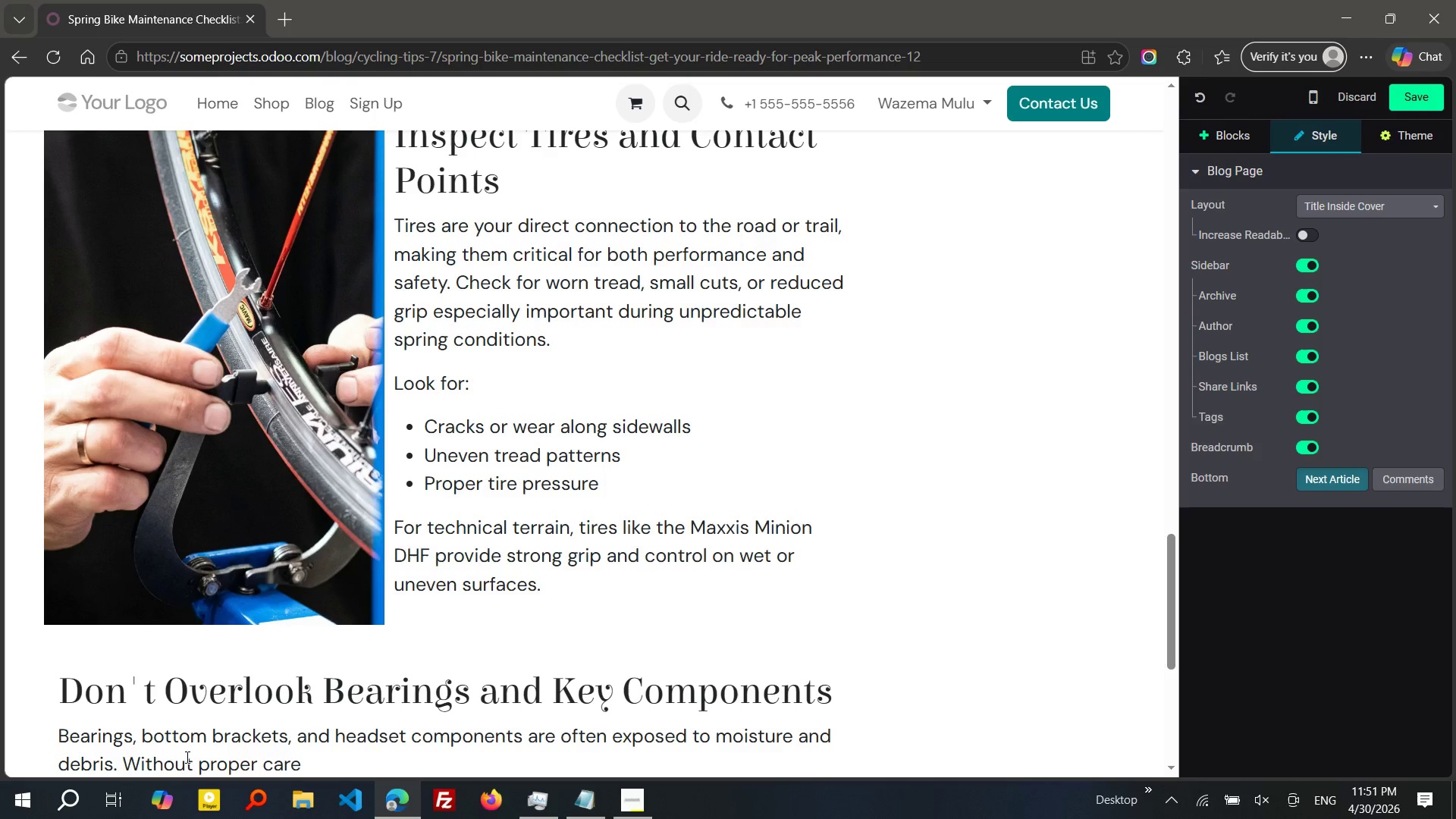 
type(, they can develop resiste)
key(Backspace)
type(ance or we)
 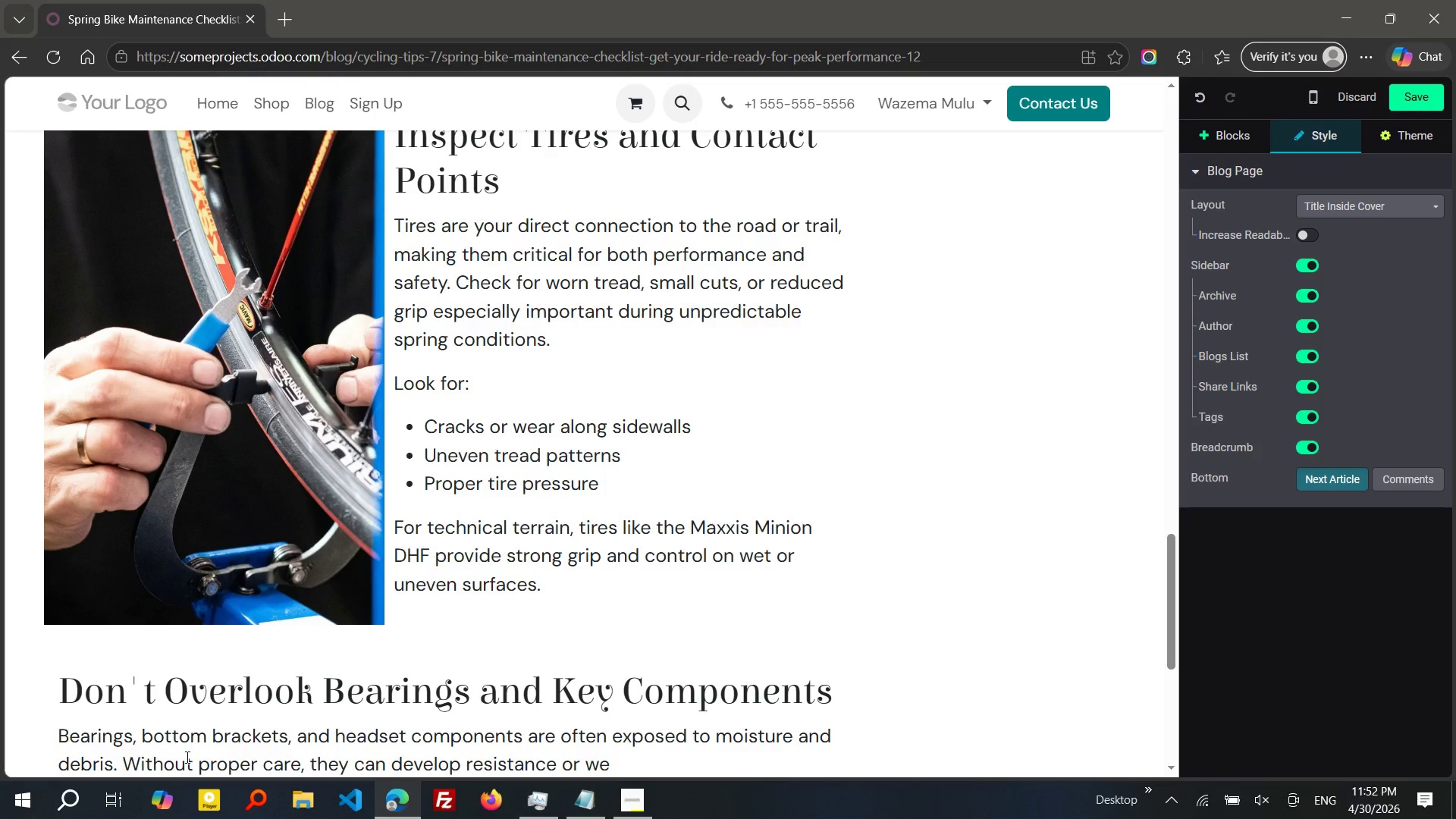 
wait(11.77)
 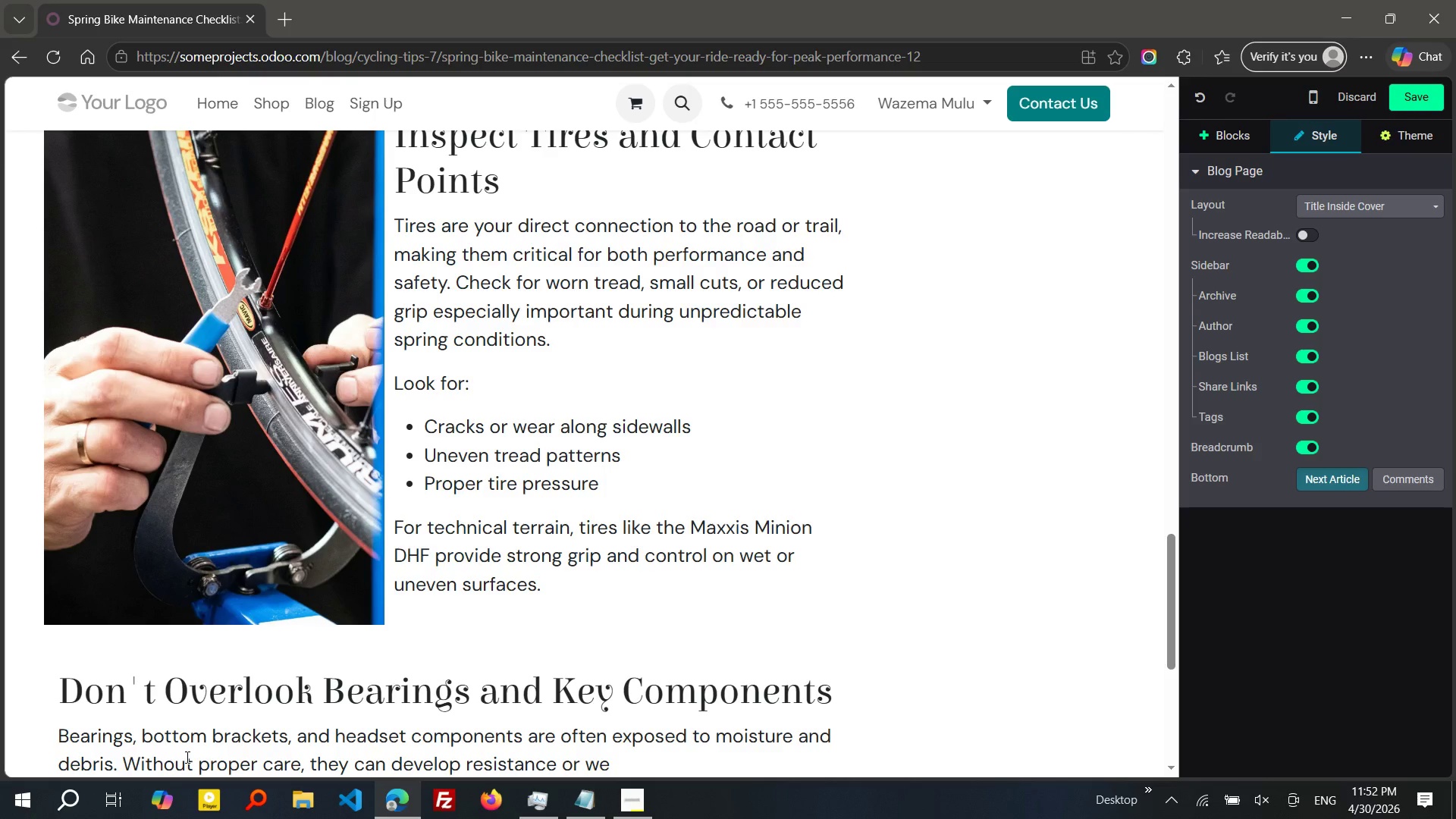 
type(ar that affects ride quality.)
 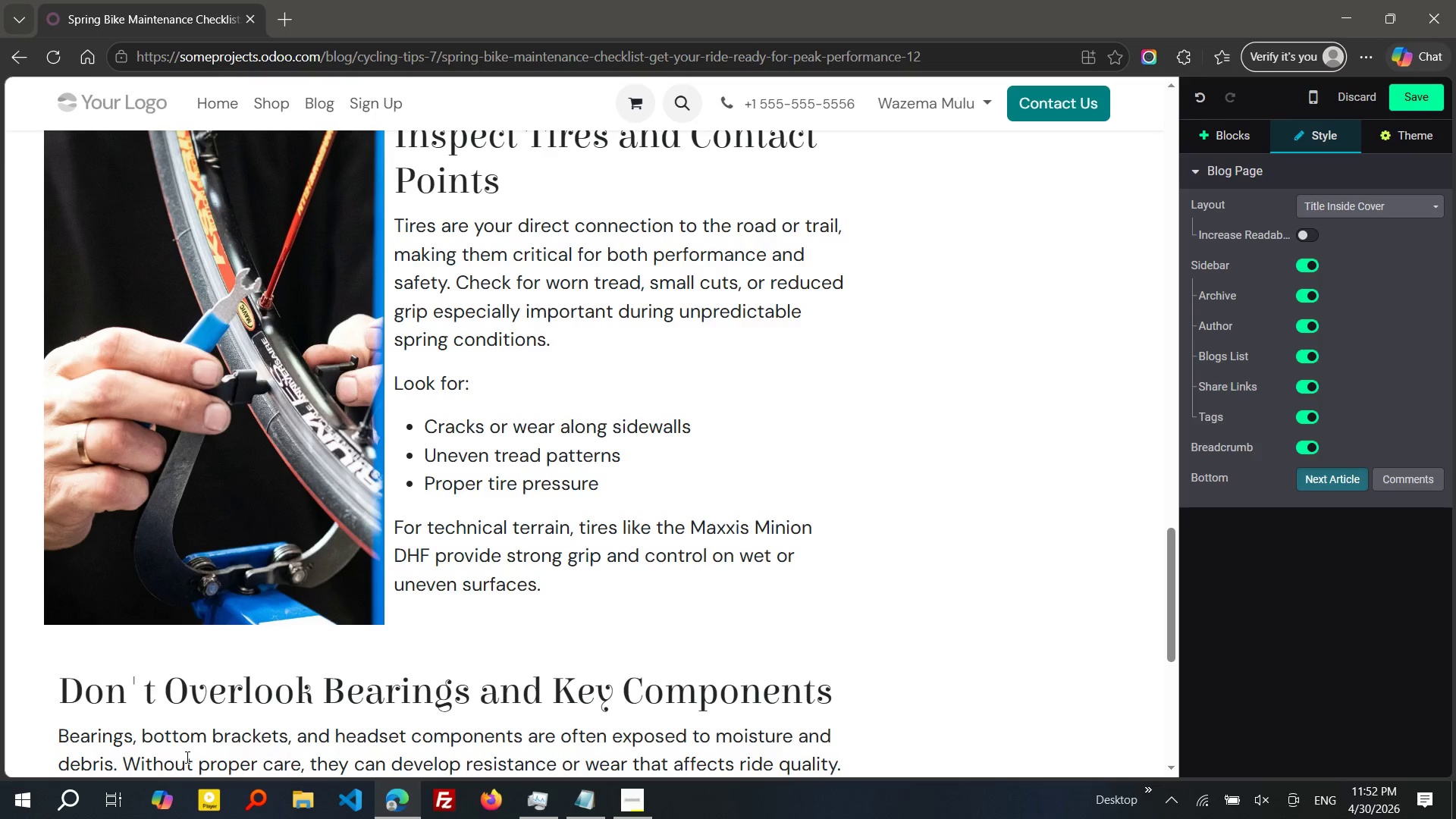 
key(Enter)
 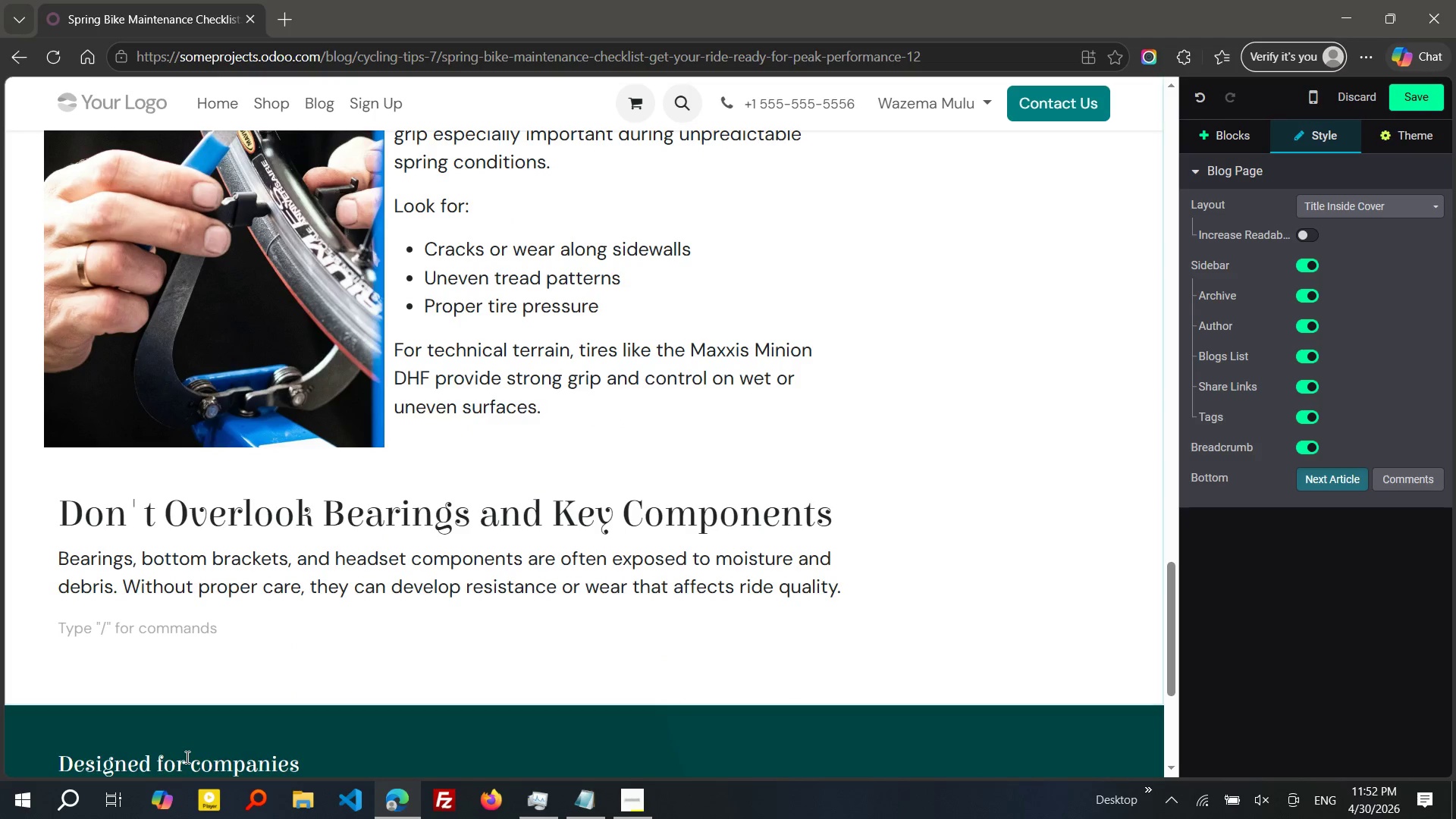 
type(REGULar inspection and protecton help maintain smooth)
 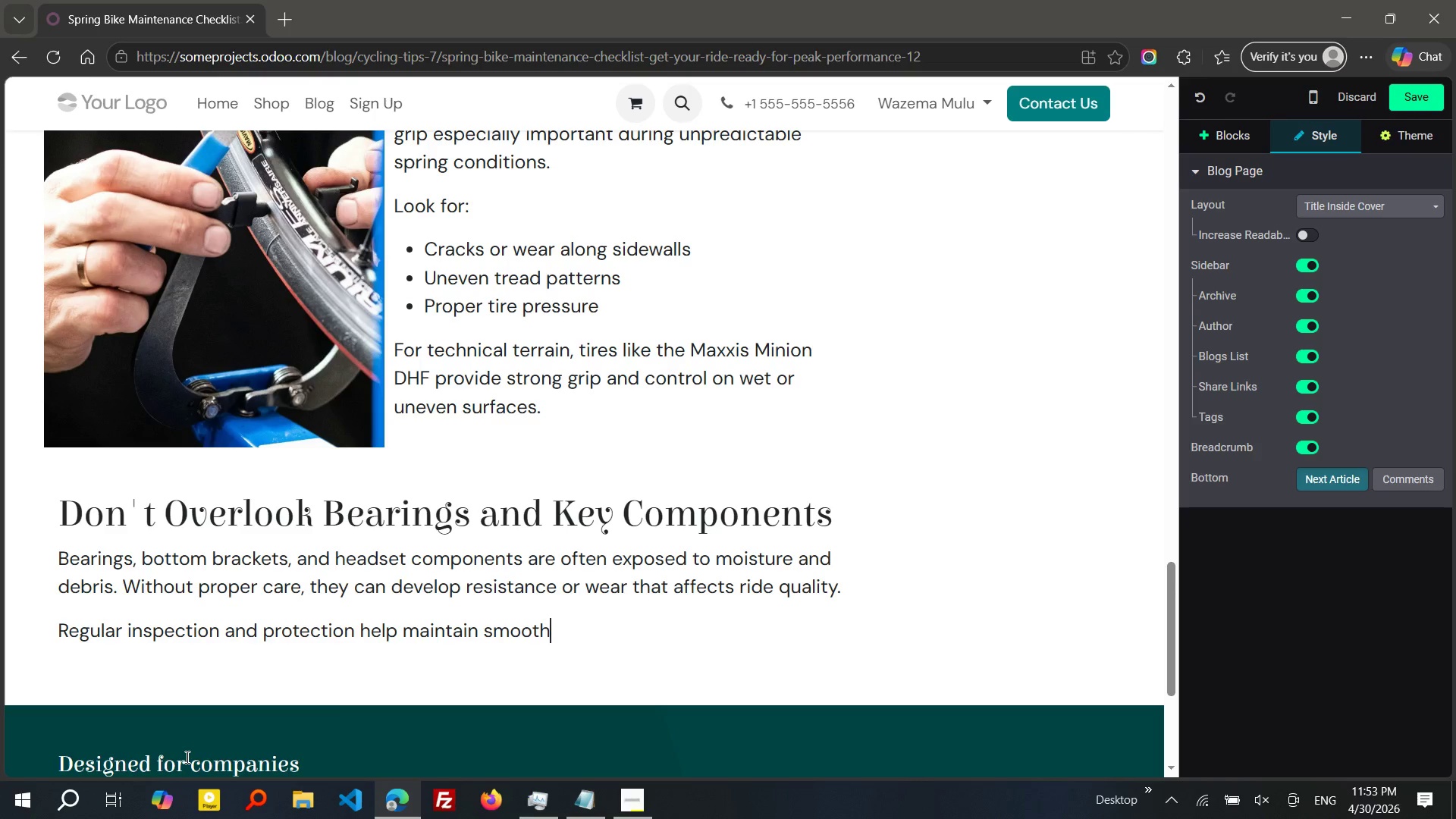 
wait(7.8)
 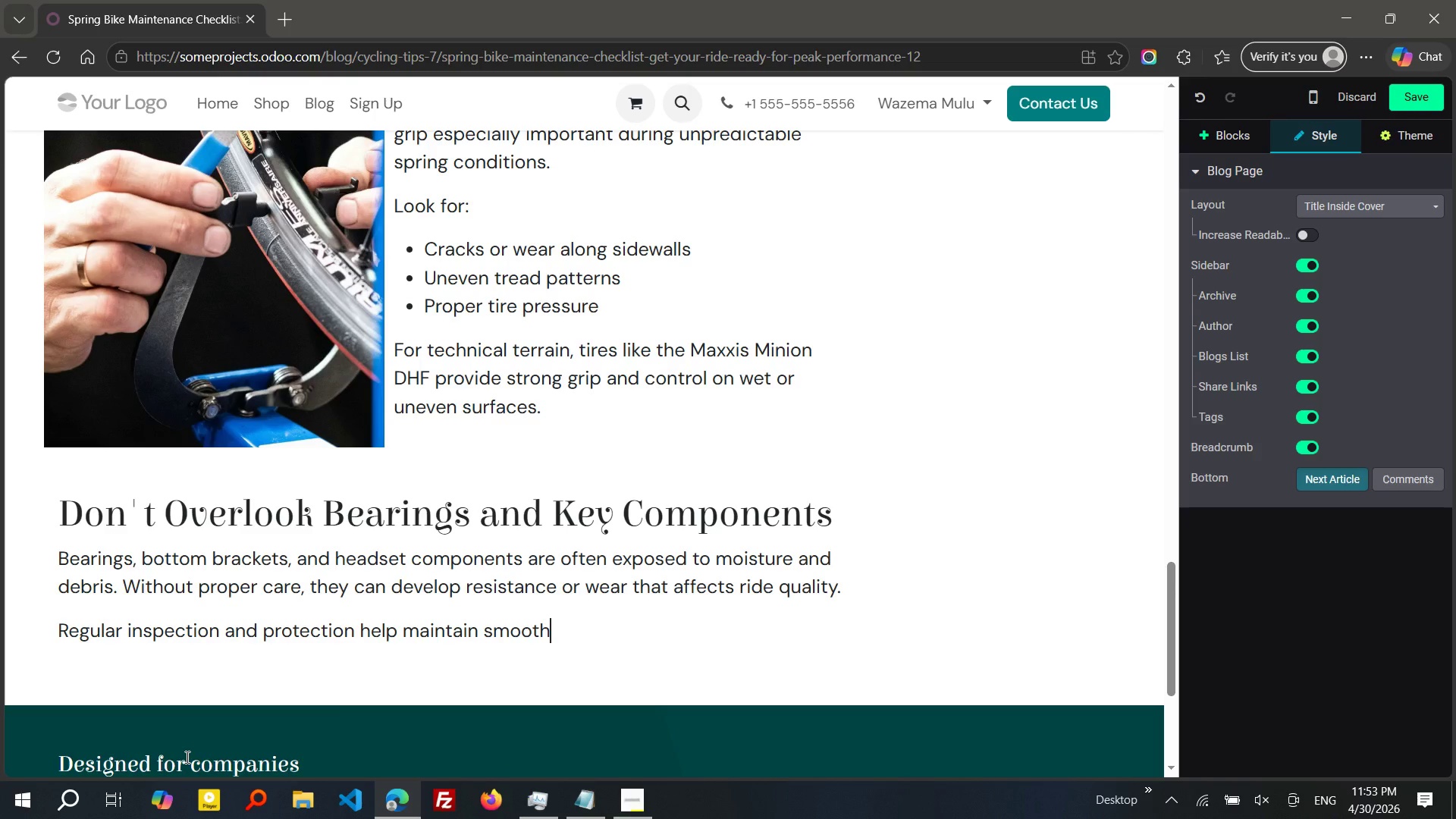 
type( oe)
key(Backspace)
type(peration and prevent)
 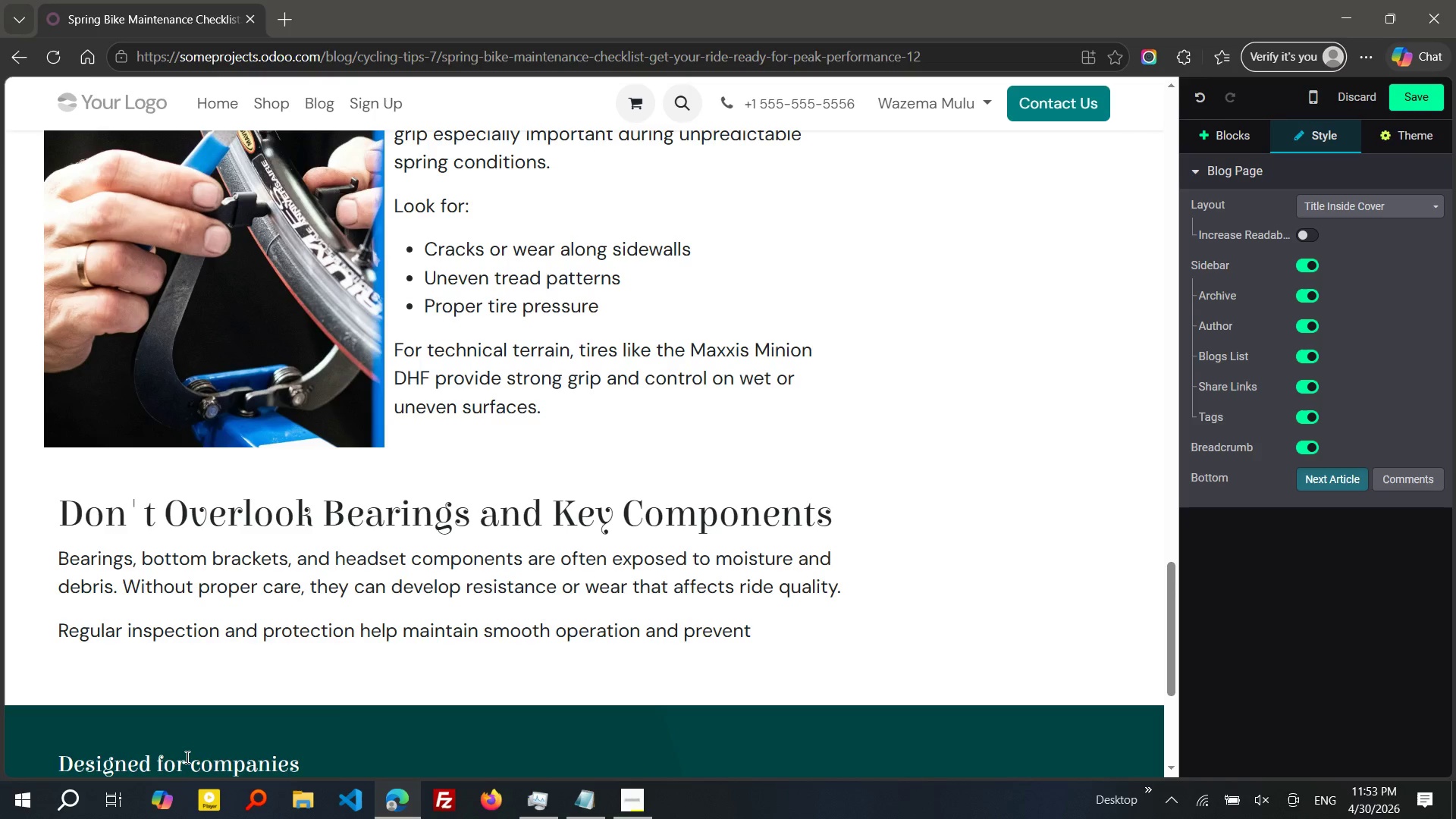 
type( expensive repairs later in the season.)
 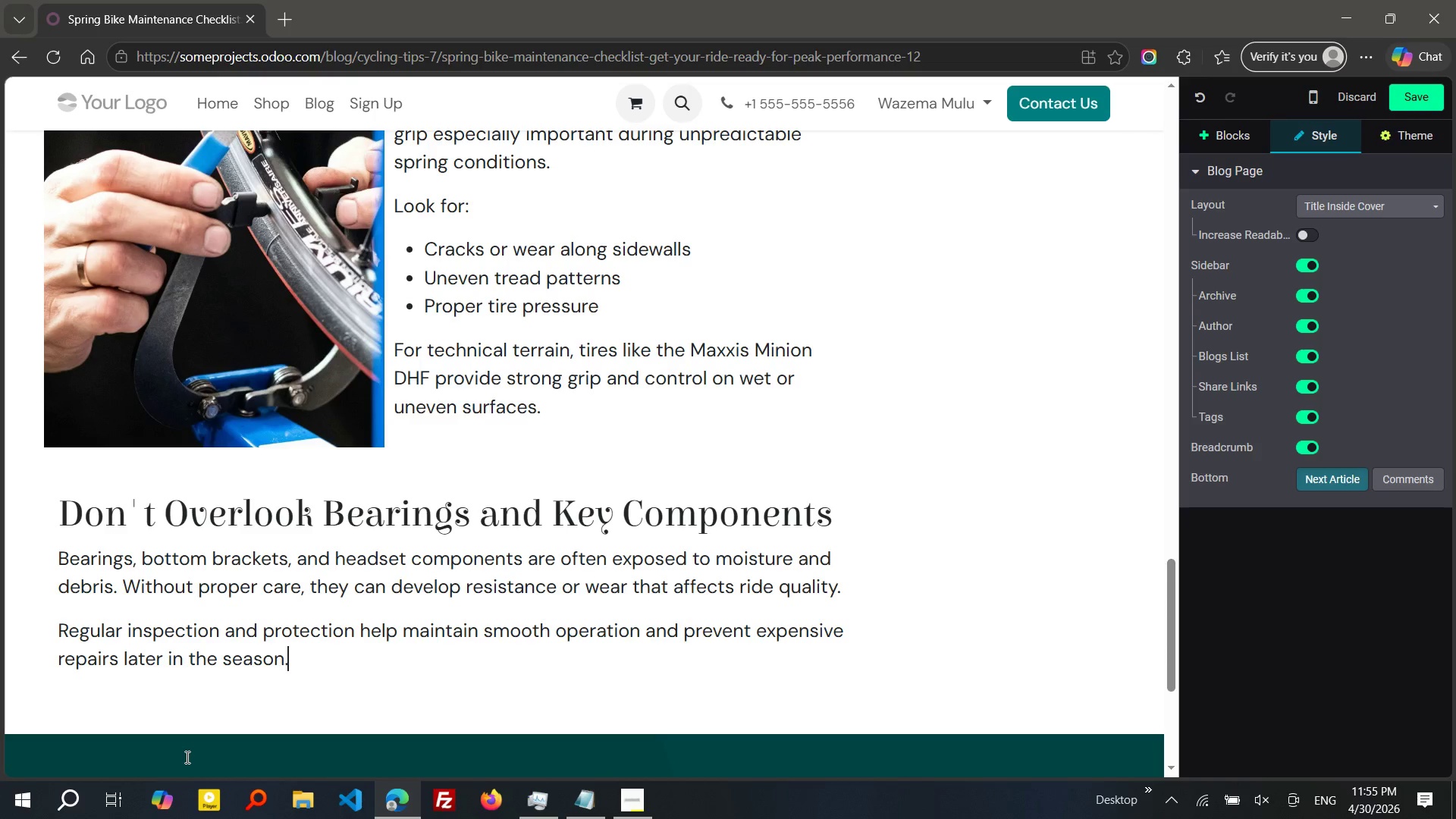 
wait(108.8)
 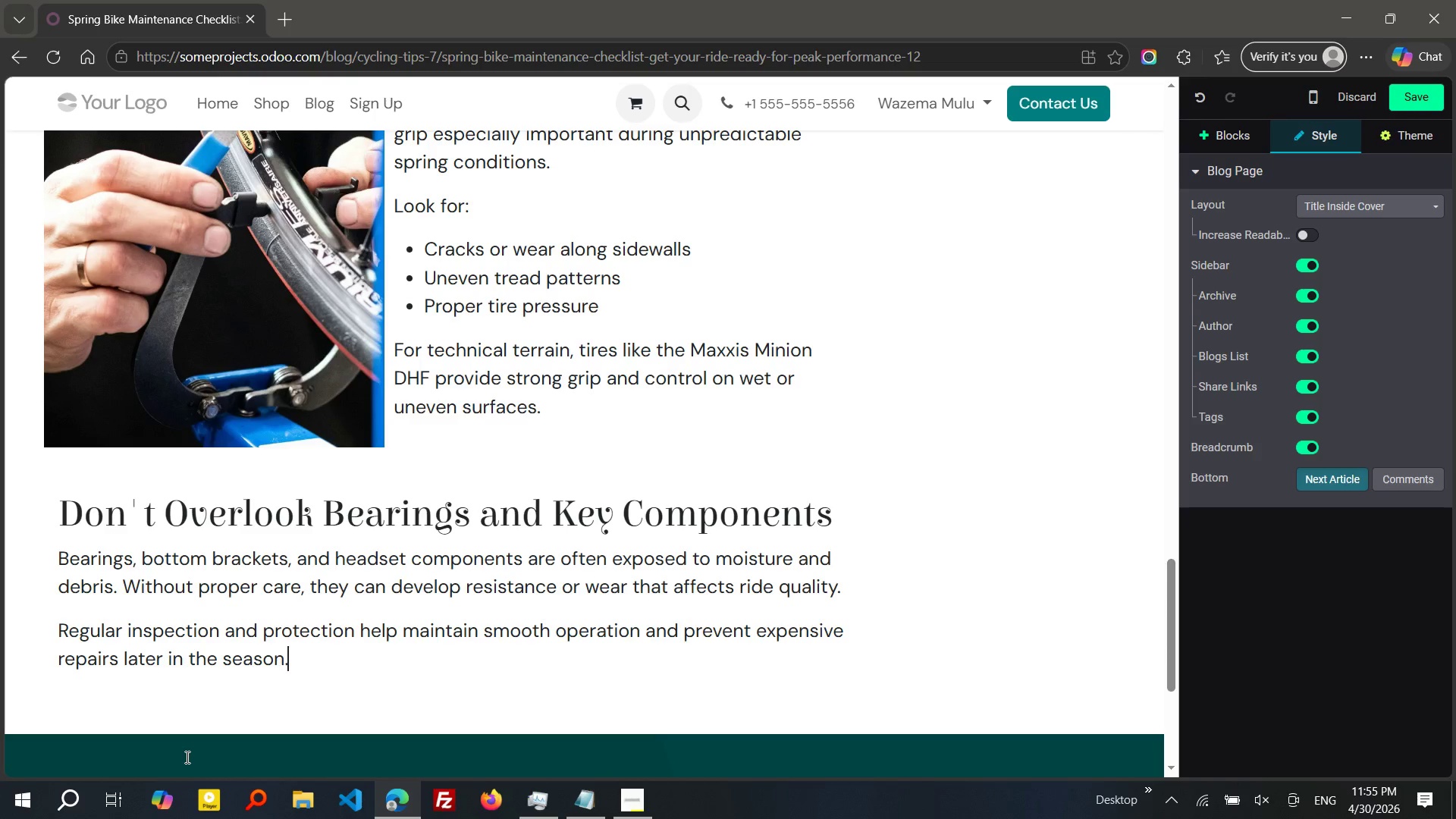 
key(Enter)
 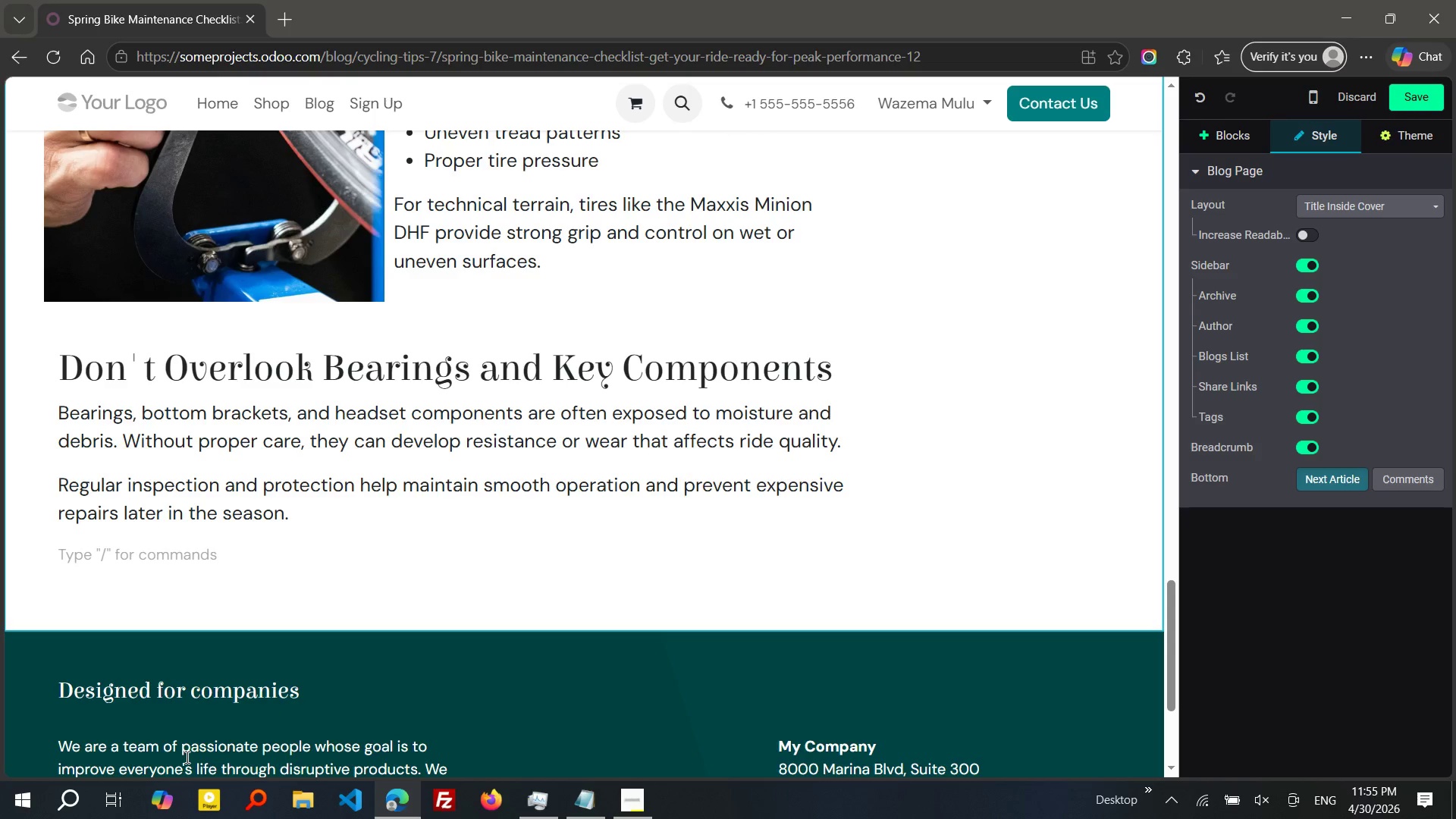 
wait(24.58)
 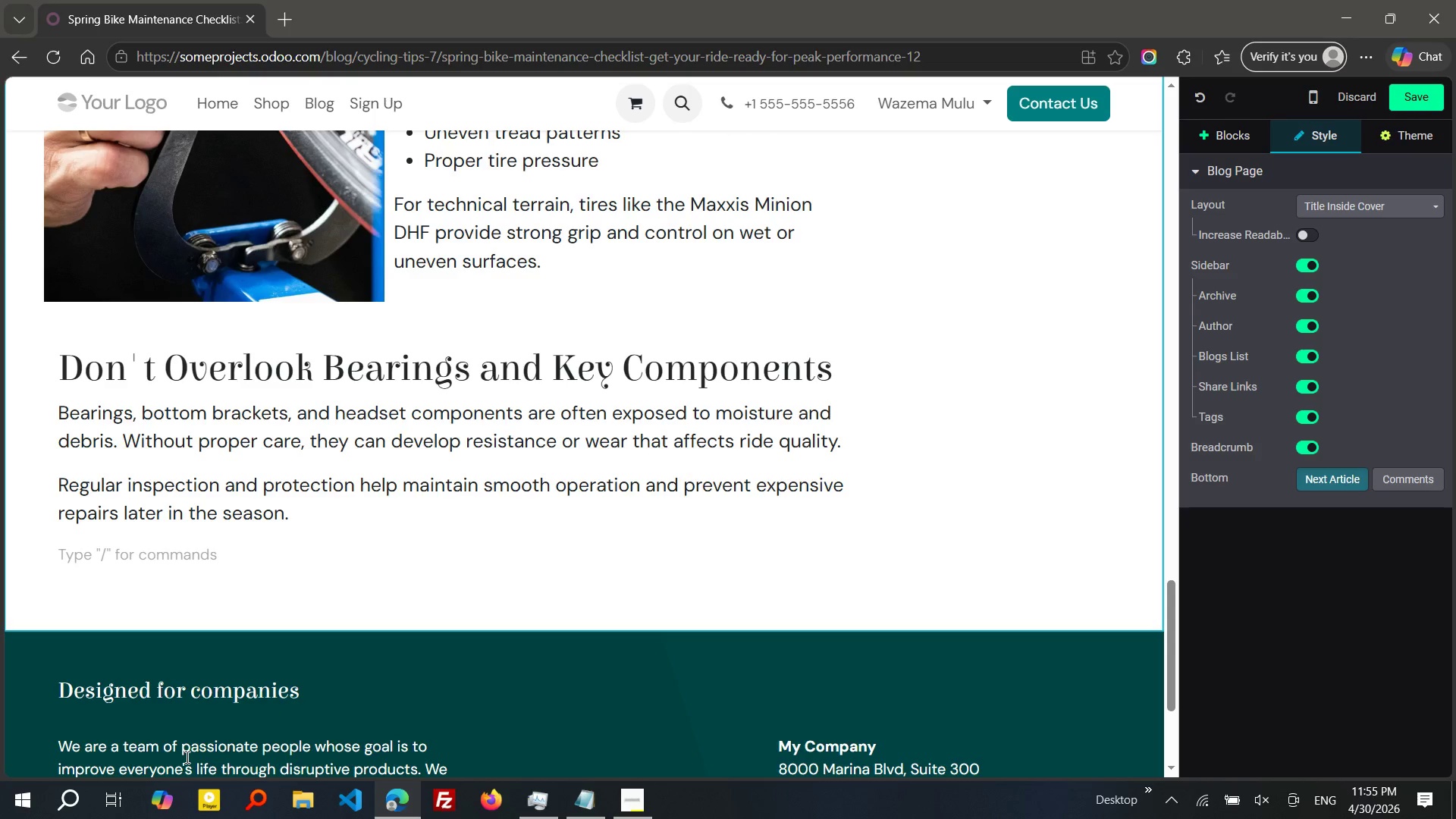 
left_click([1235, 123])
 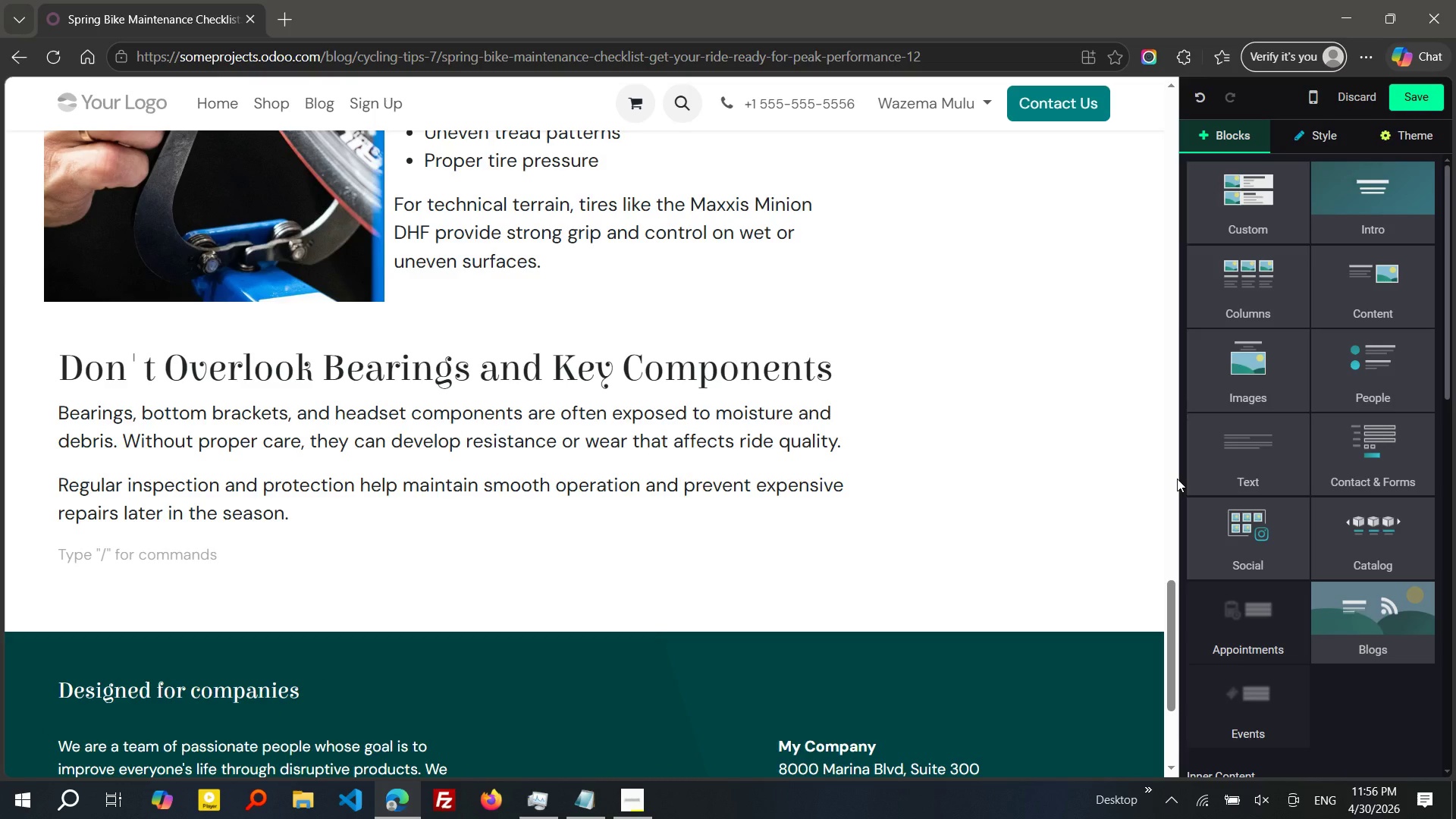 
wait(16.09)
 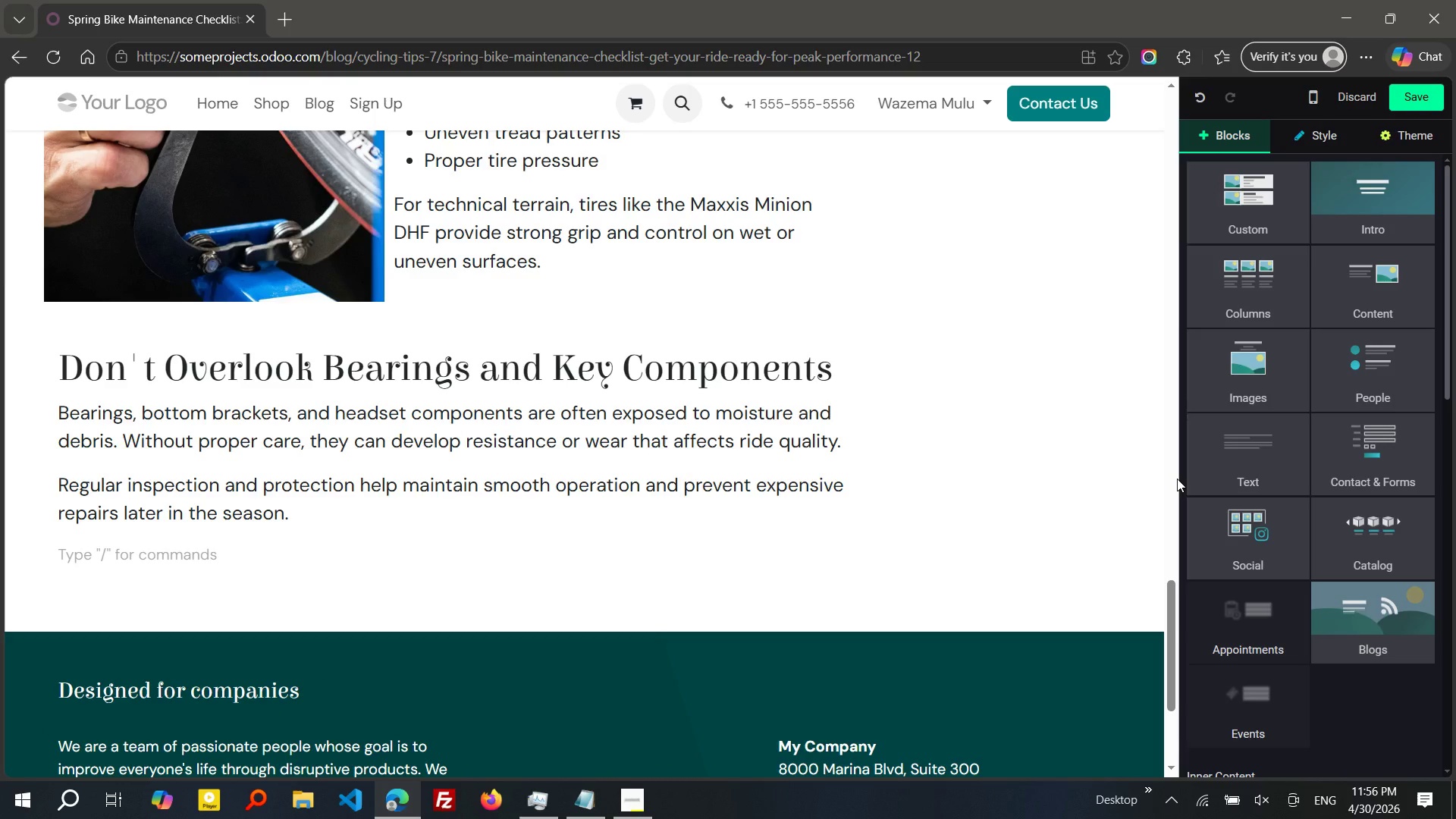 
left_click([1380, 293])
 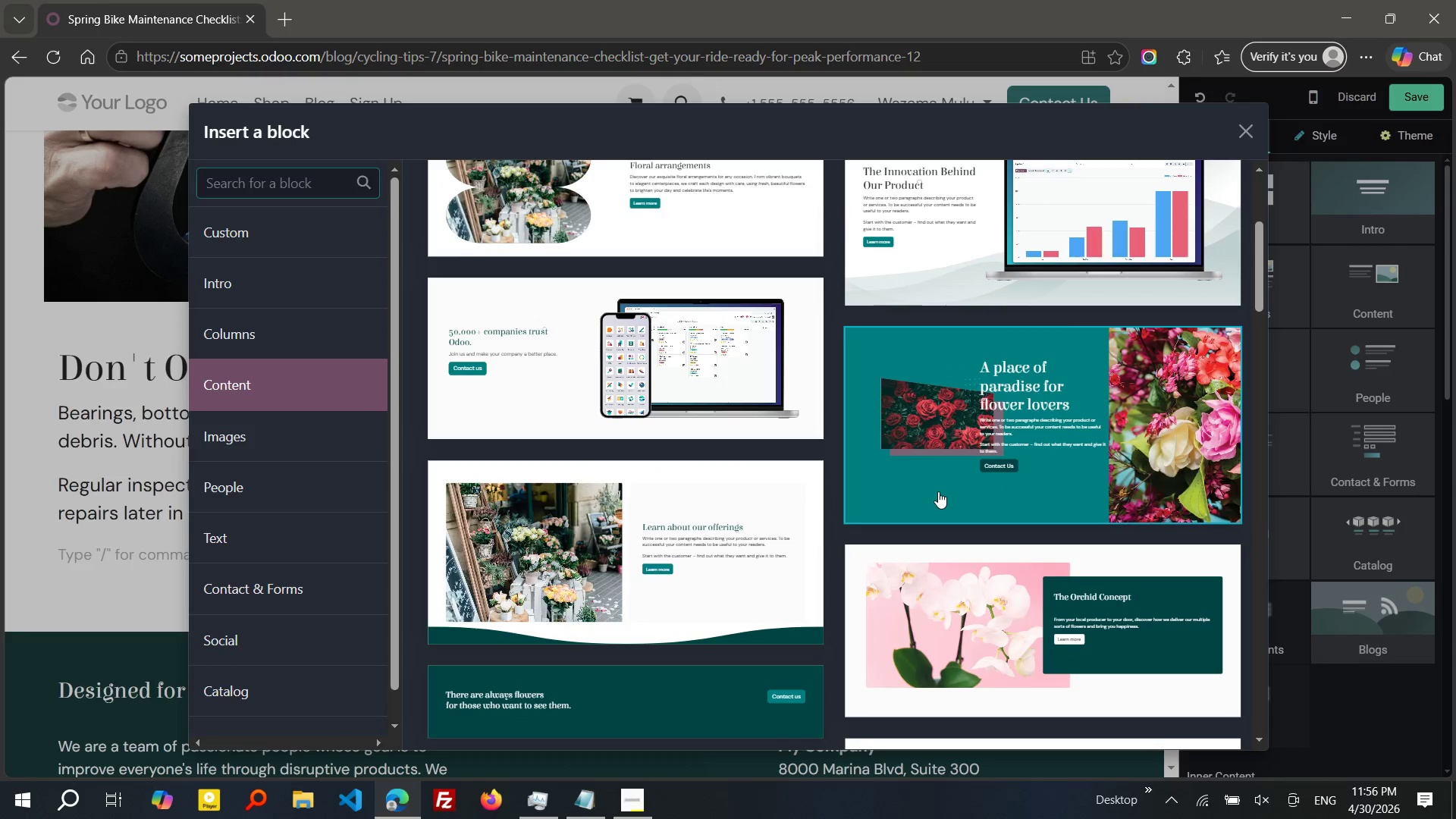 
wait(9.97)
 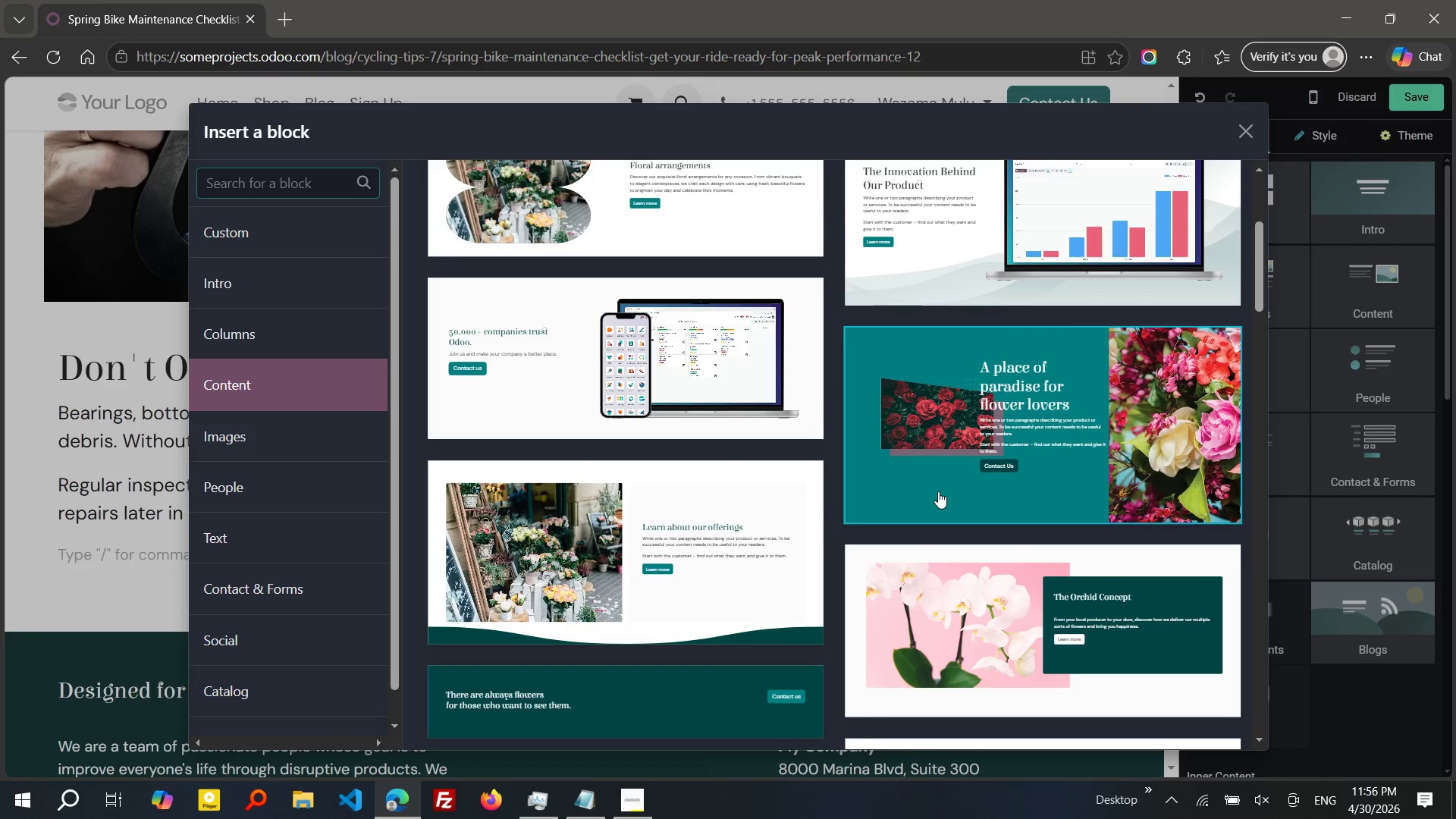 
left_click([966, 539])
 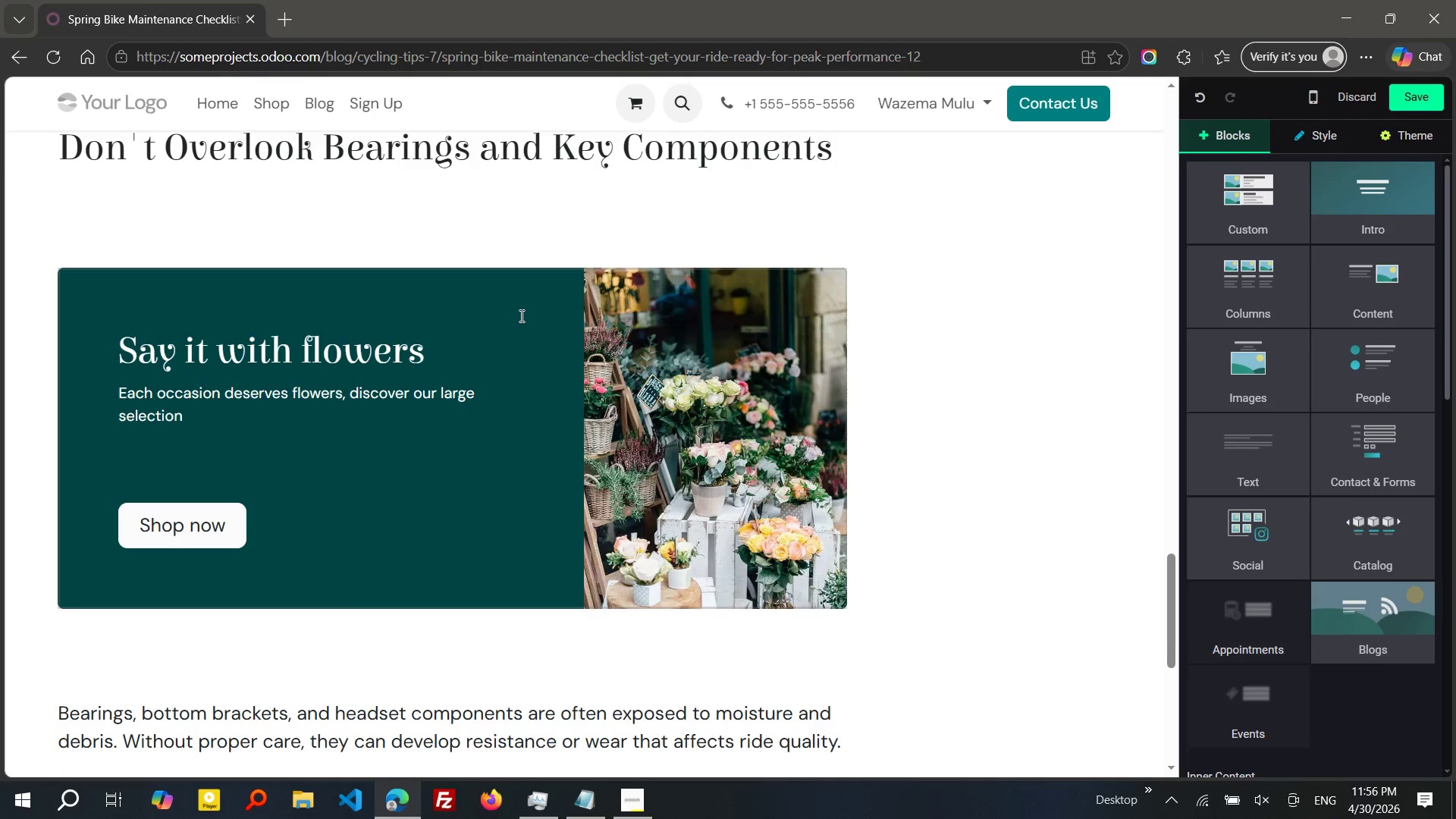 
left_click([520, 315])
 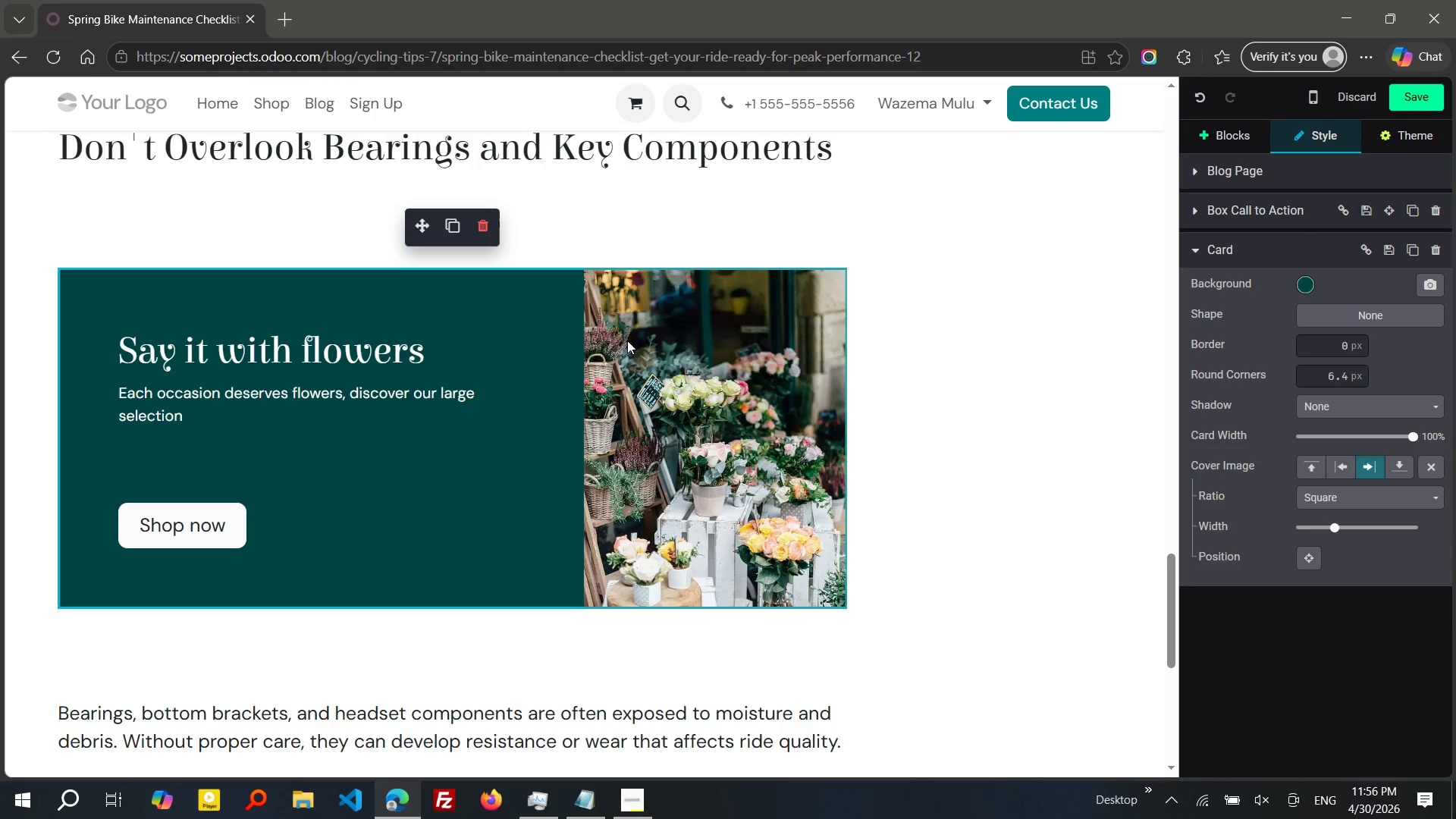 
left_click([627, 340])
 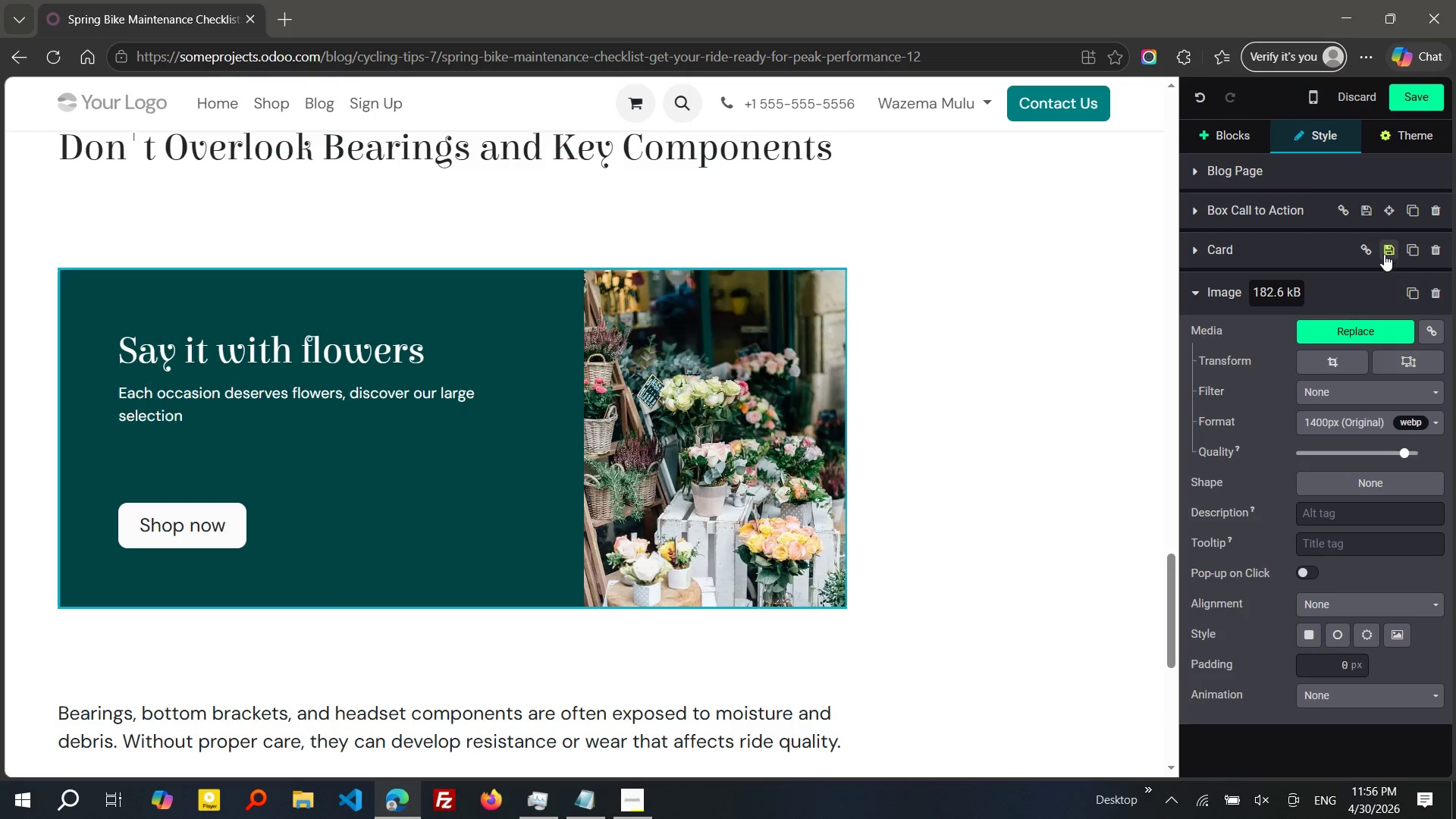 
wait(14.64)
 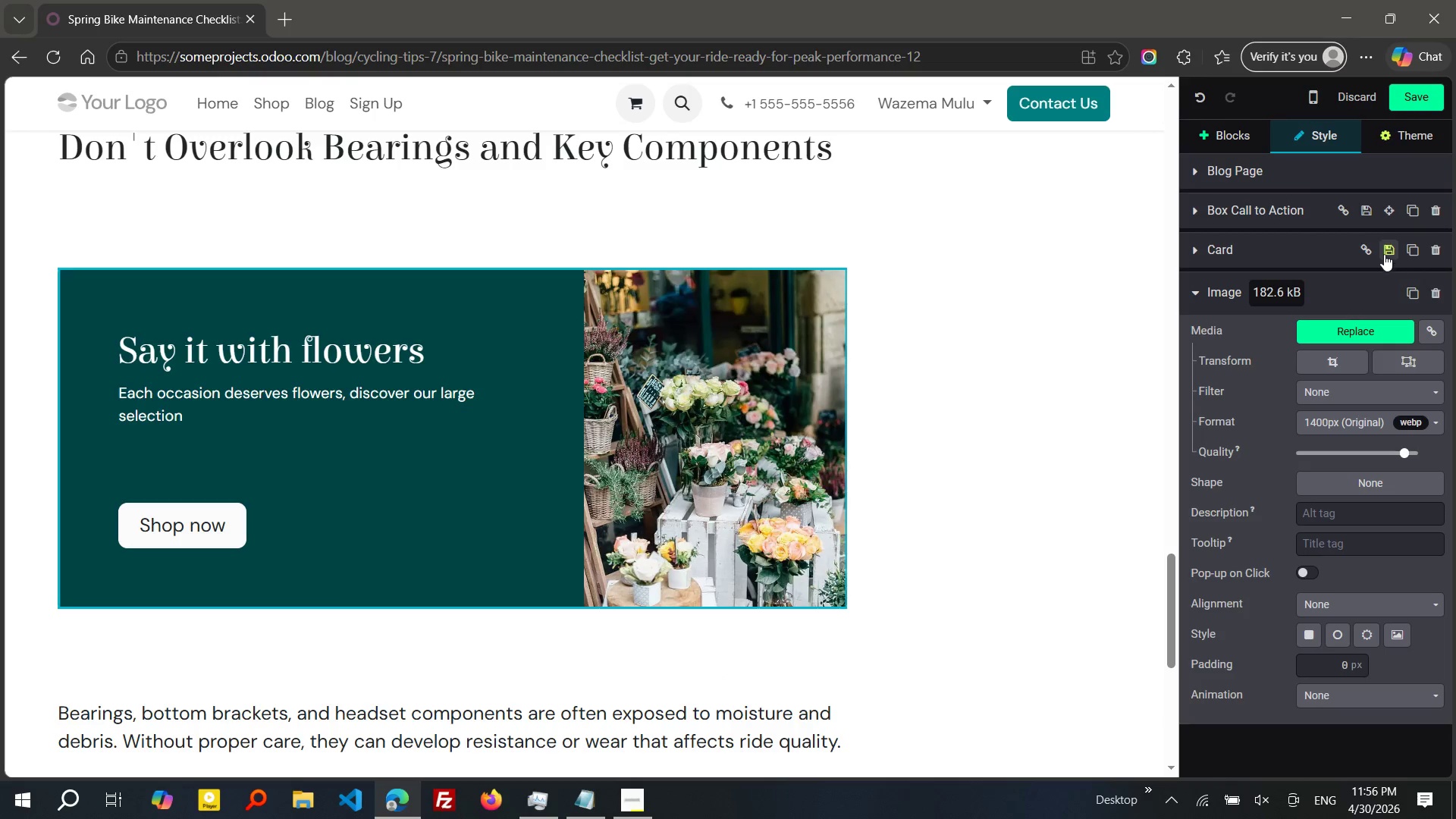 
left_click([1388, 215])
 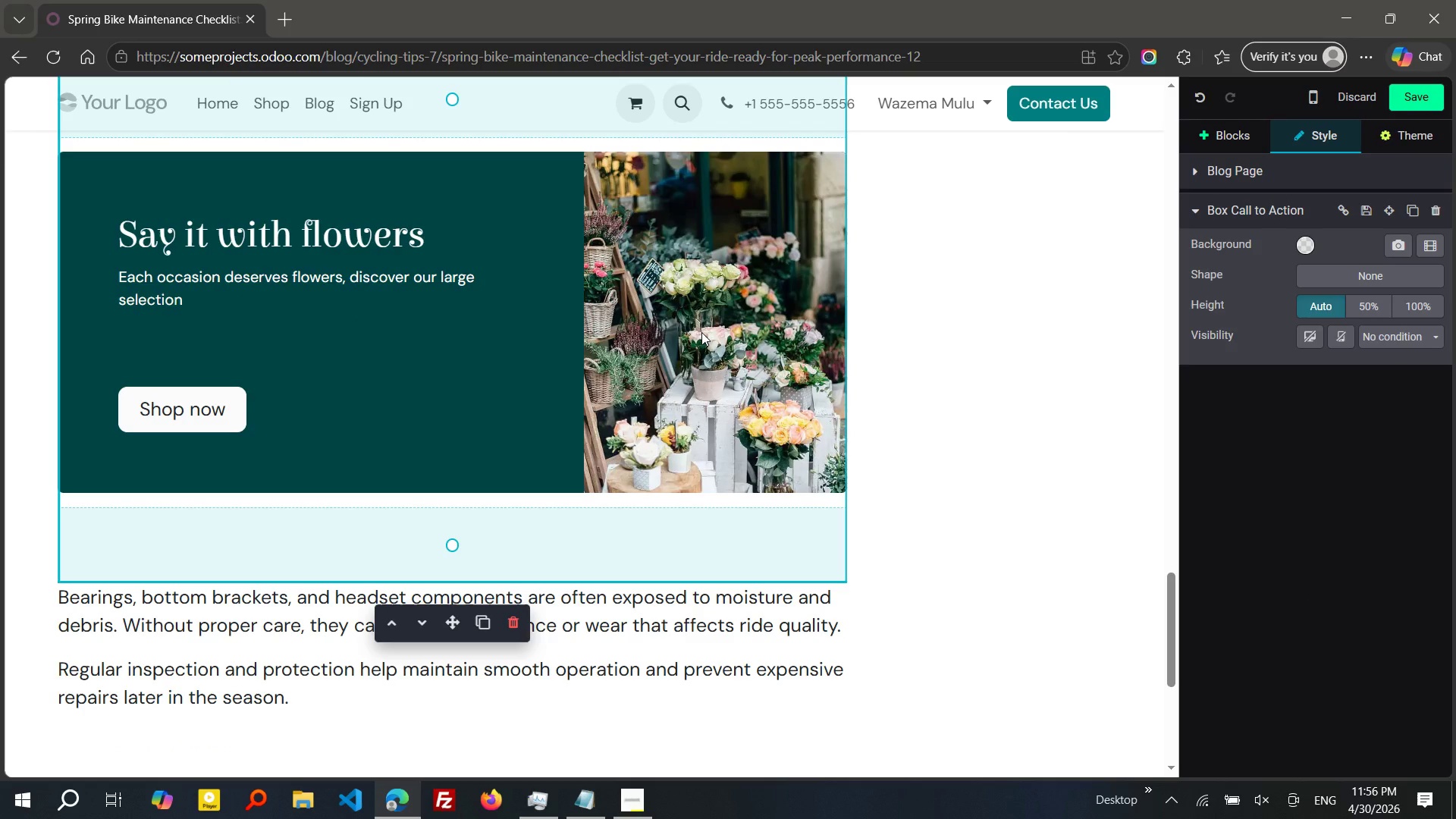 
wait(14.92)
 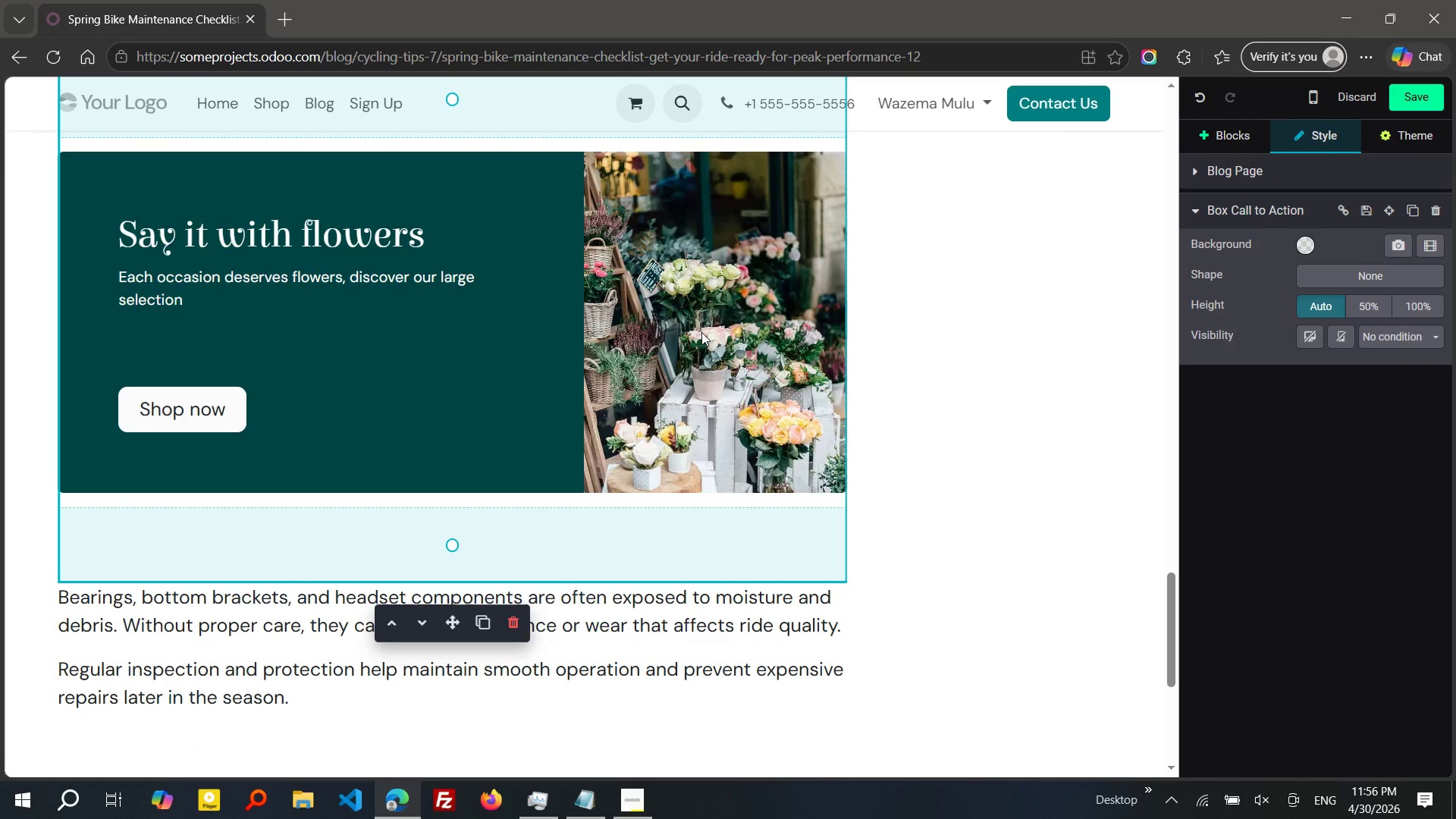 
left_click([416, 119])
 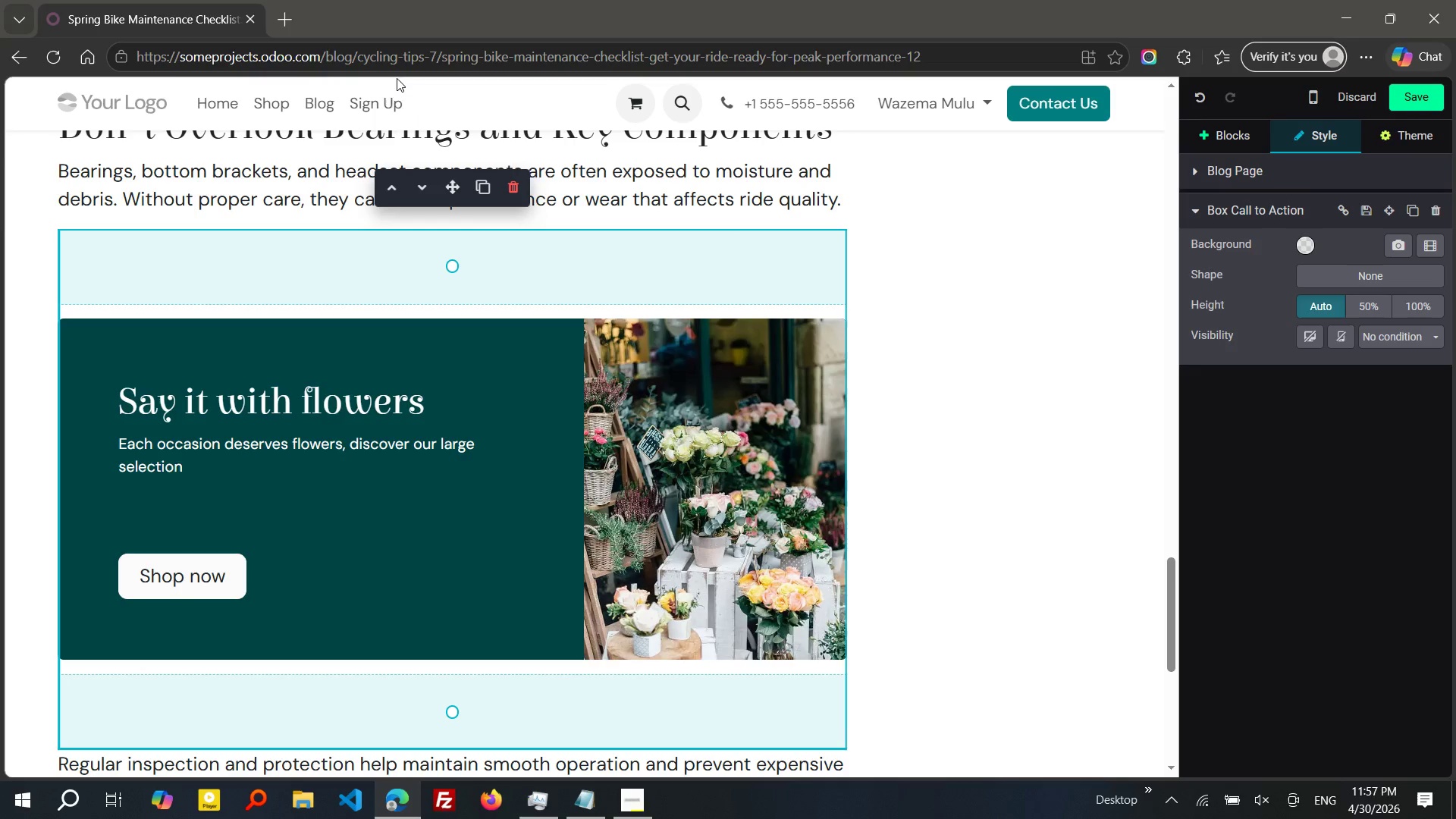 
wait(5.28)
 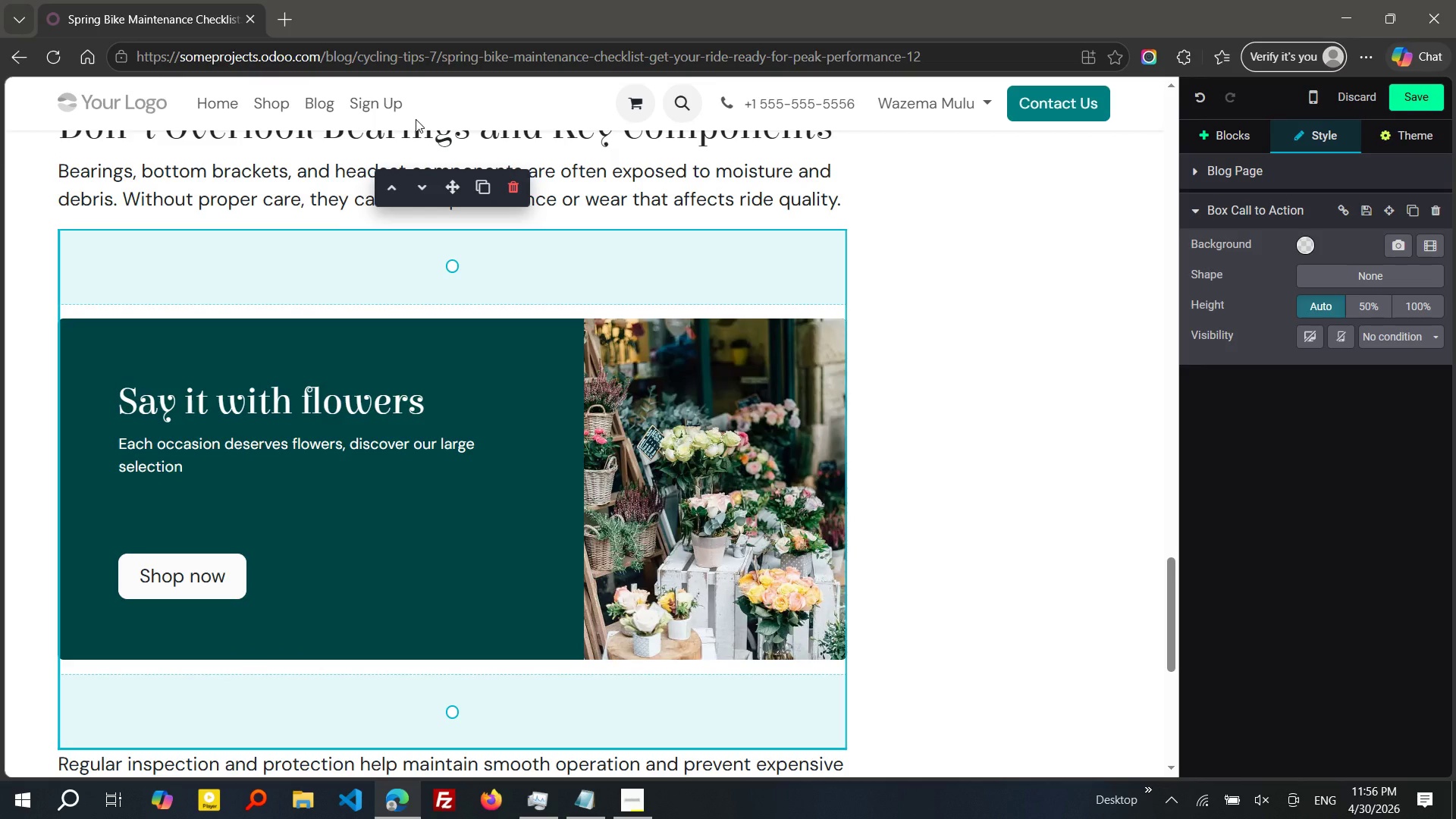 
left_click([422, 198])
 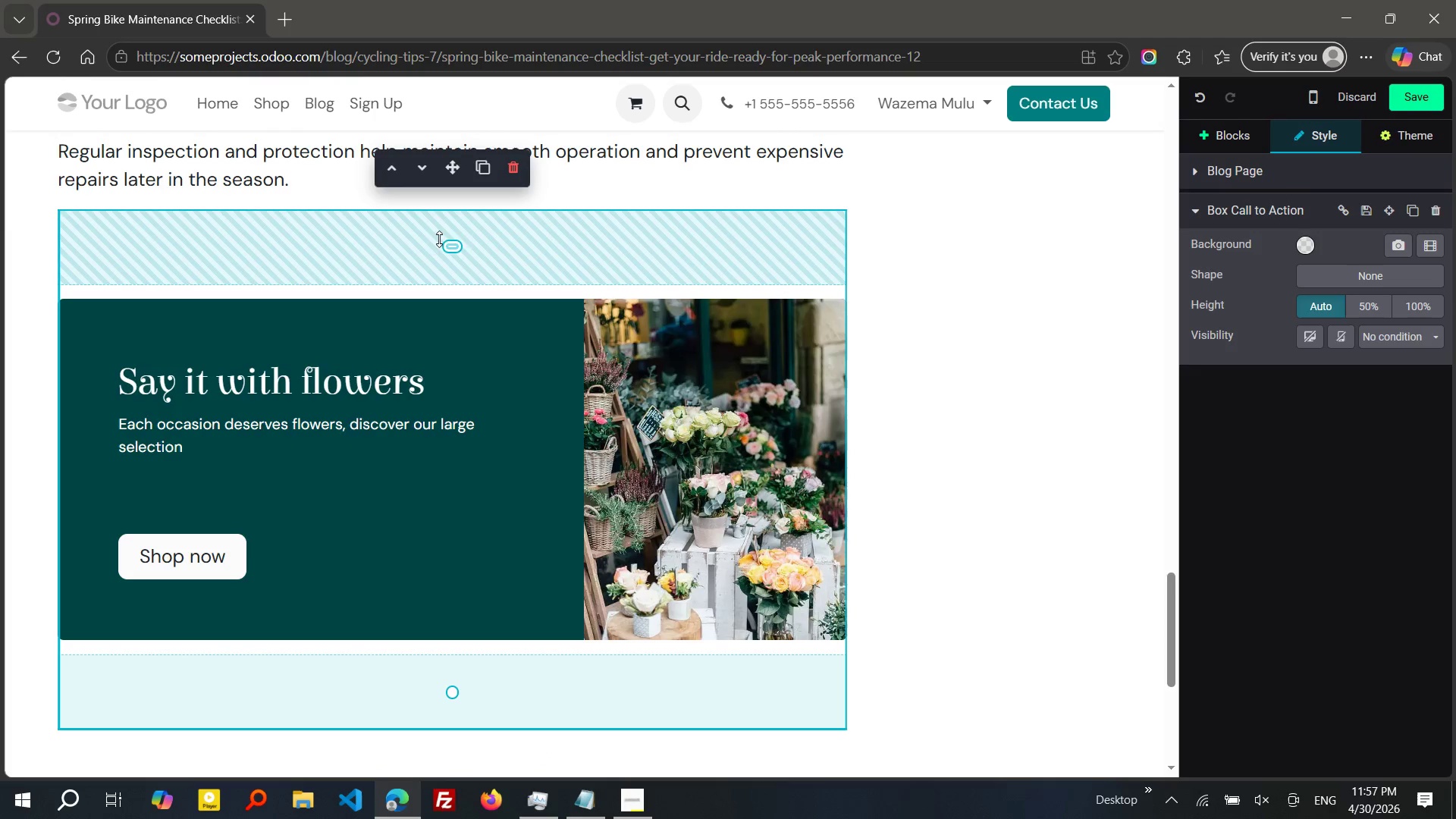 
left_click_drag(start_coordinate=[443, 243], to_coordinate=[449, 152])
 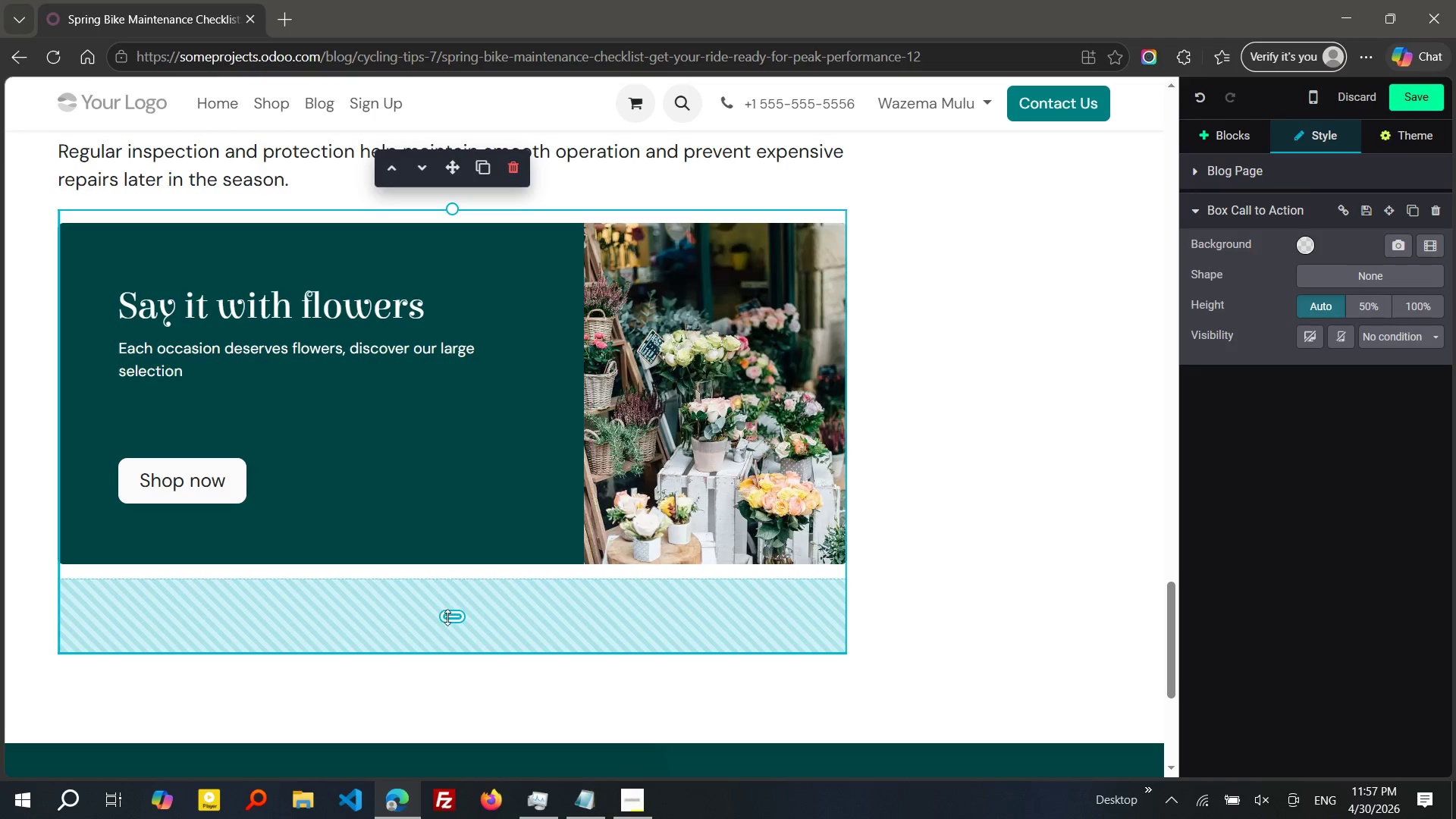 
left_click_drag(start_coordinate=[447, 620], to_coordinate=[450, 523])
 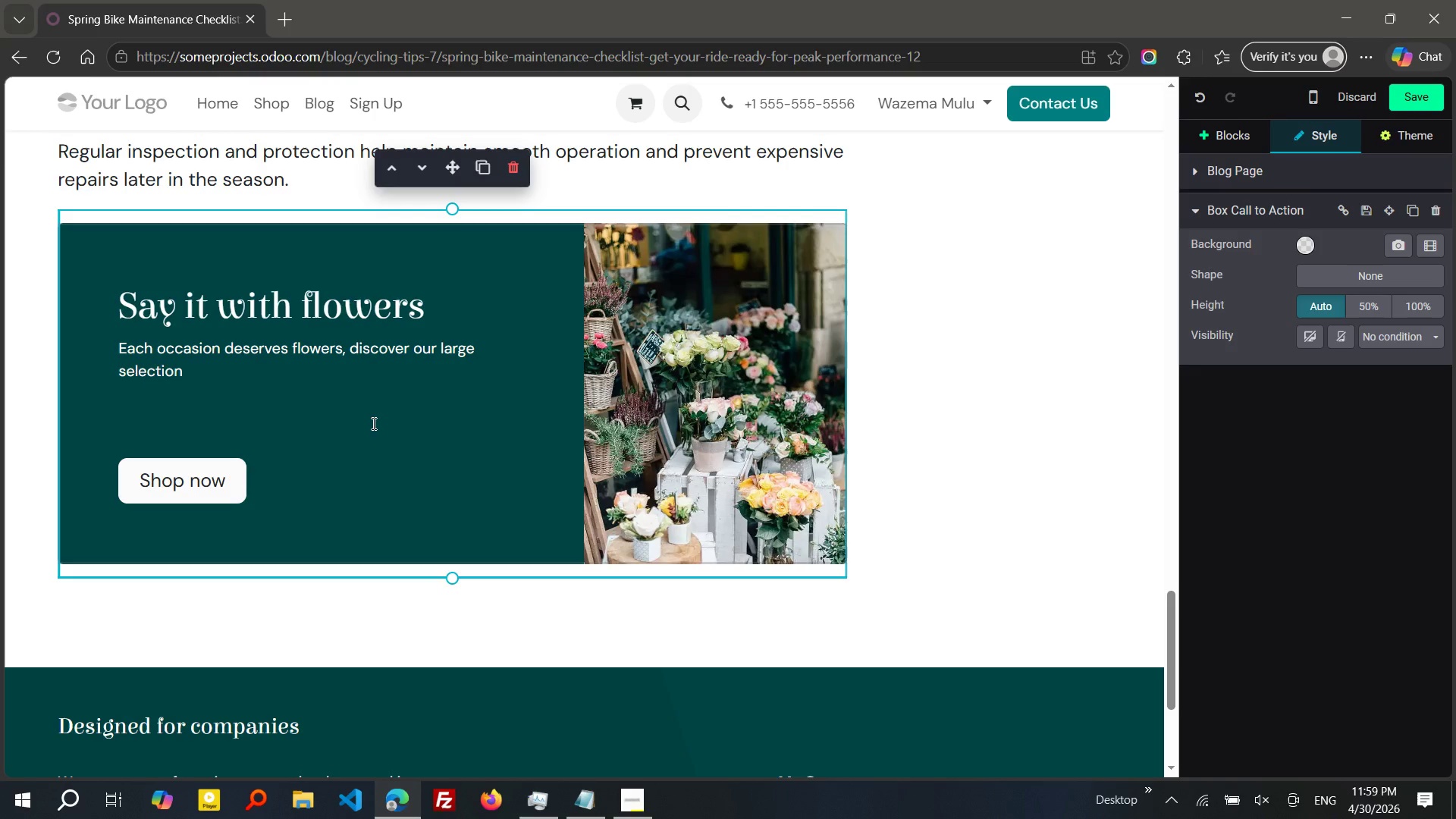 
wait(127.78)
 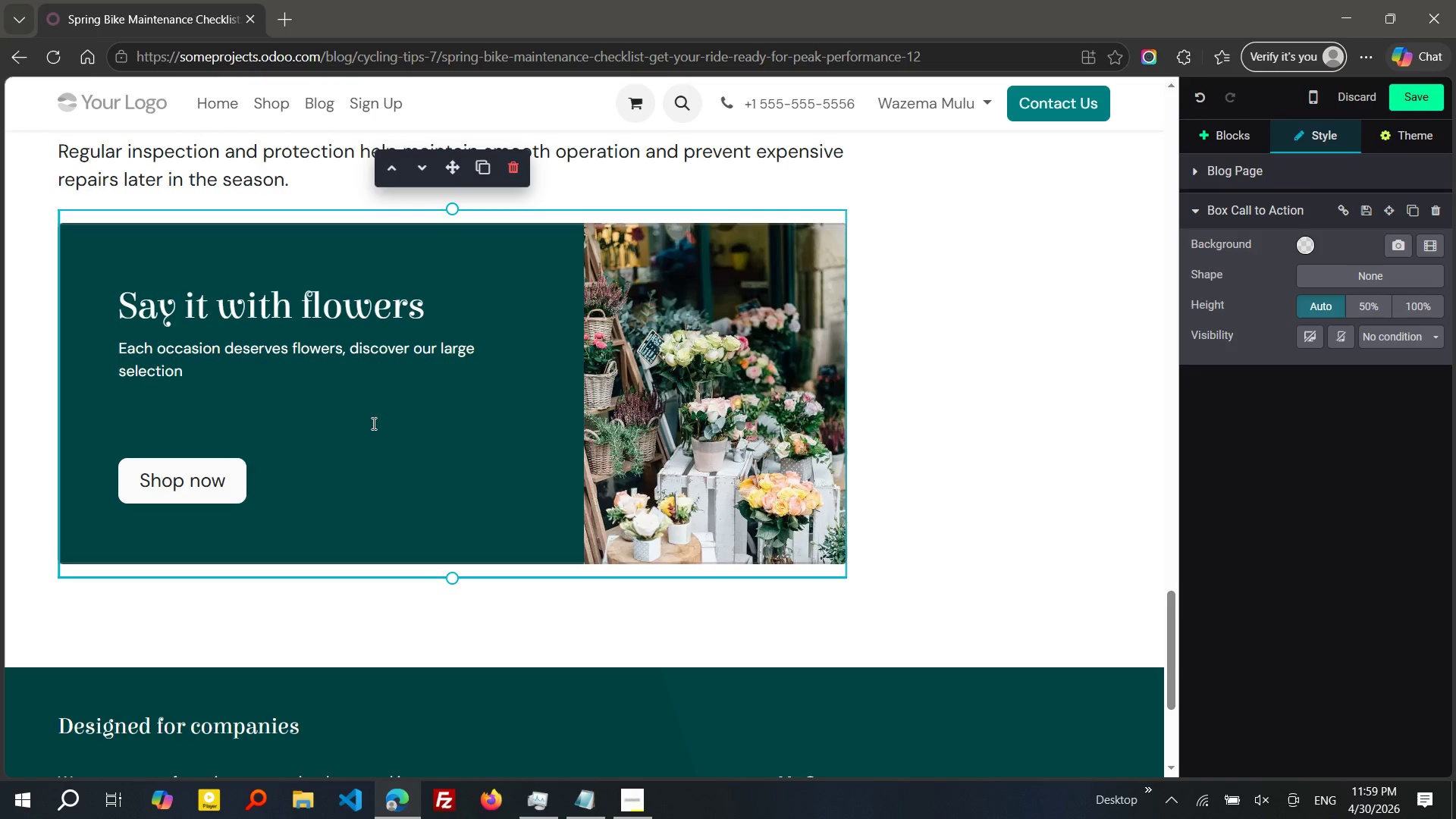 
left_click_drag(start_coordinate=[201, 369], to_coordinate=[126, 323])
 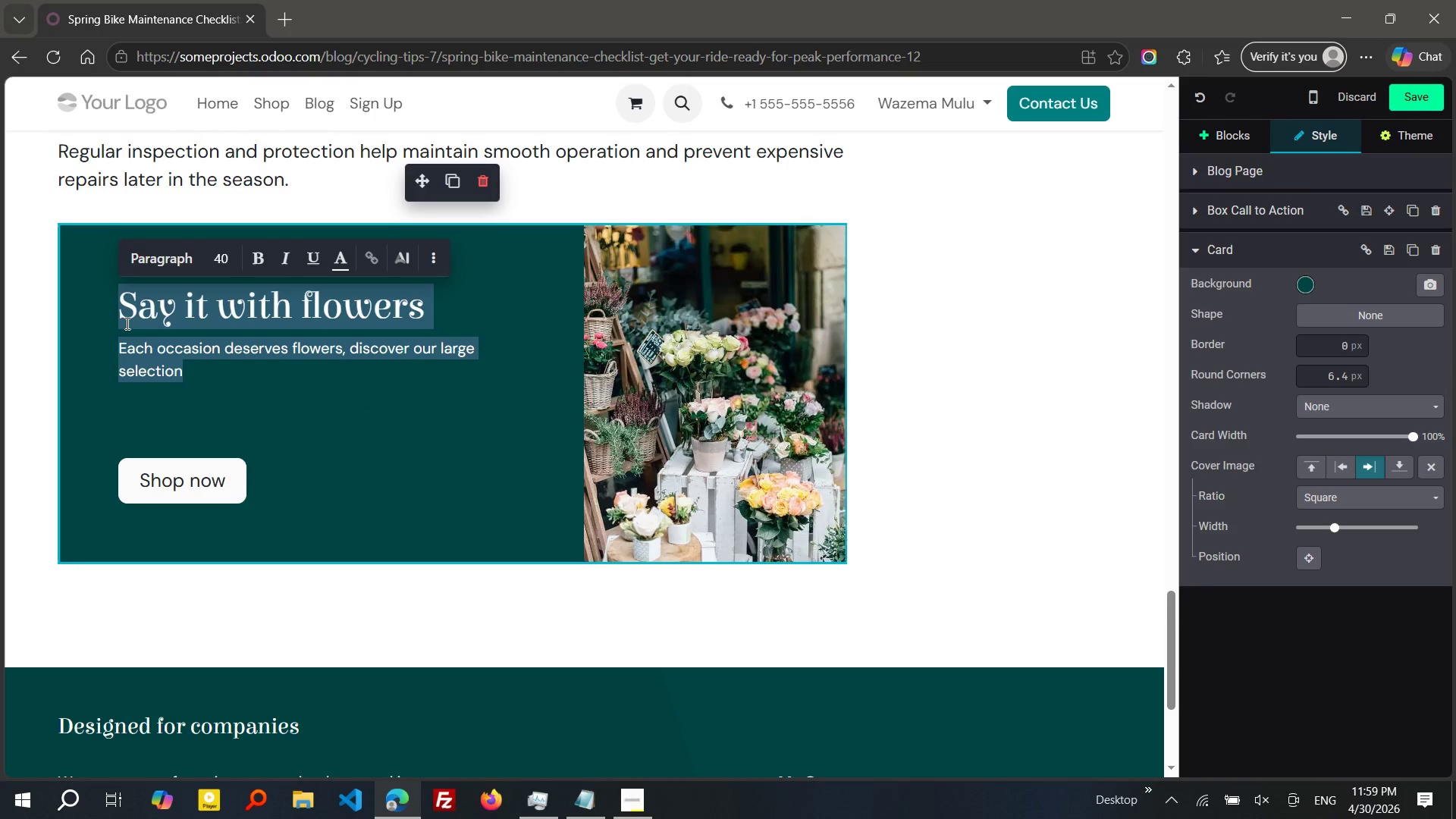 
wait(5.5)
 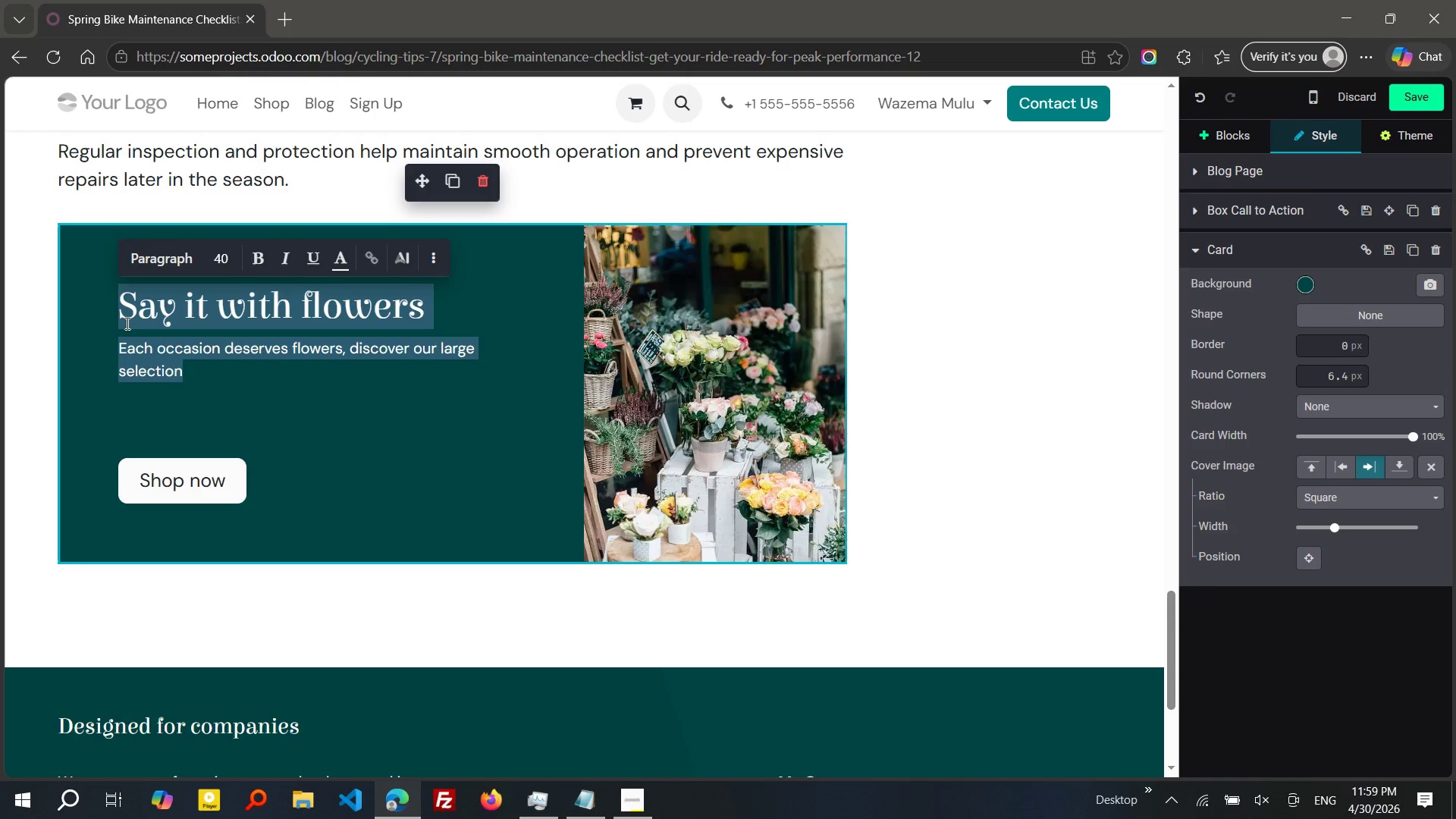 
type(B)
key(Backspace)
type(Book Your Spring BIKe Service)
 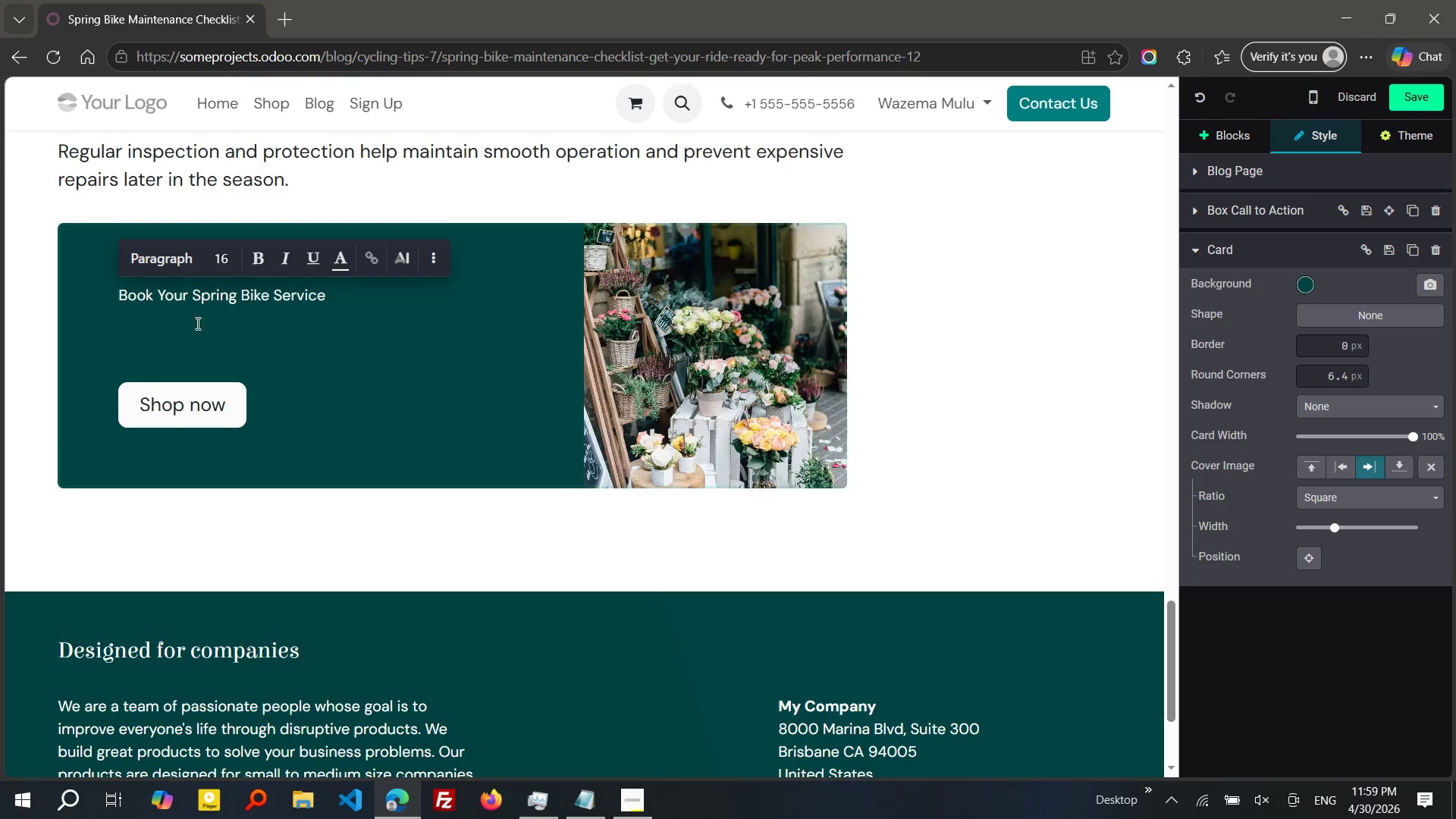 
left_click([354, 300])
 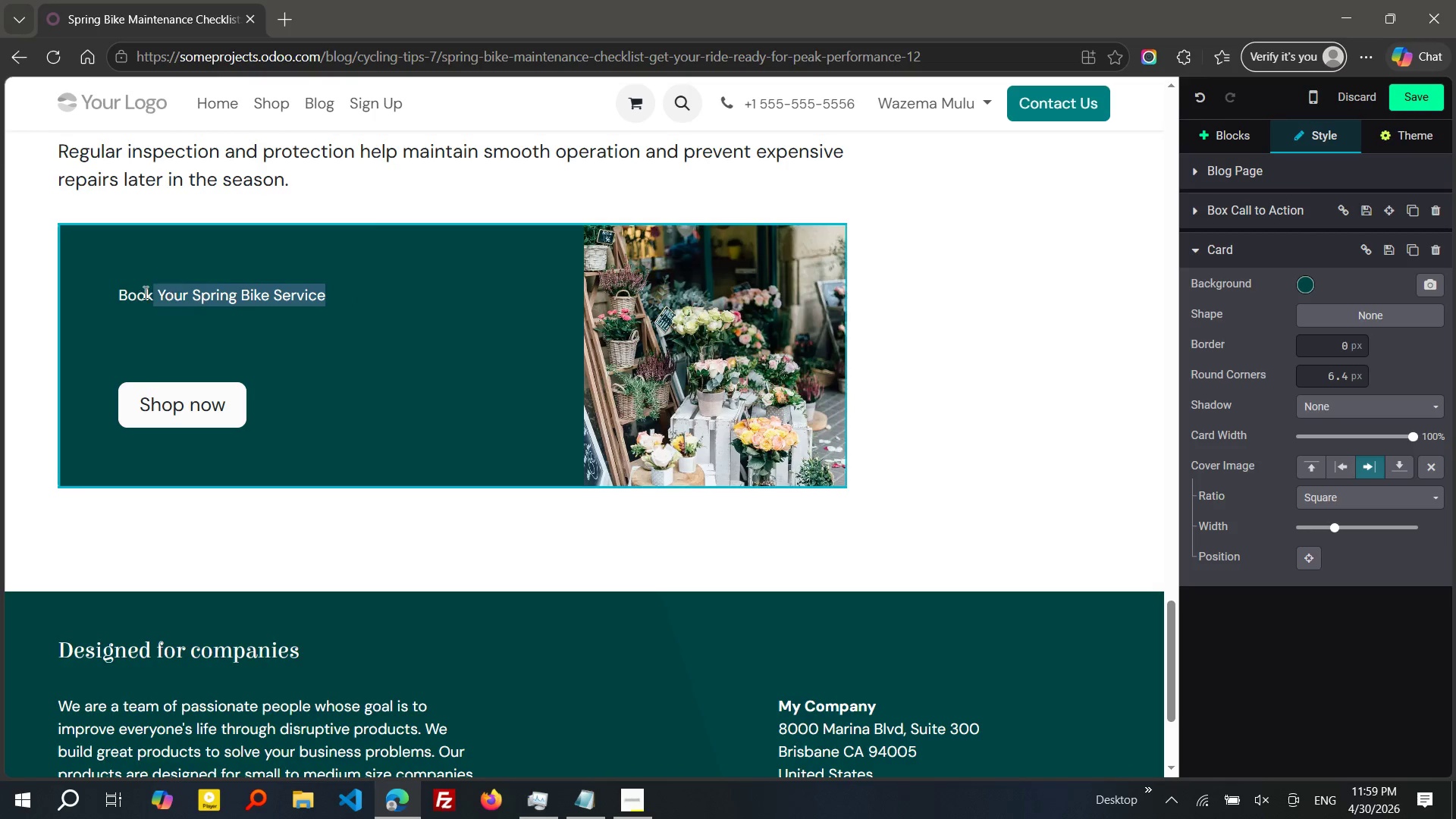 
left_click_drag(start_coordinate=[354, 300], to_coordinate=[96, 293])
 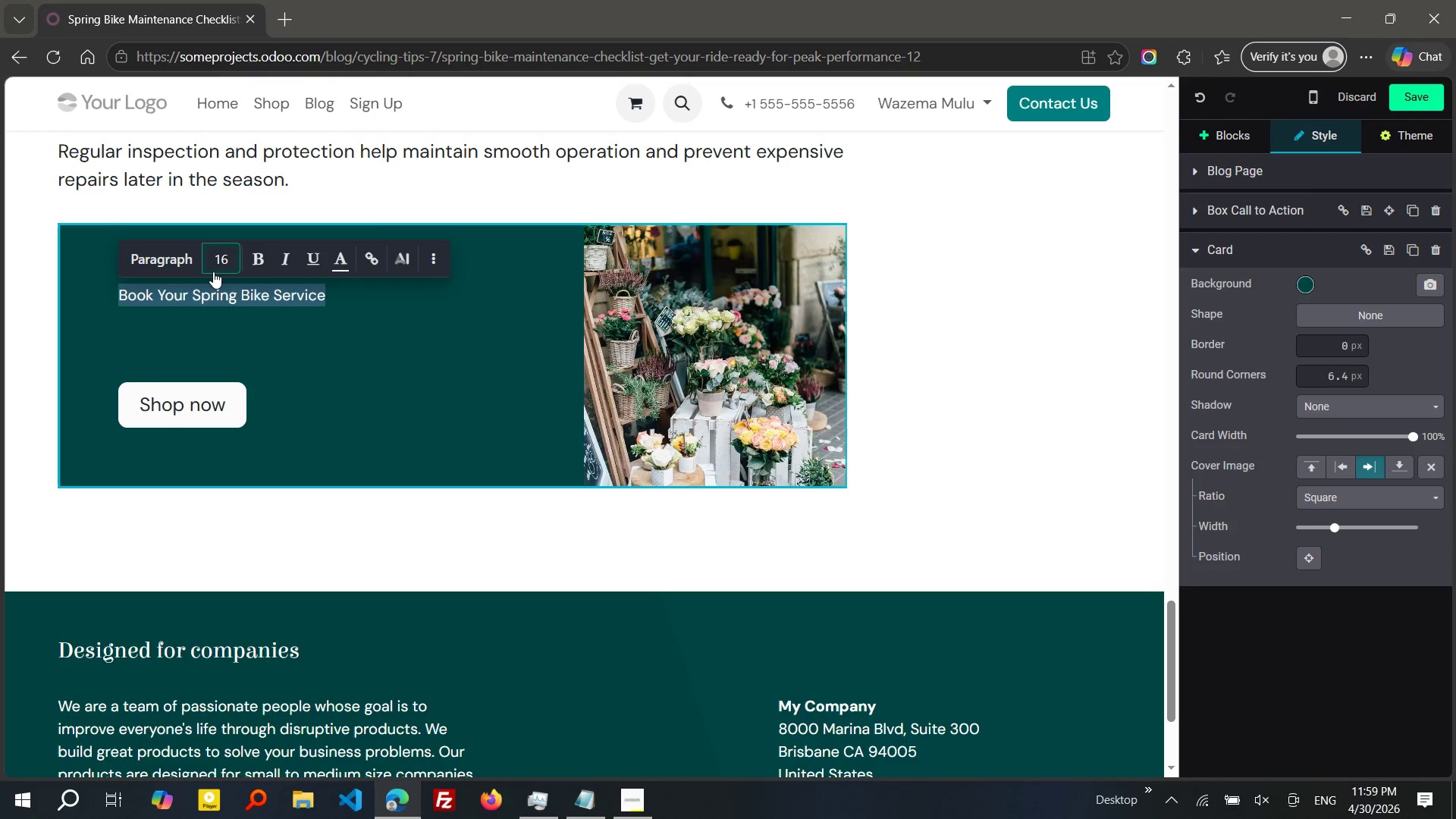 
left_click([213, 271])
 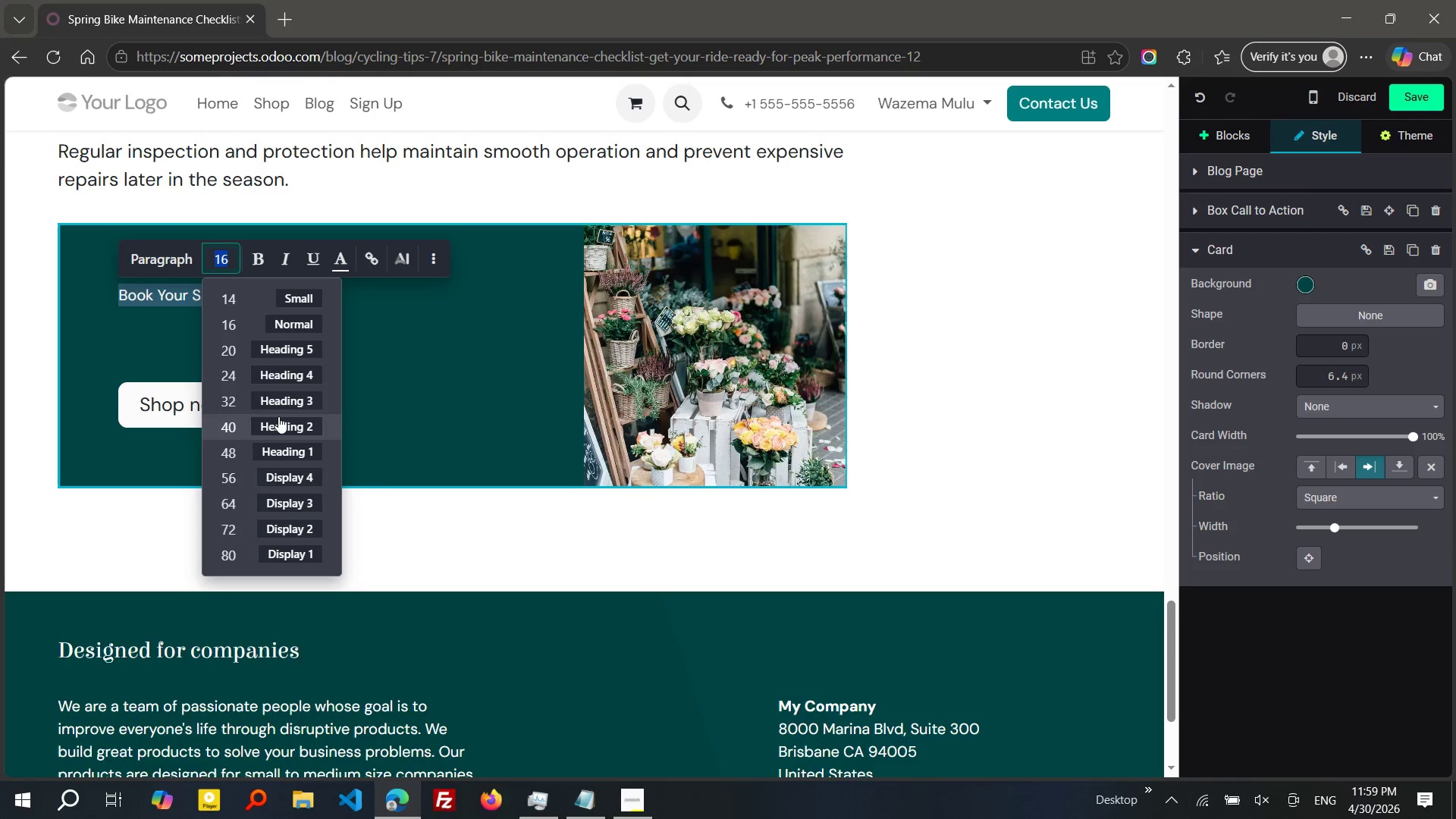 
left_click([278, 406])
 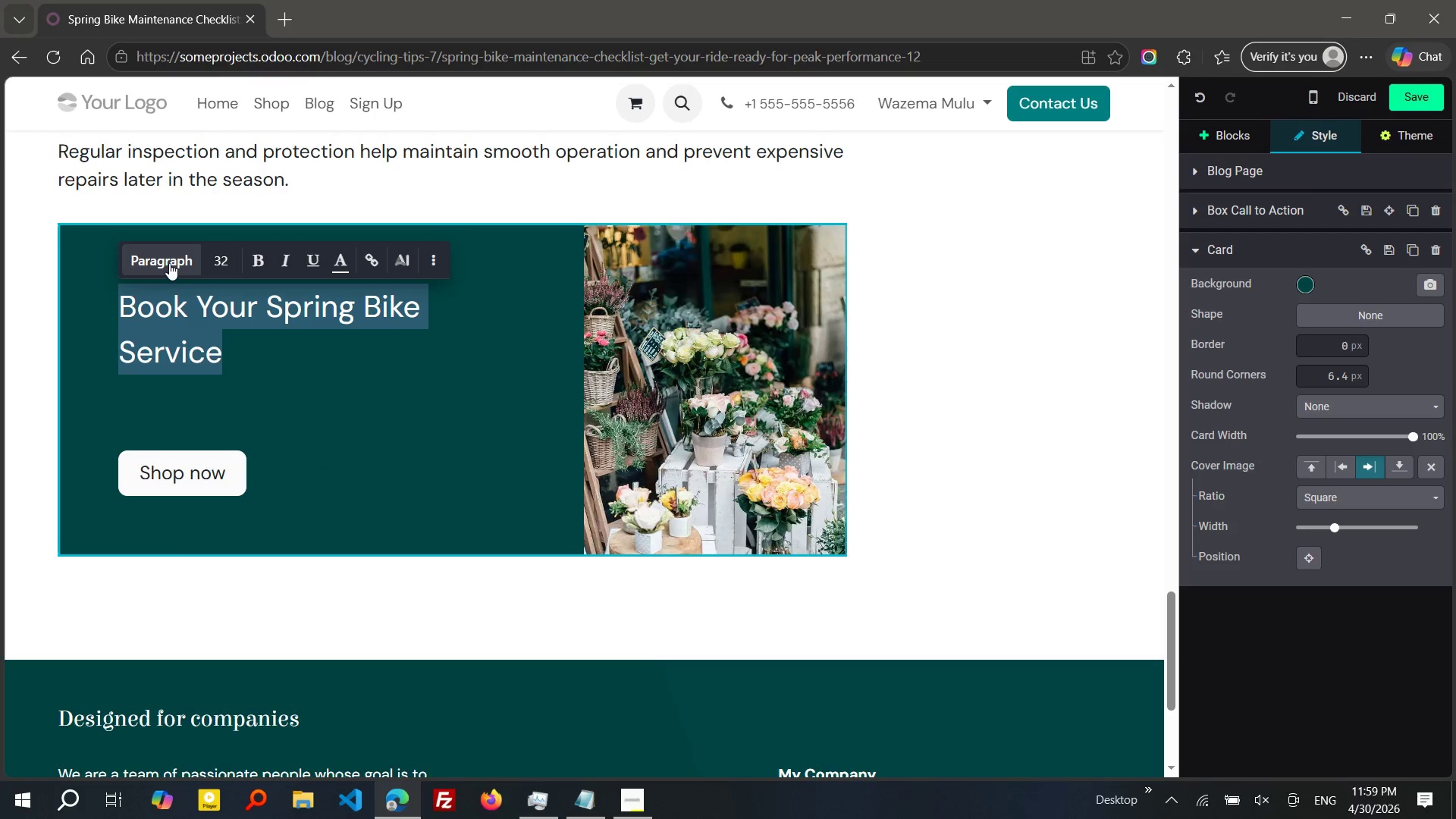 
left_click([169, 263])
 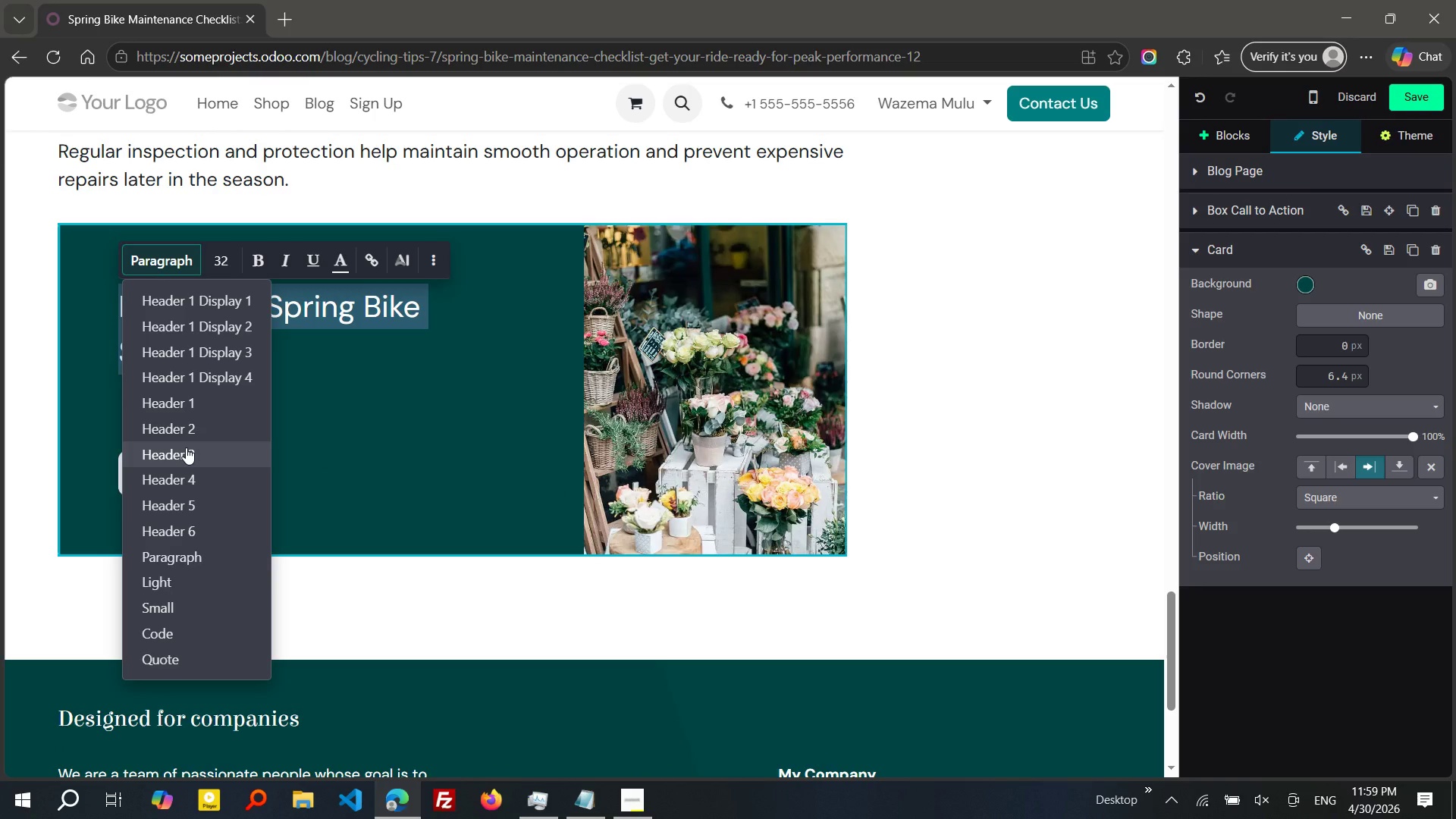 
left_click([186, 447])
 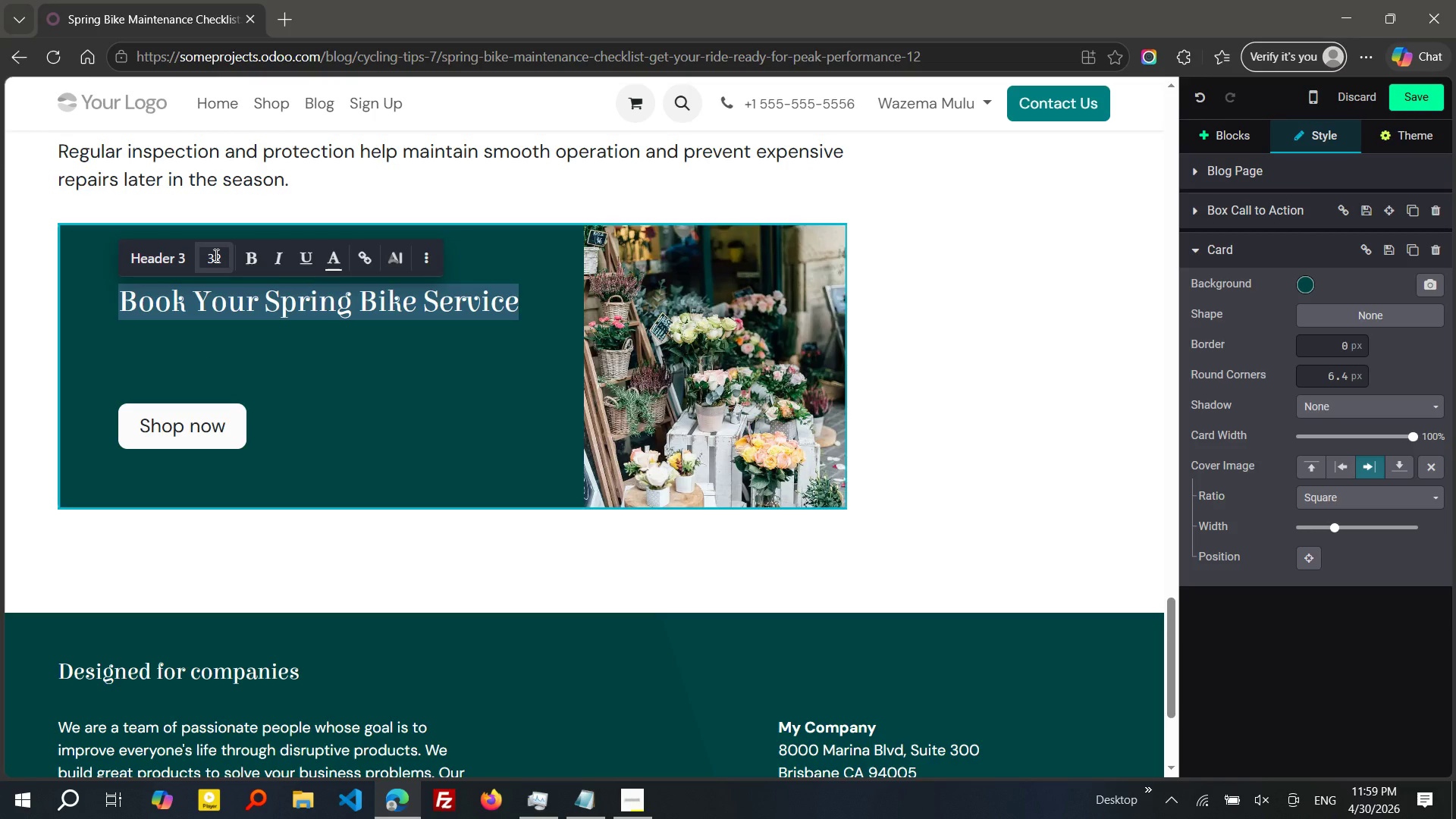 
left_click([215, 255])
 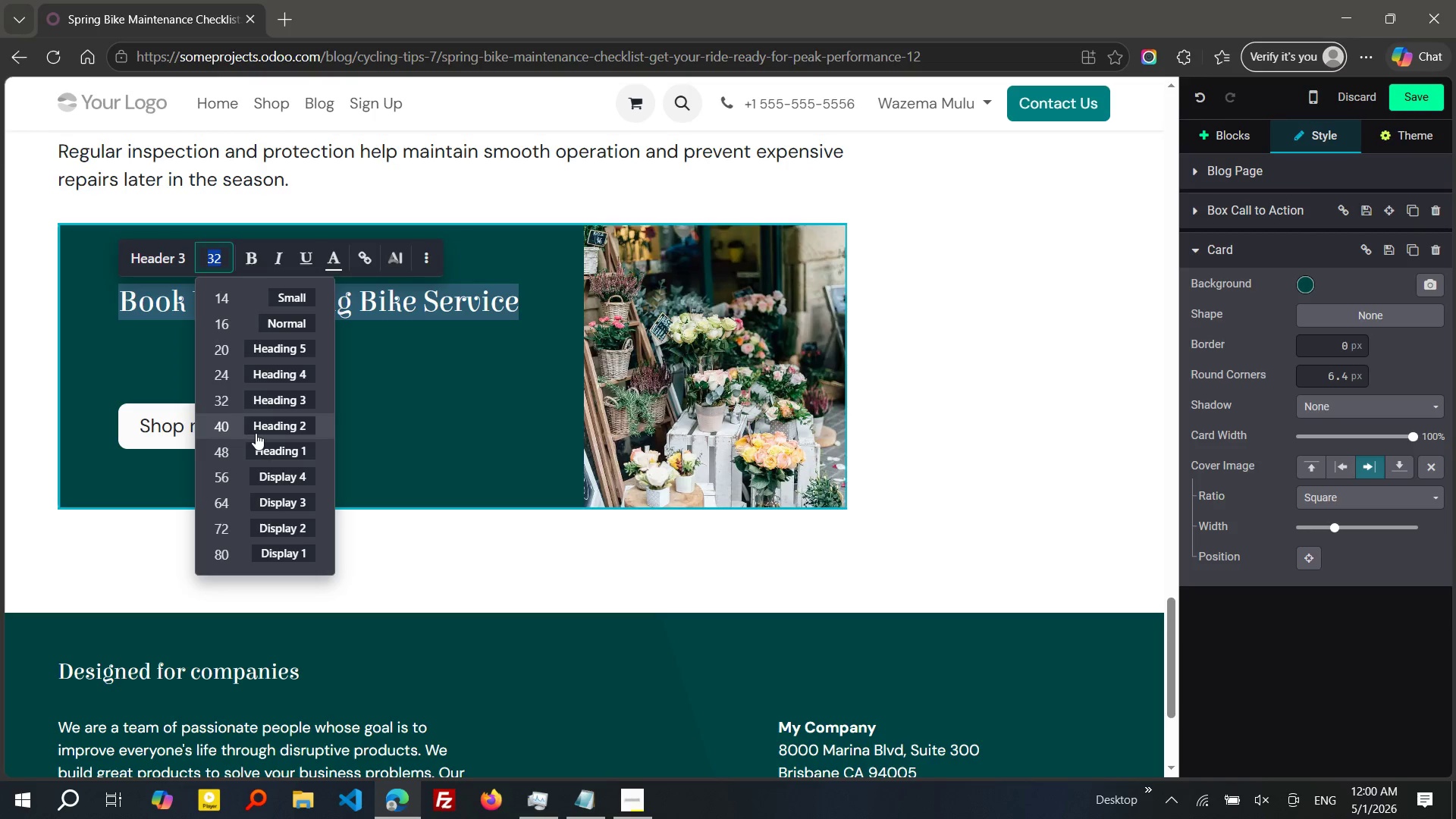 
left_click([256, 433])
 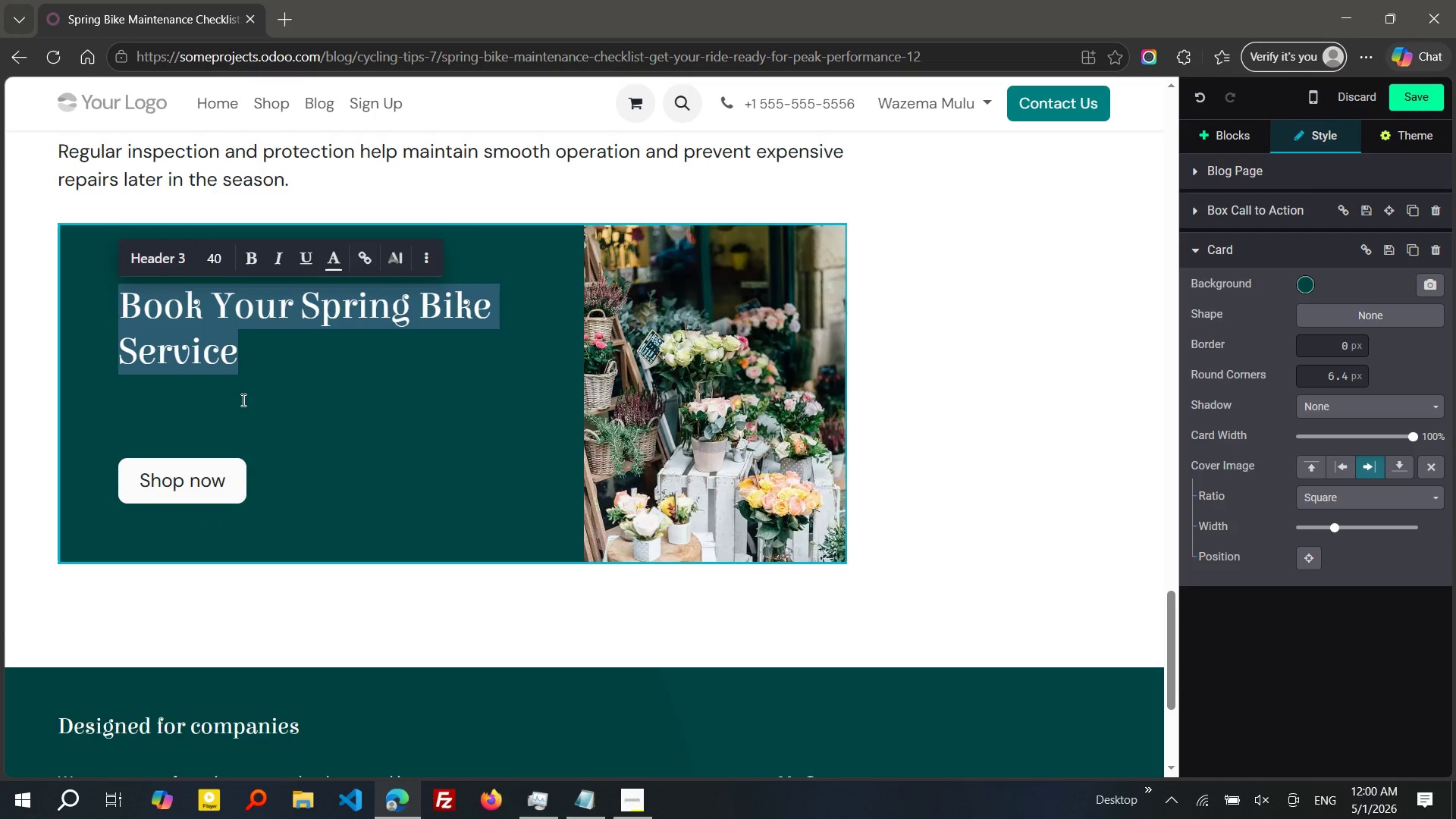 
left_click([242, 400])
 